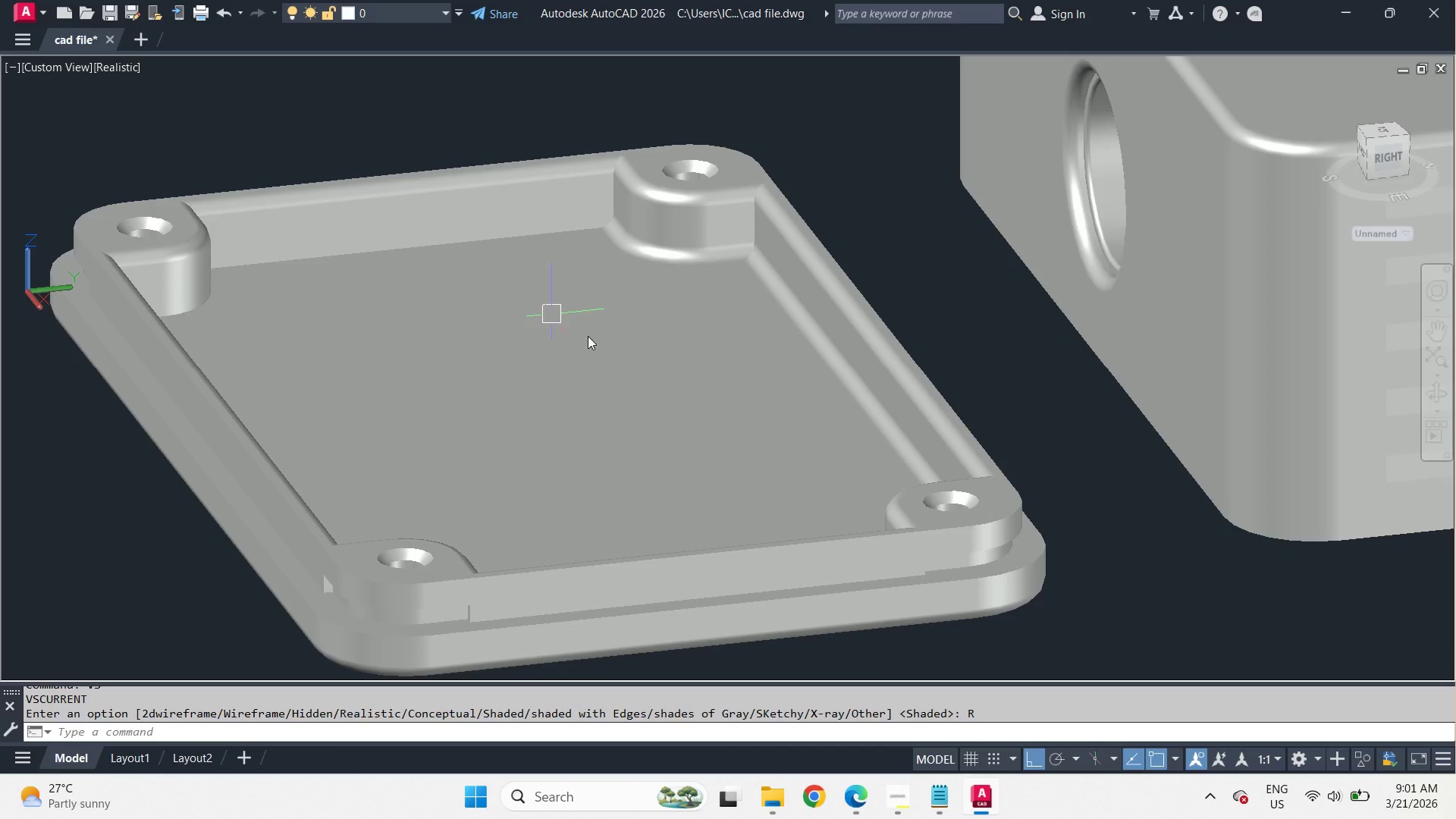 
hold_key(key=ShiftLeft, duration=2.86)
 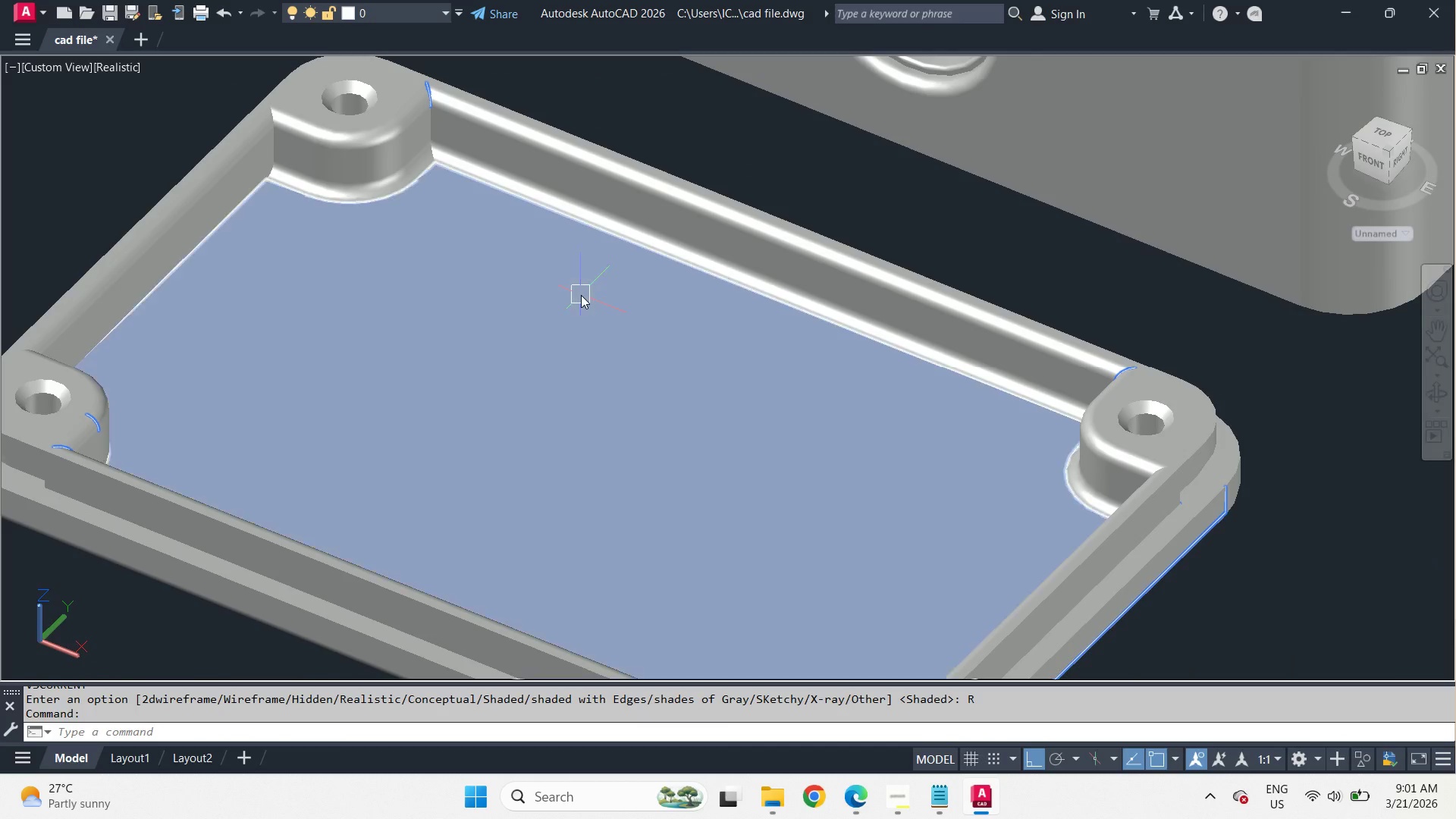 
key(Control+Z)
 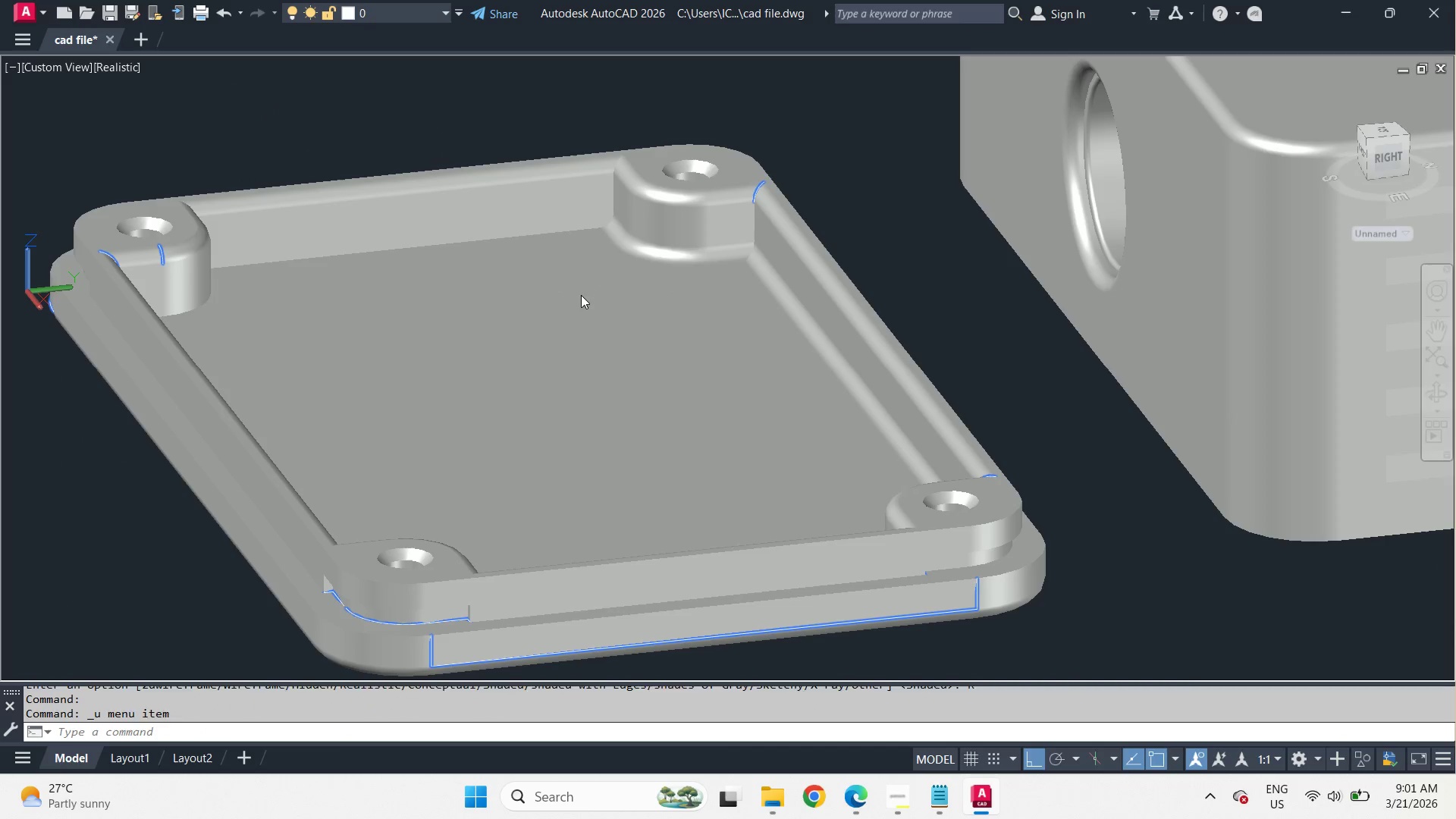 
key(Control+Z)
 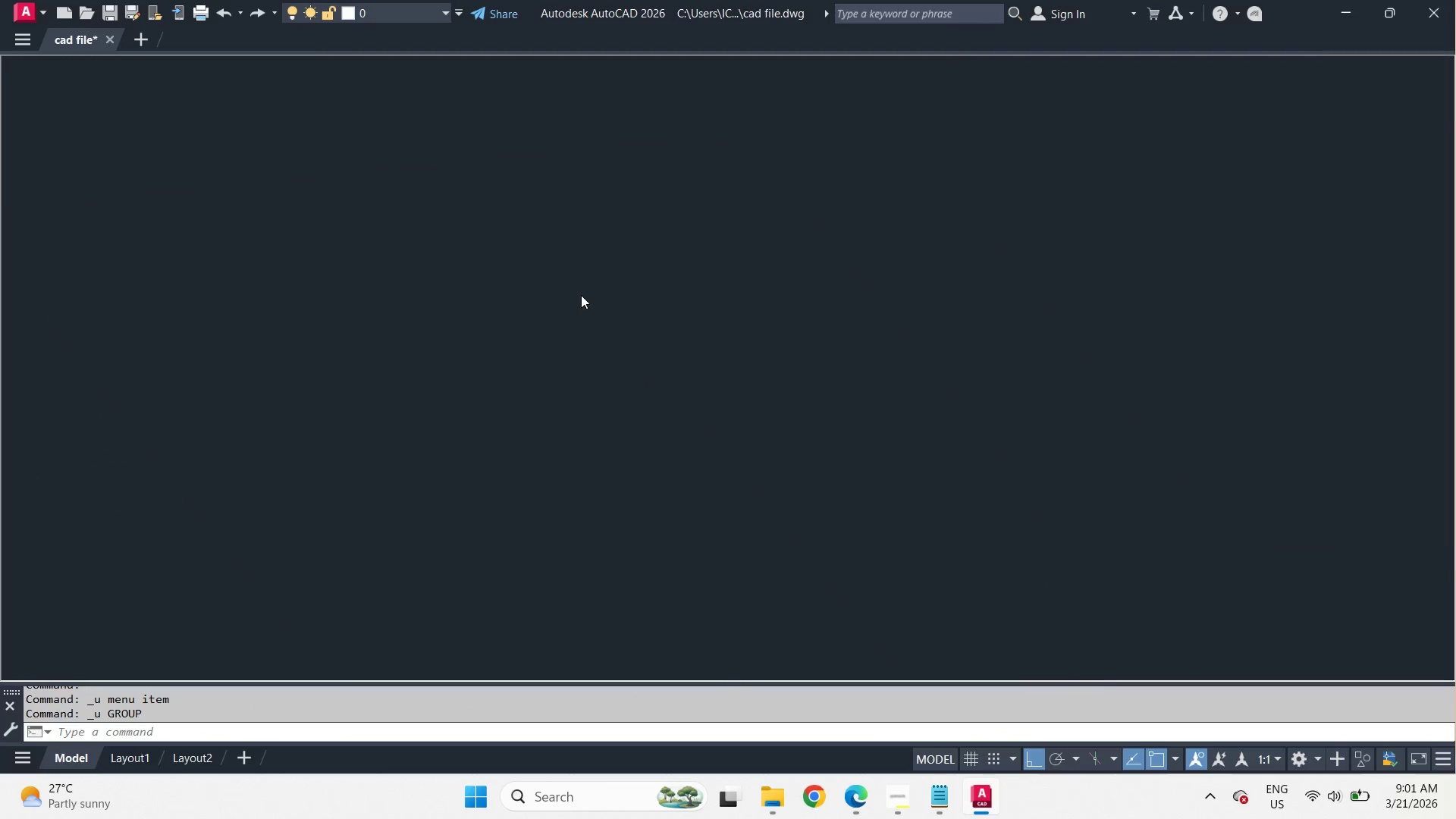 
key(Control+Z)
 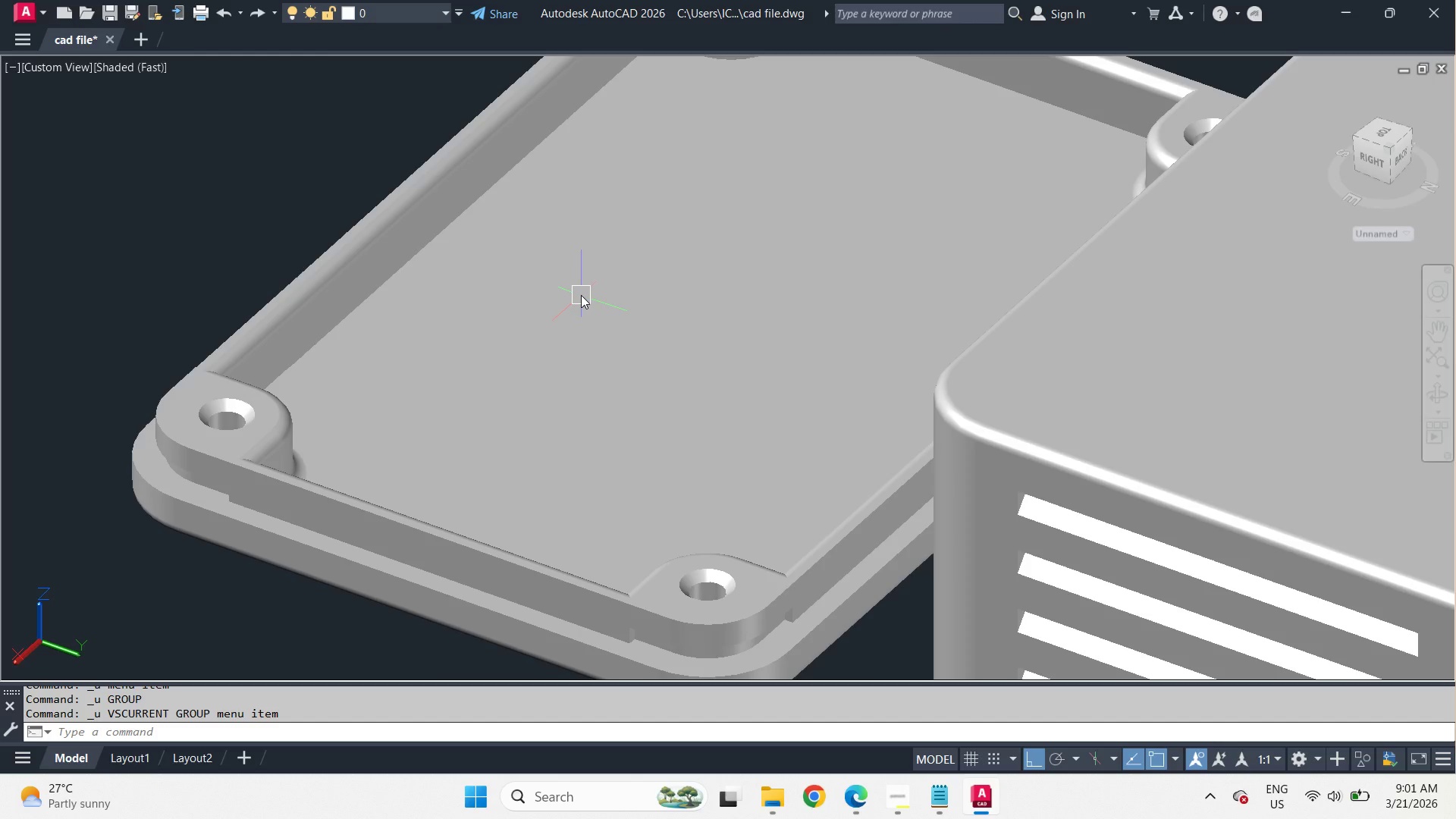 
key(Control+Z)
 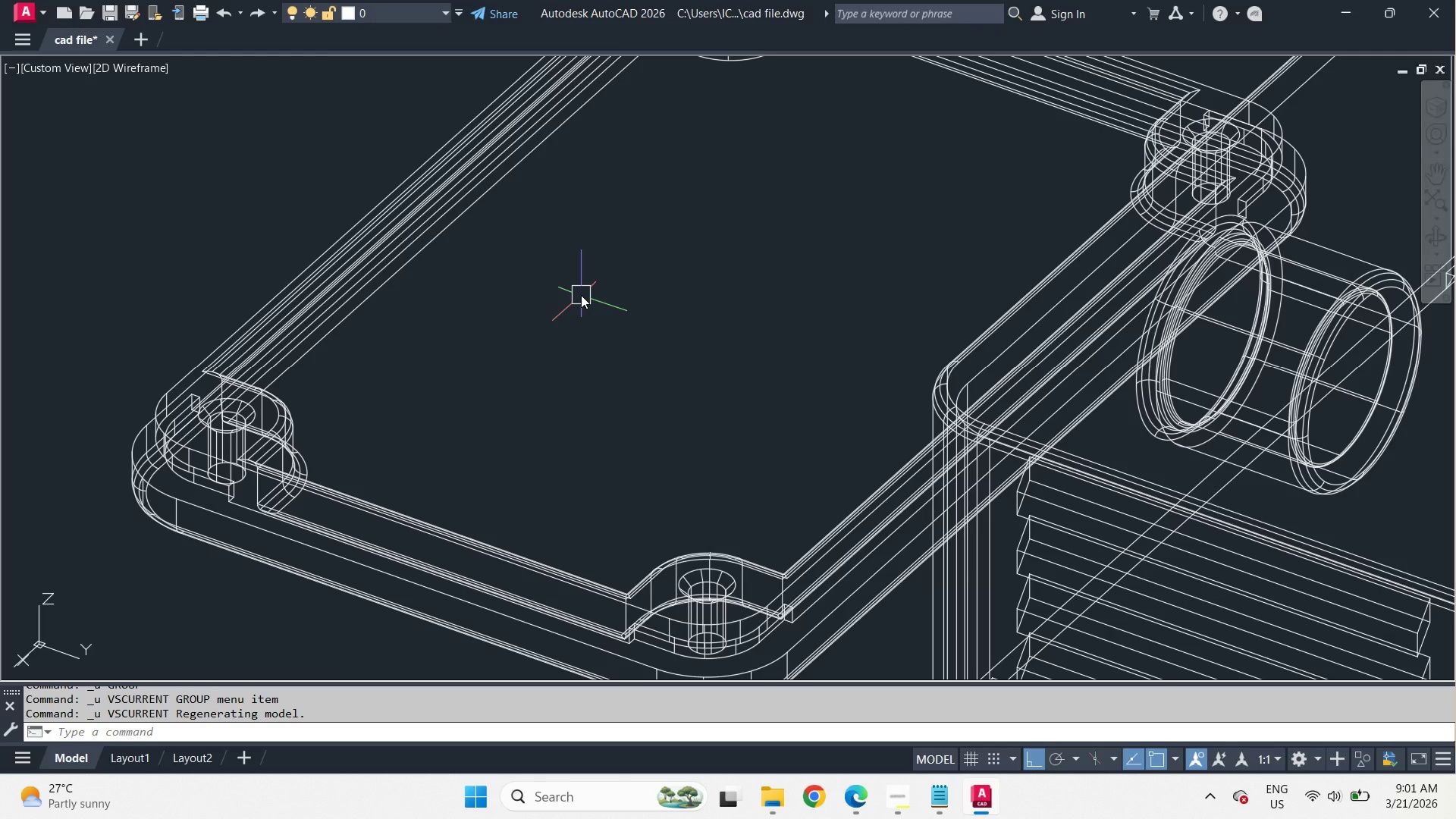 
key(Control+Z)
 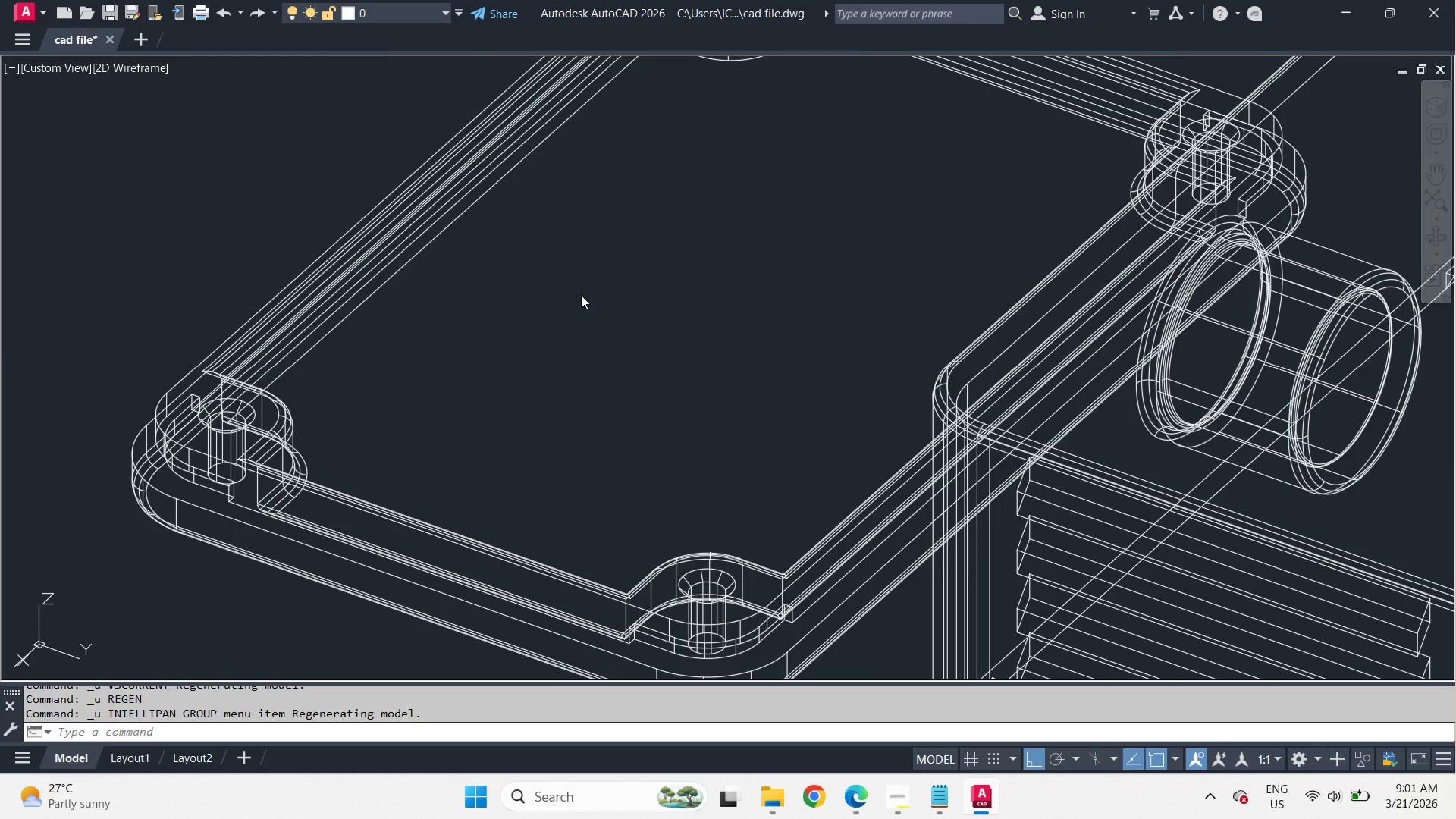 
key(Control+Z)
 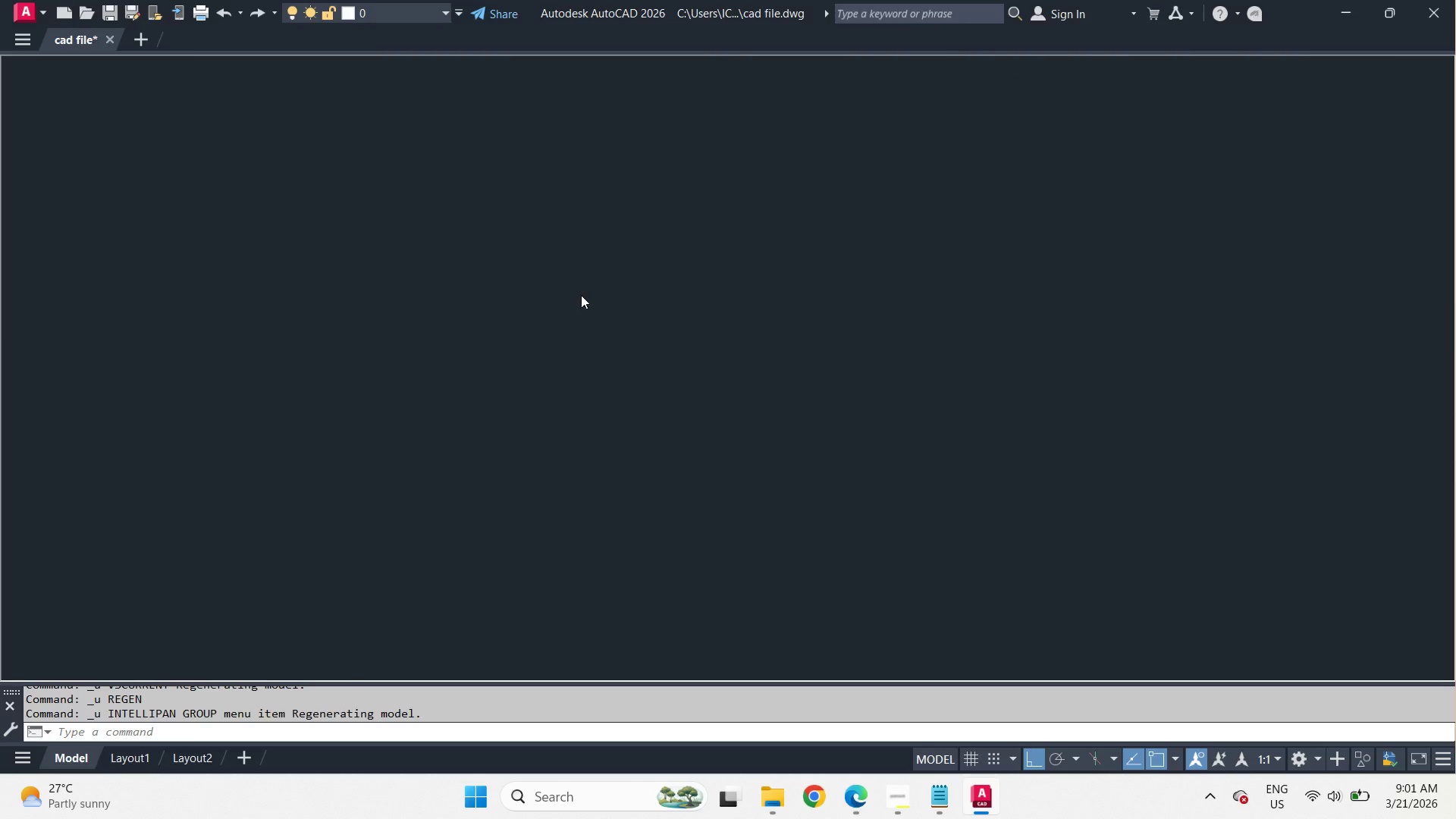 
key(Control+Z)
 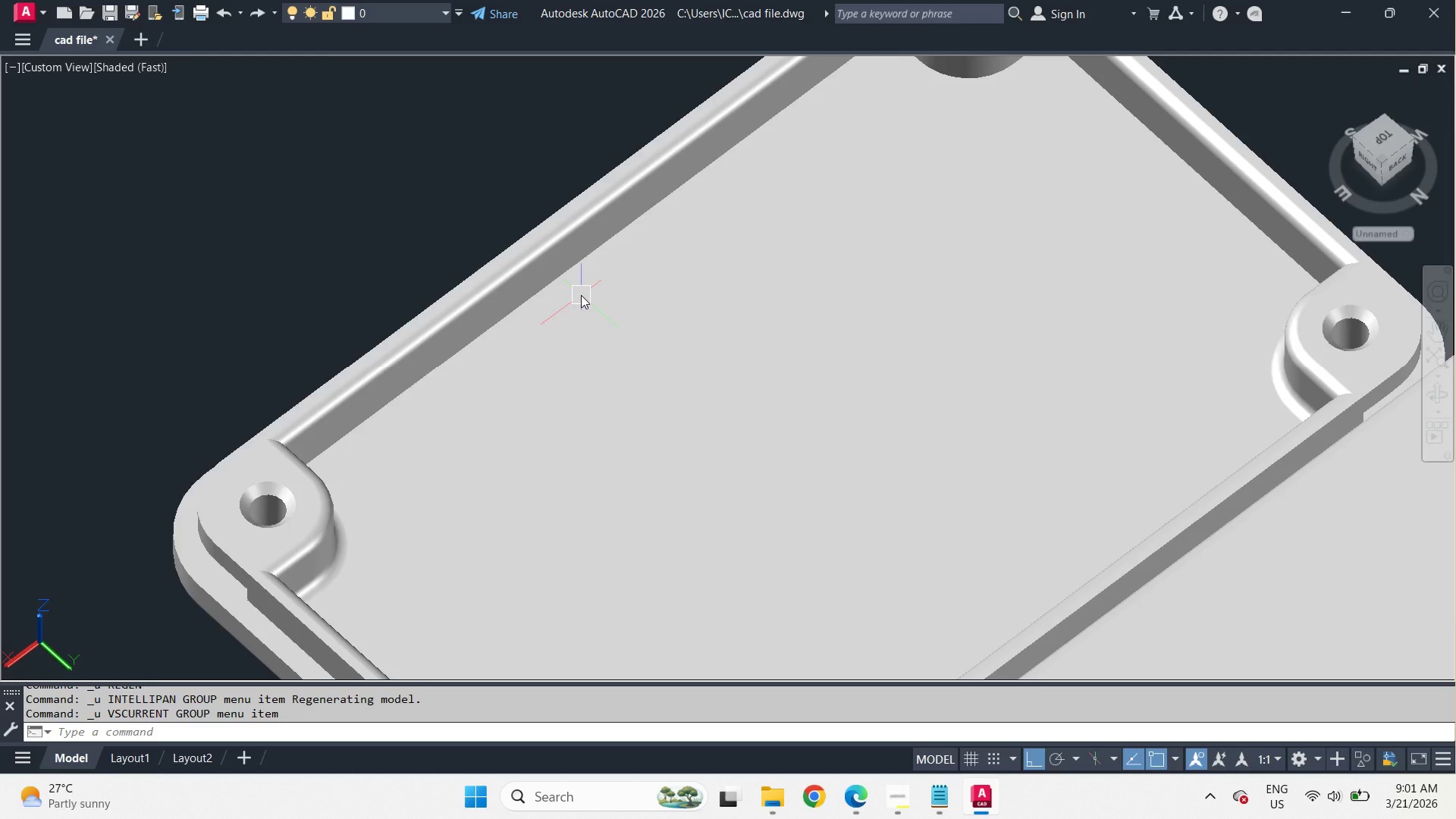 
key(Control+Z)
 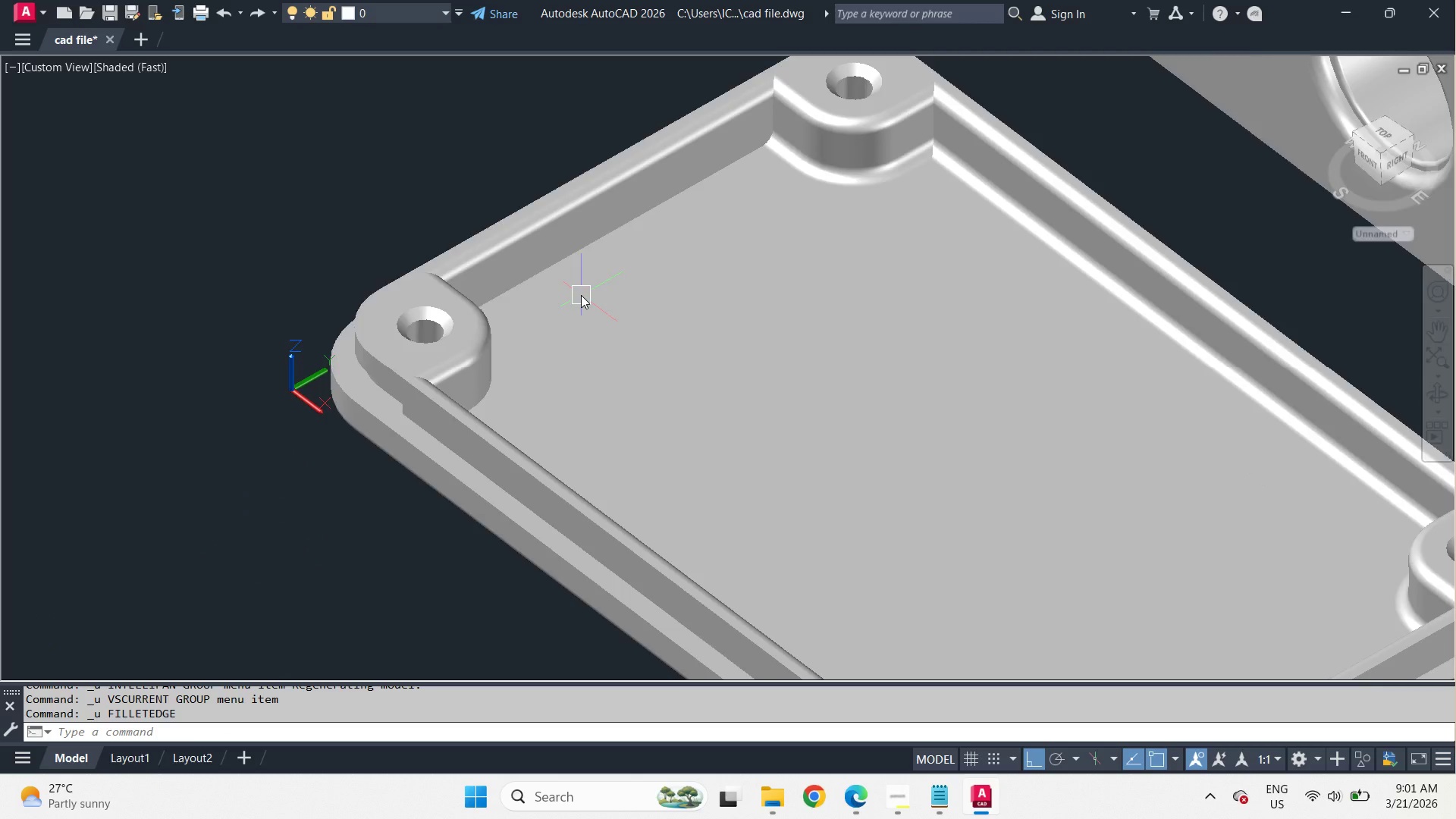 
key(Control+Z)
 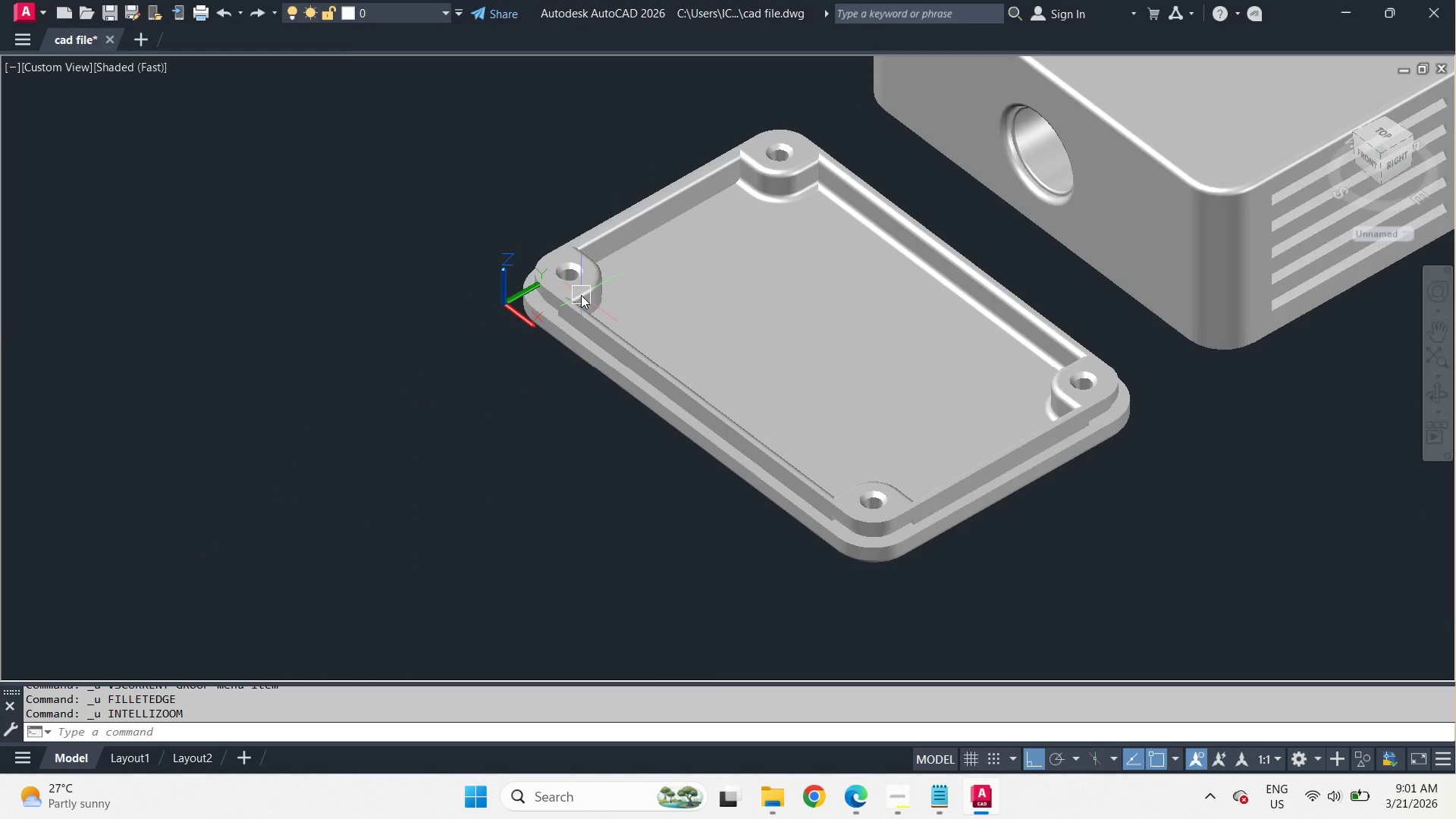 
key(Control+Z)
 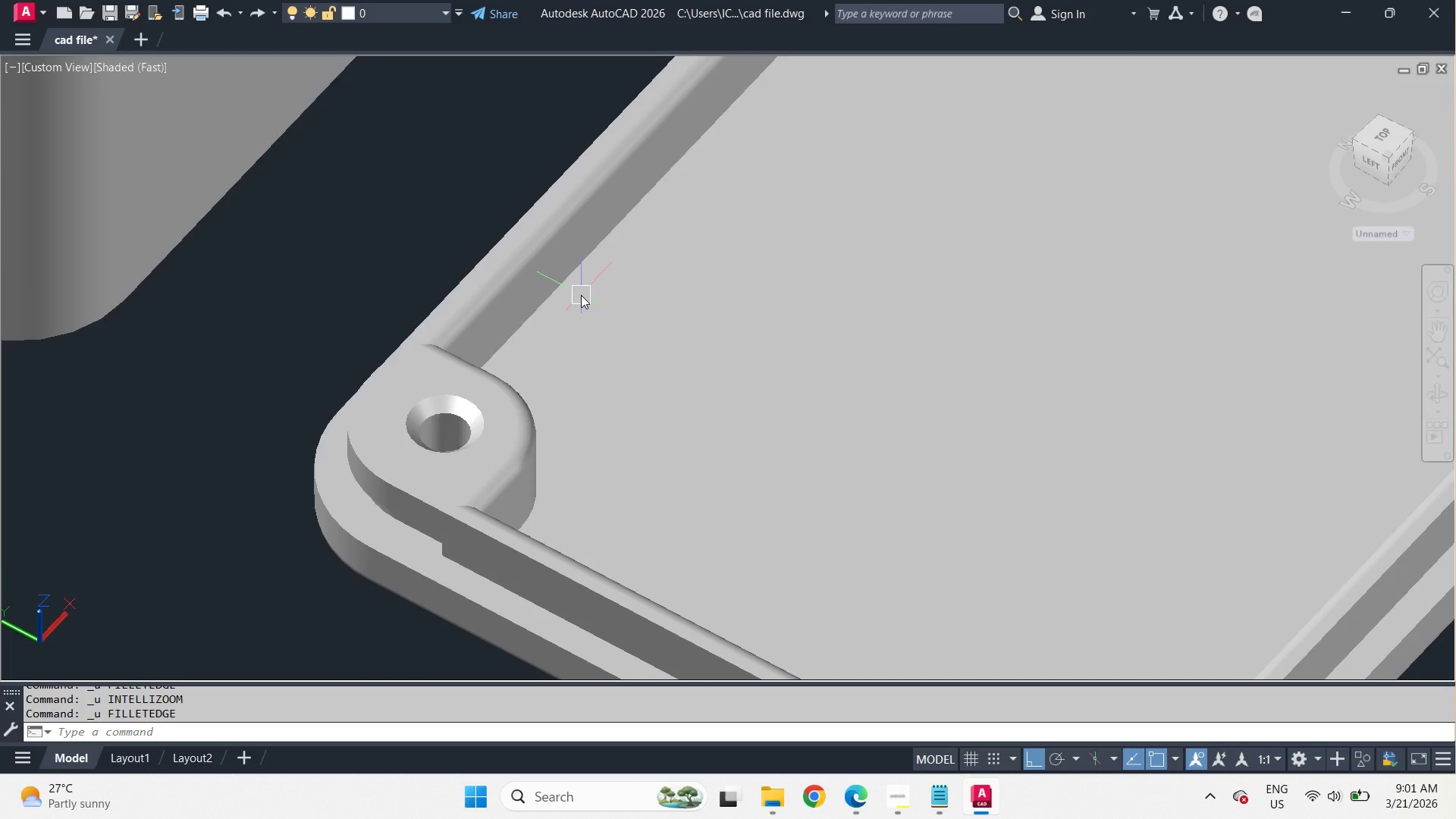 
key(Control+Z)
 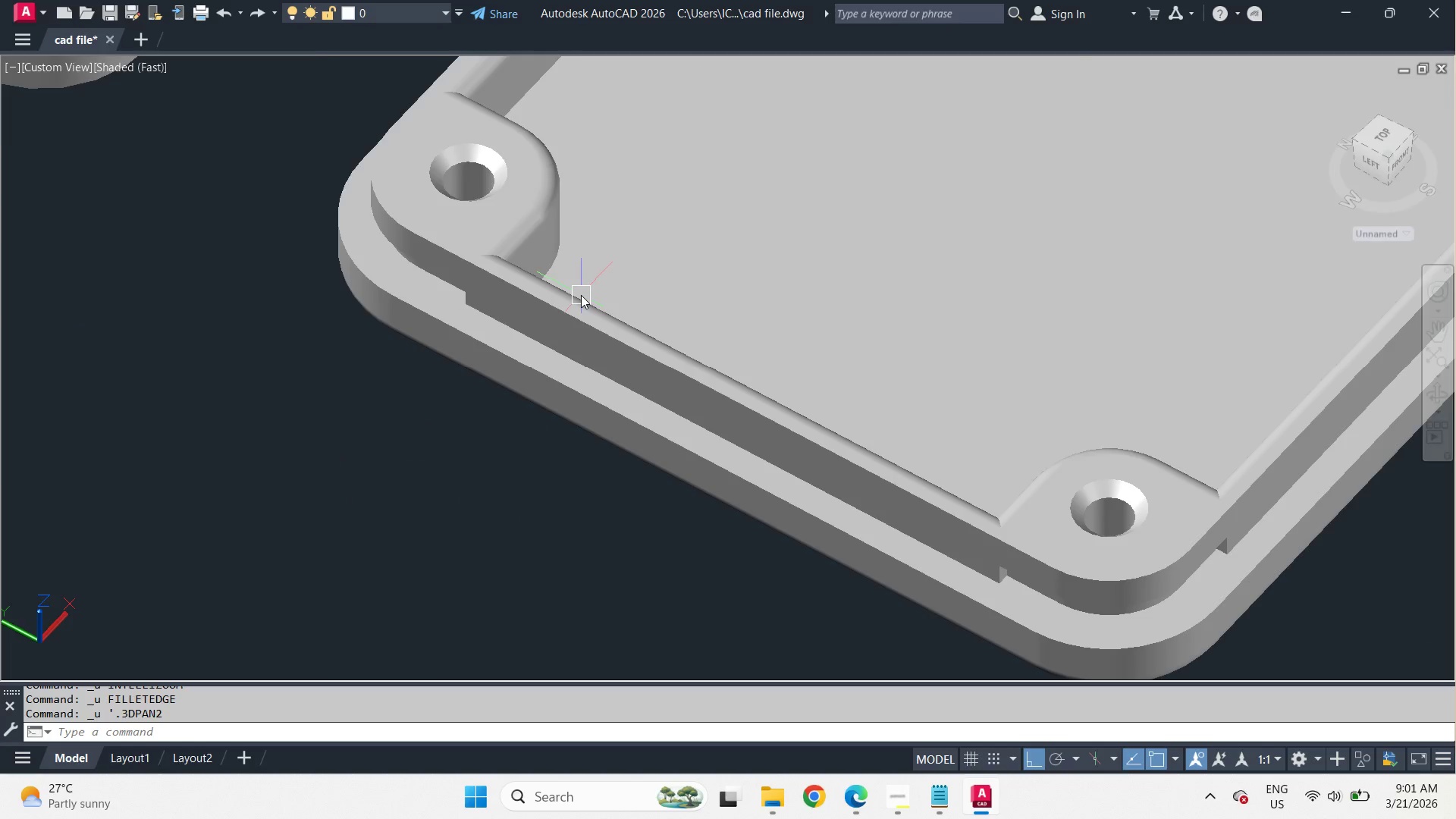 
key(Control+Z)
 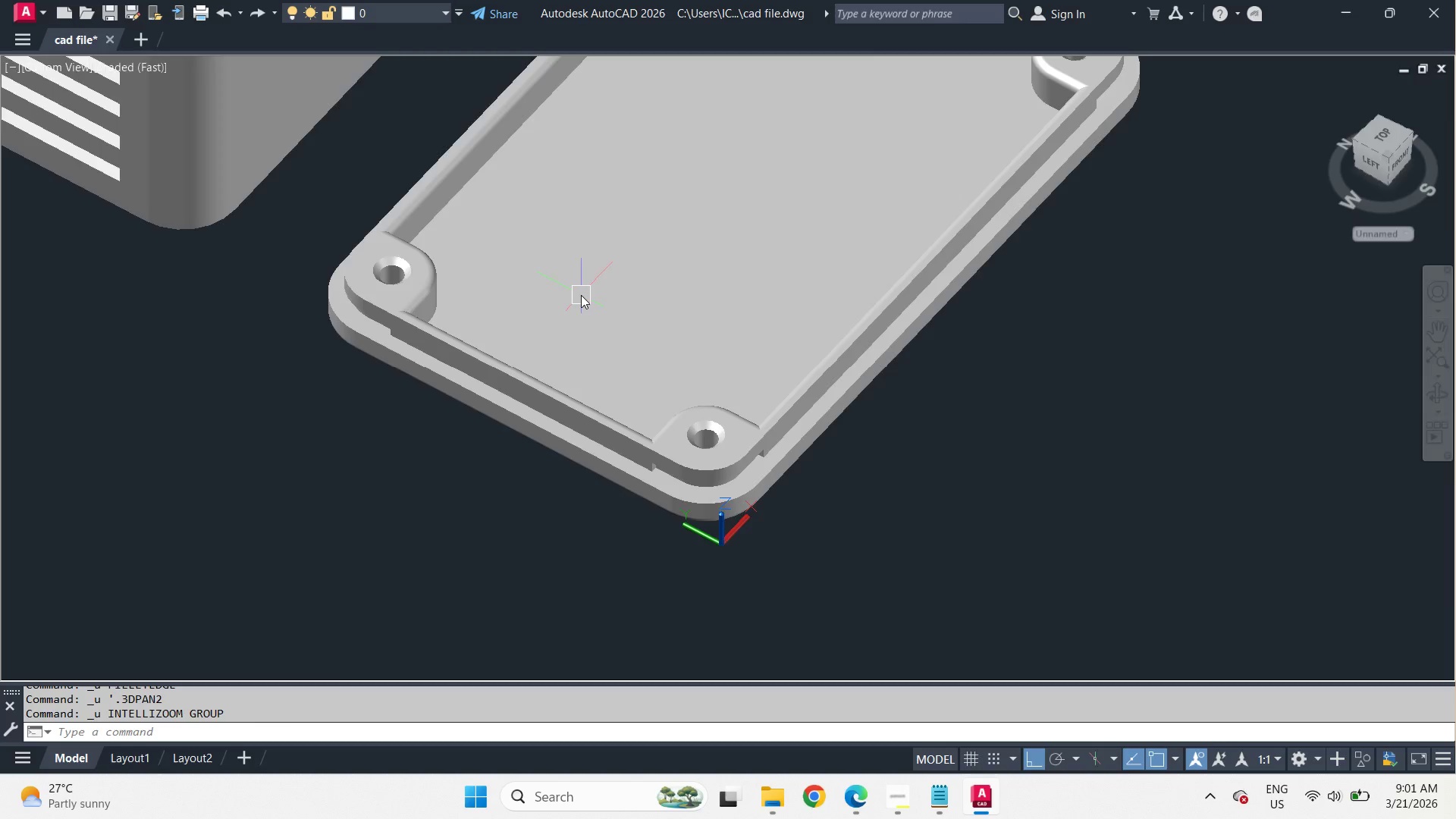 
key(Control+Z)
 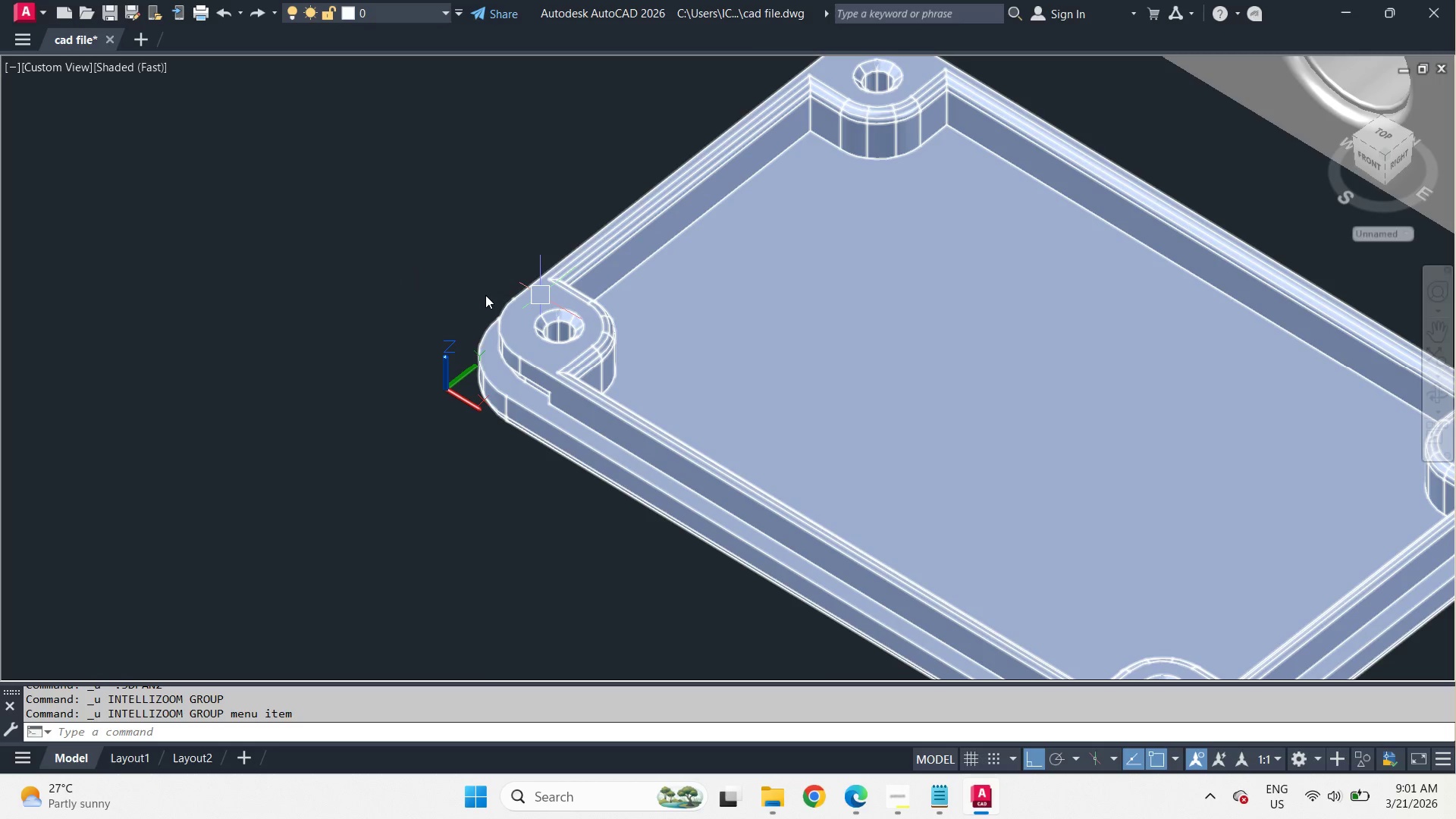 
scroll: coordinate [414, 289], scroll_direction: down, amount: 2.0
 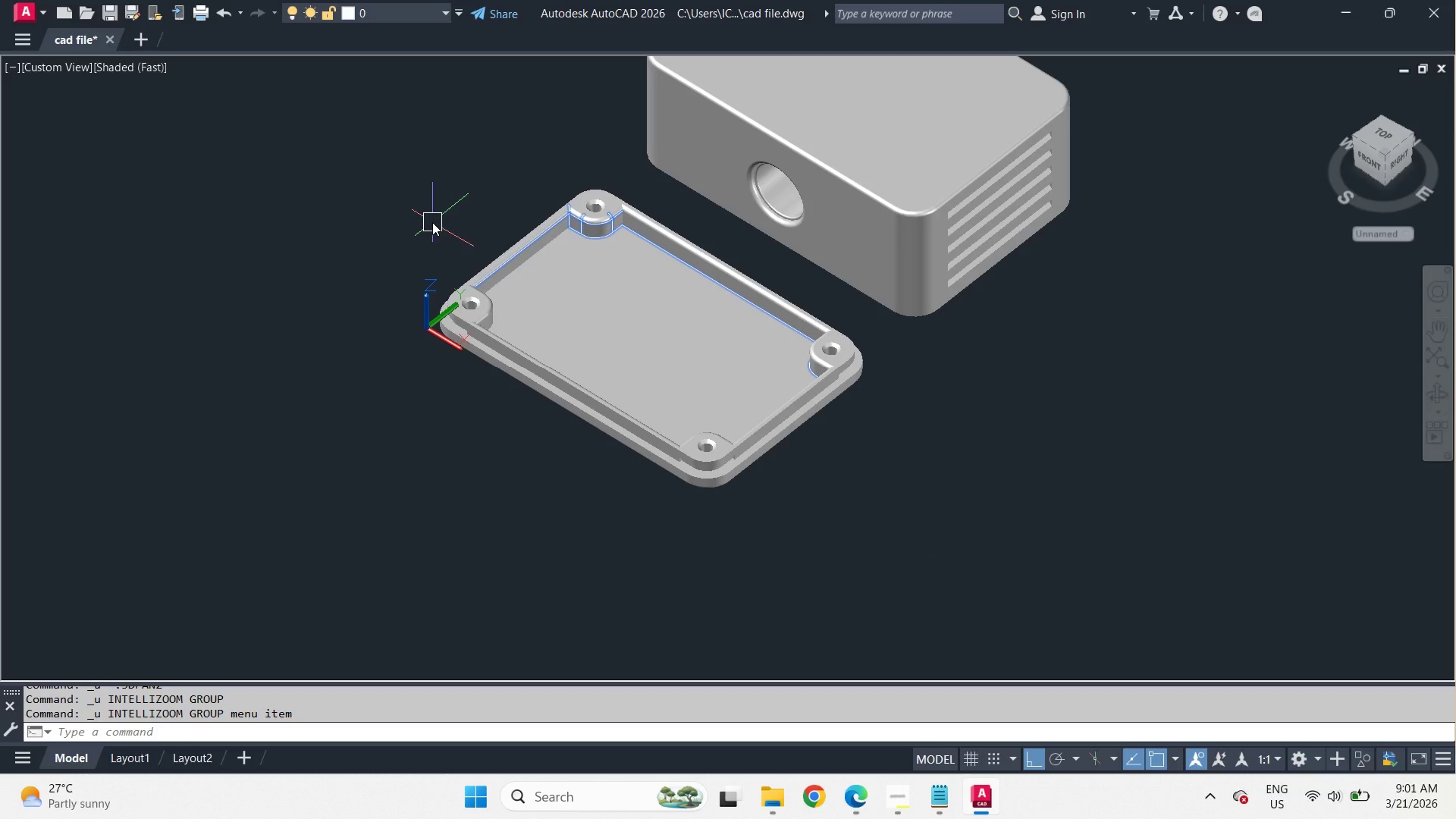 
type(VS 2 )
 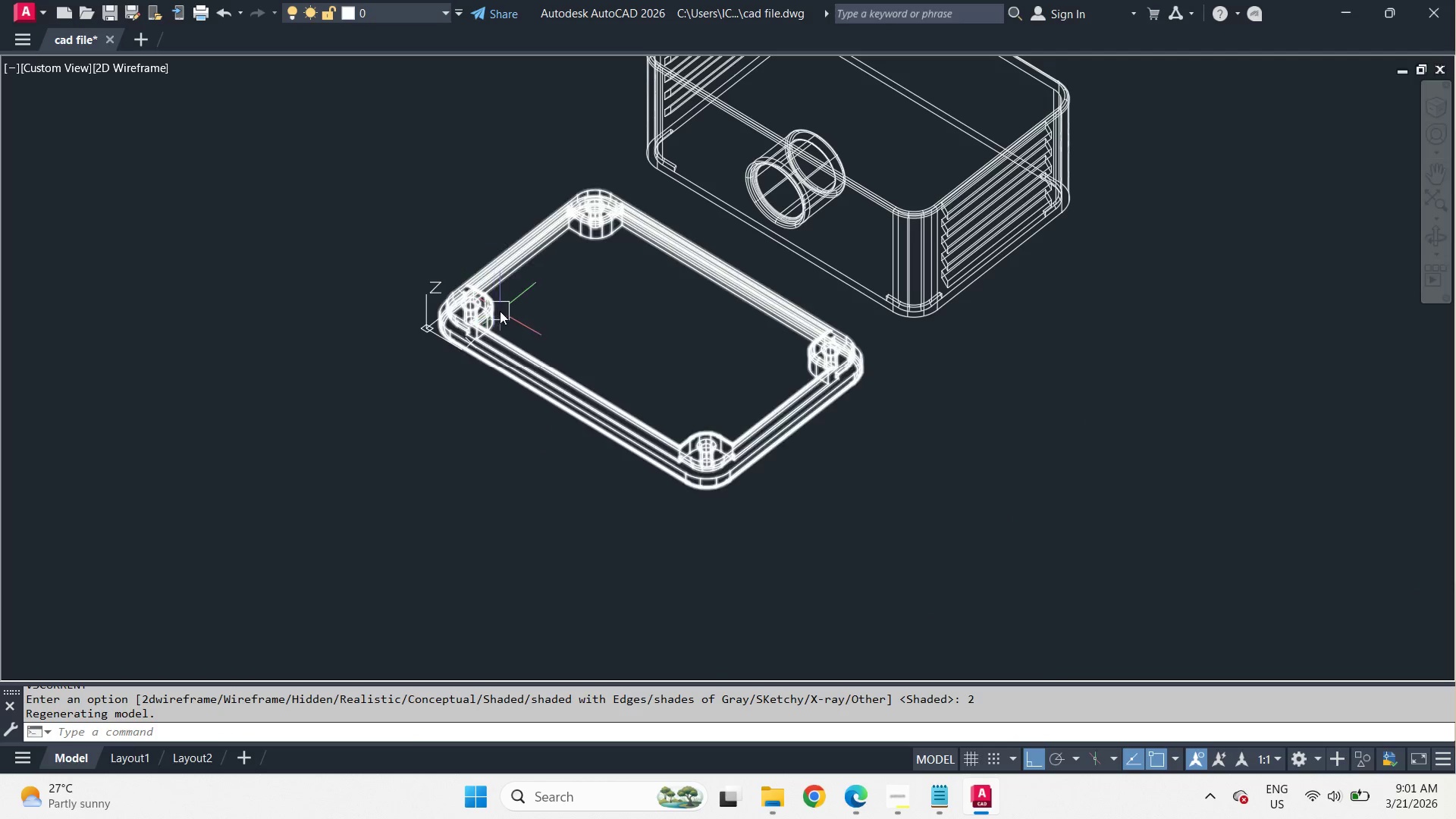 
hold_key(key=ShiftLeft, duration=2.23)
 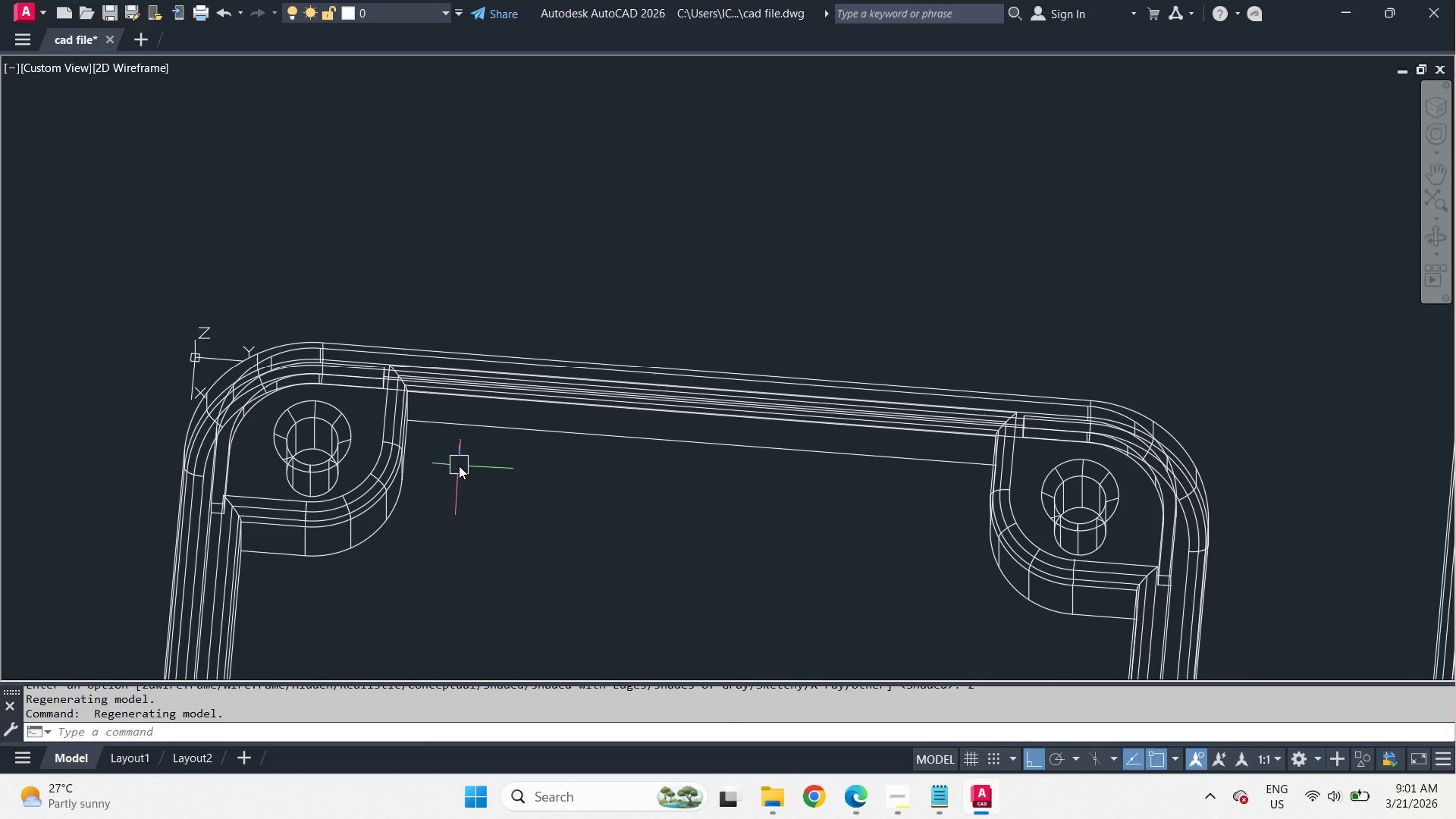 
scroll: coordinate [500, 311], scroll_direction: up, amount: 3.0
 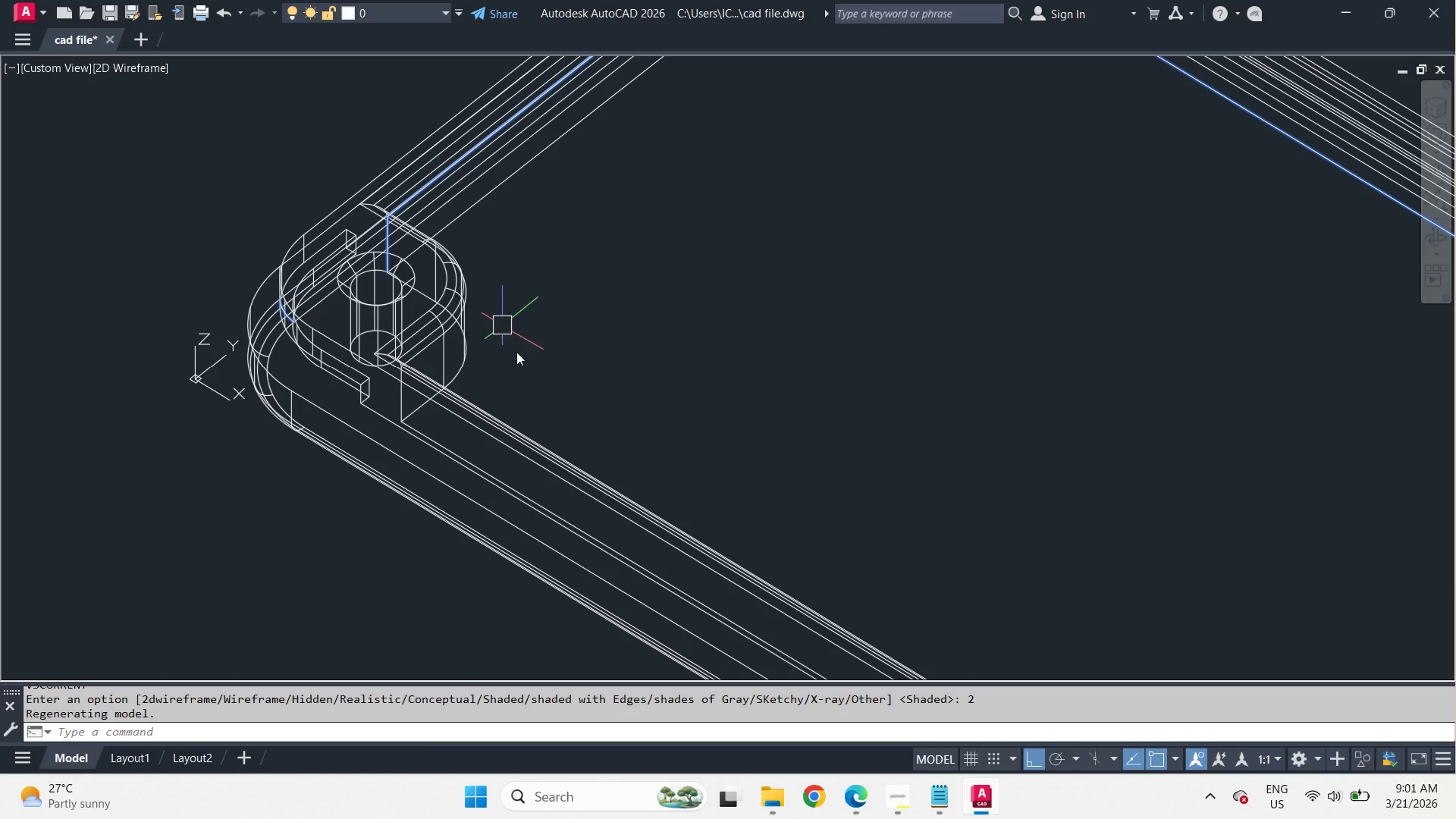 
type(FIL)
 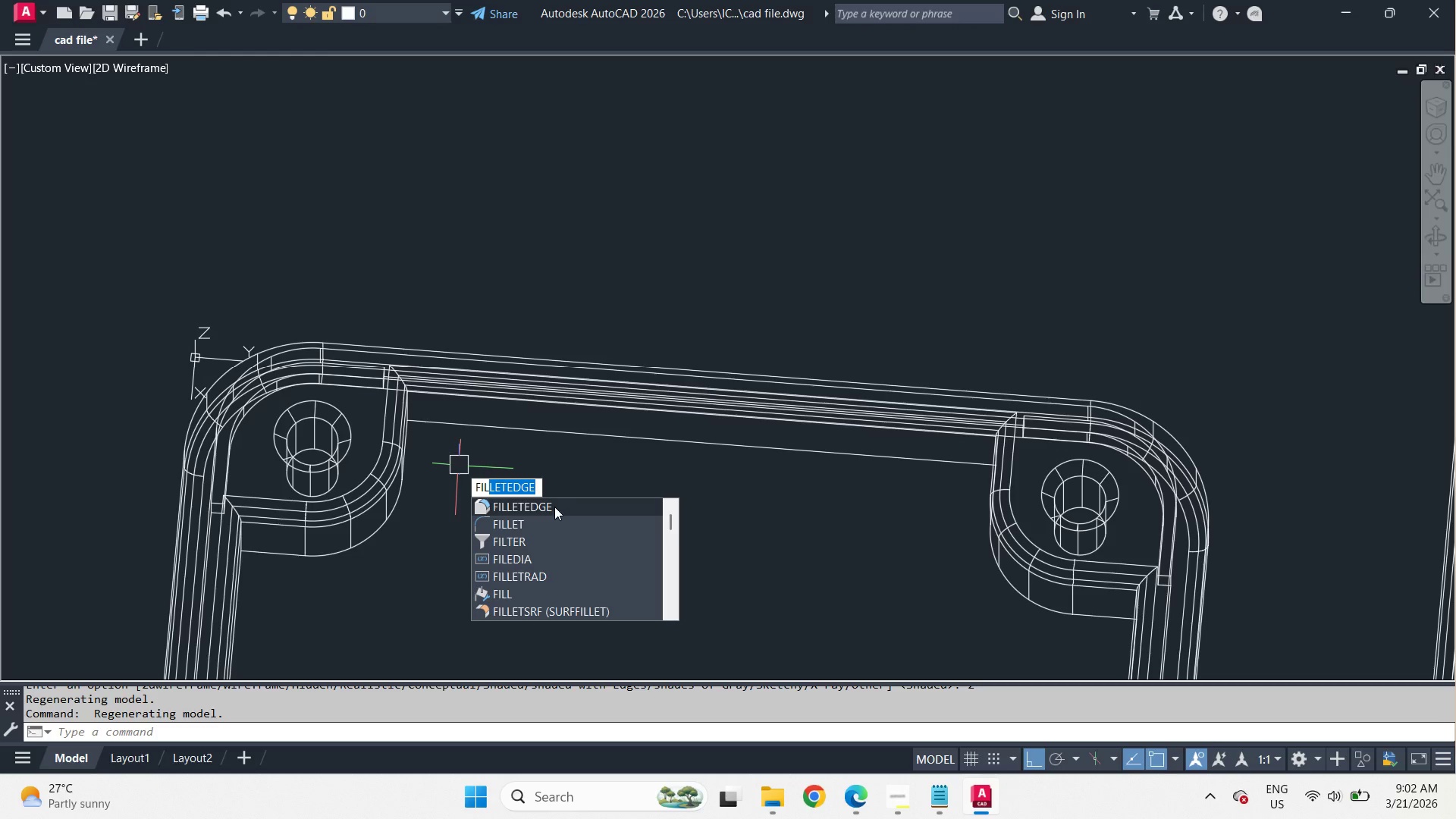 
left_click([554, 505])
 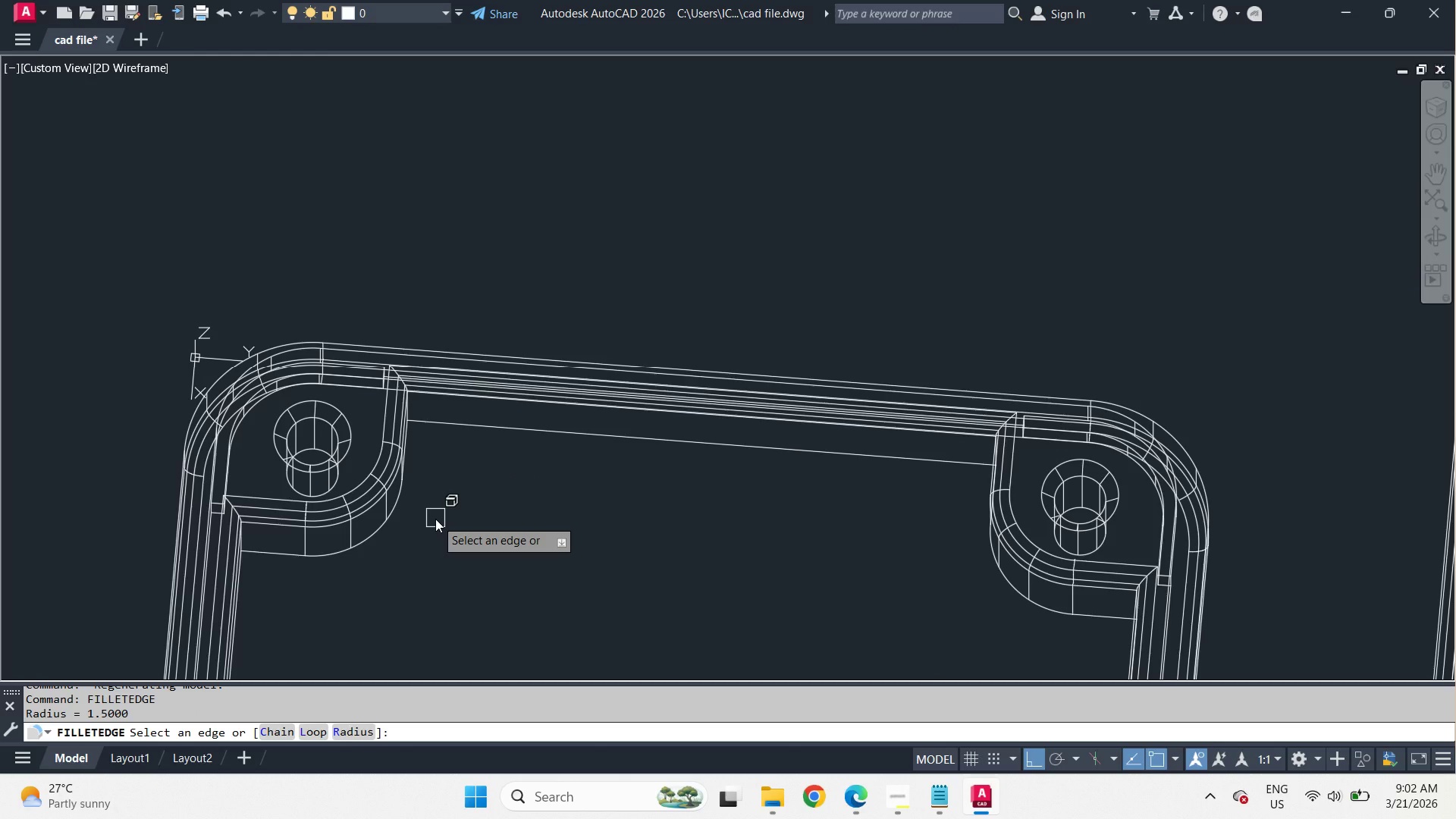 
key(C)
 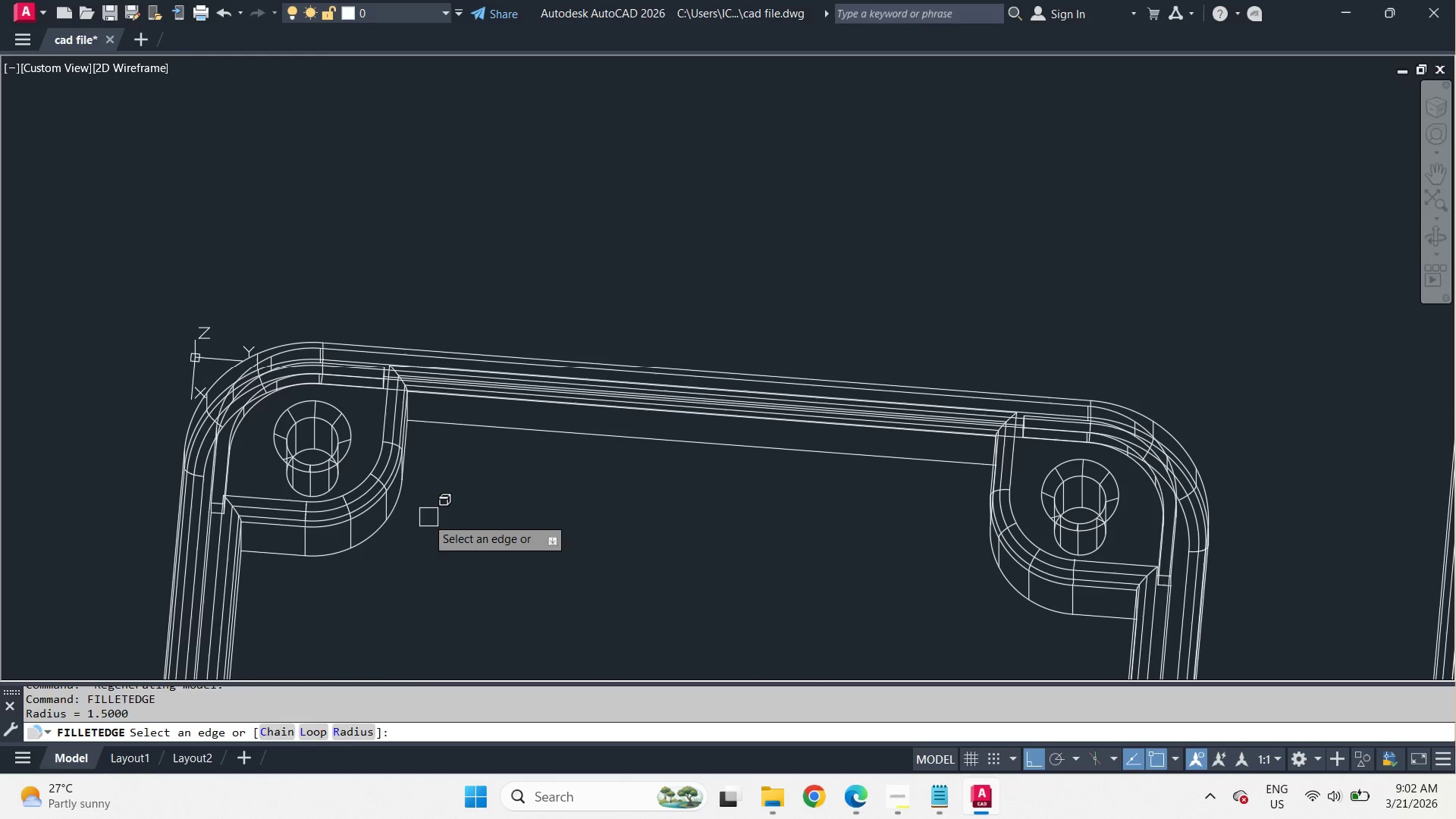 
key(Space)
 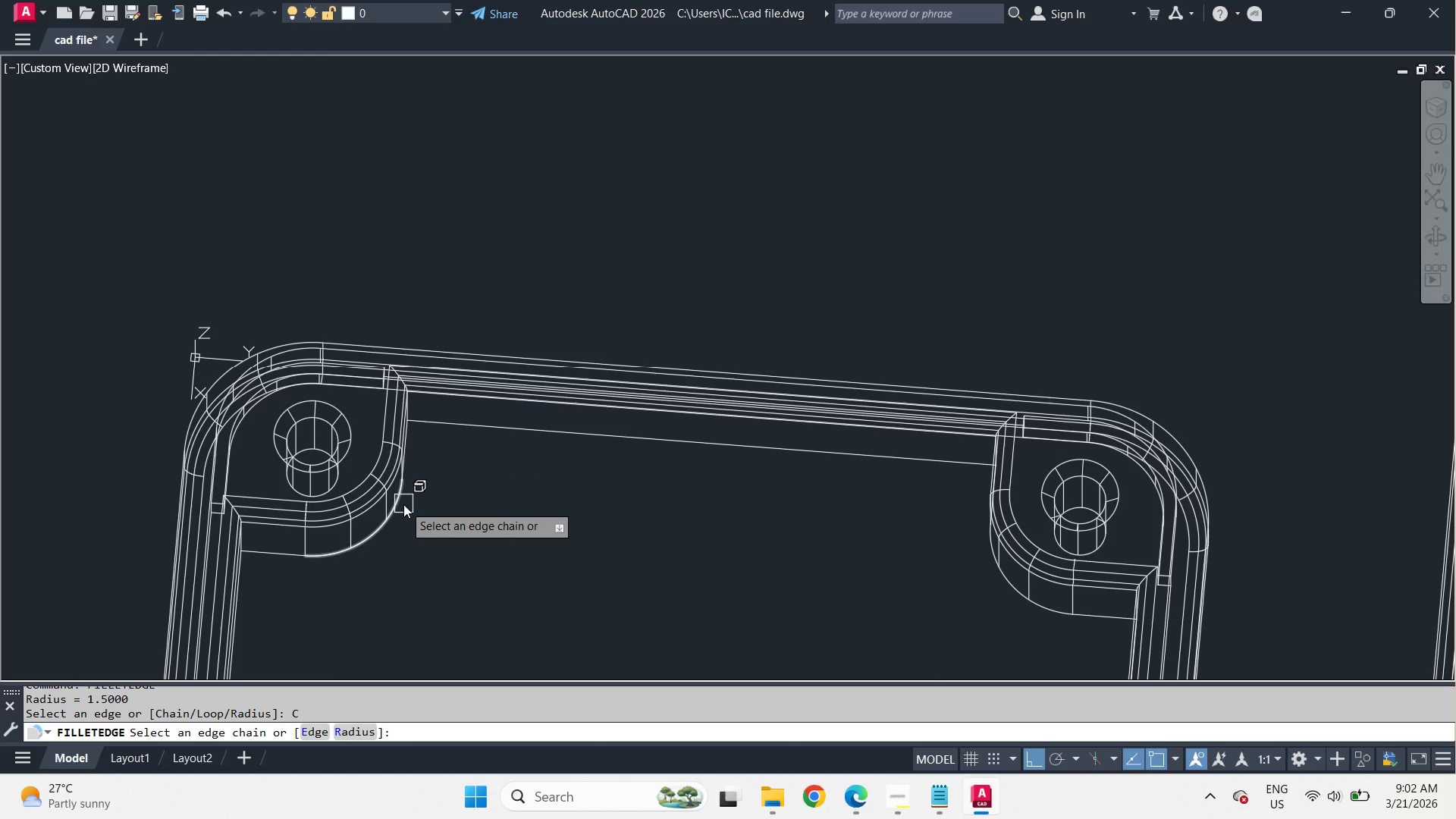 
left_click([403, 504])
 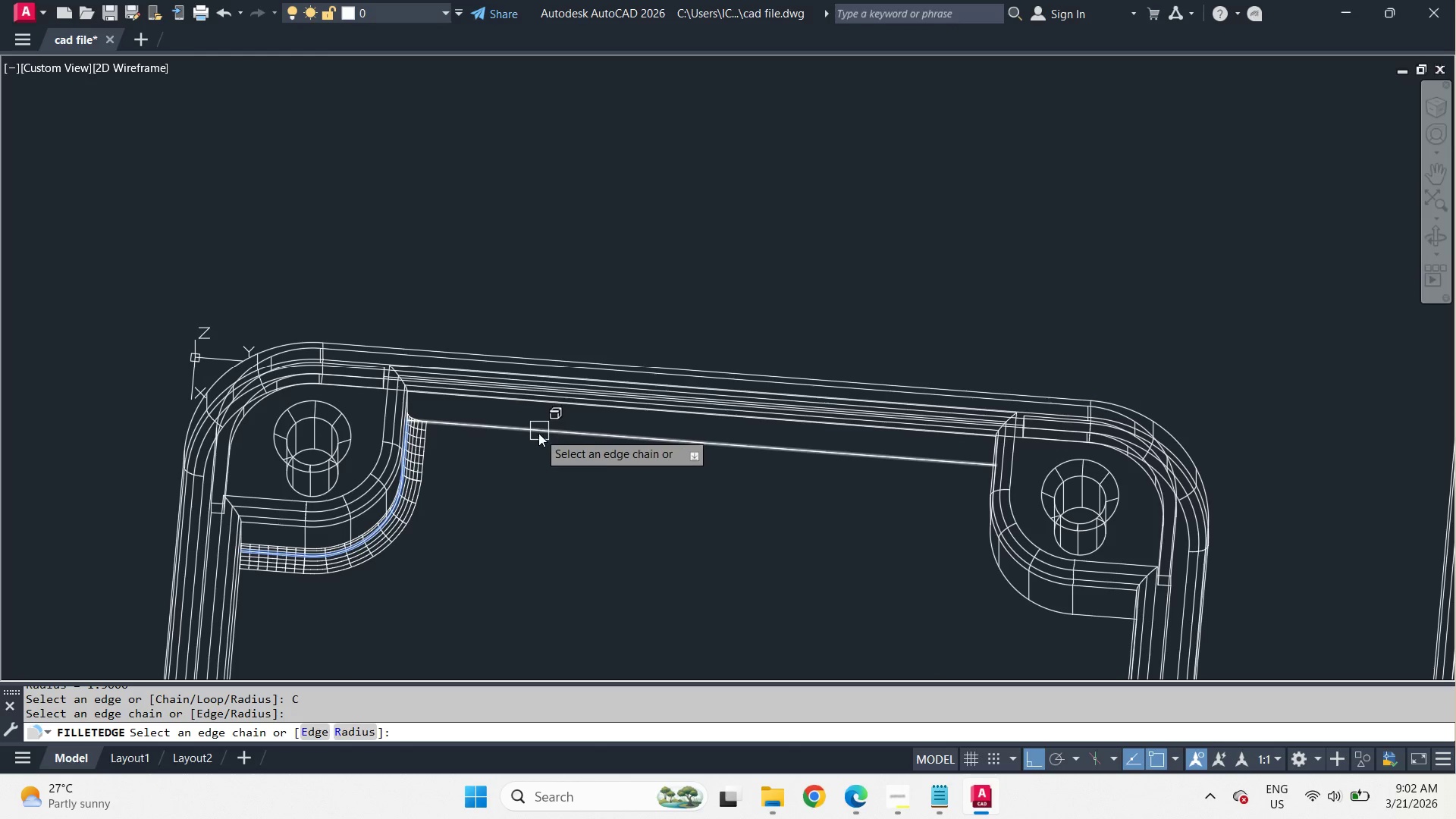 
left_click([538, 435])
 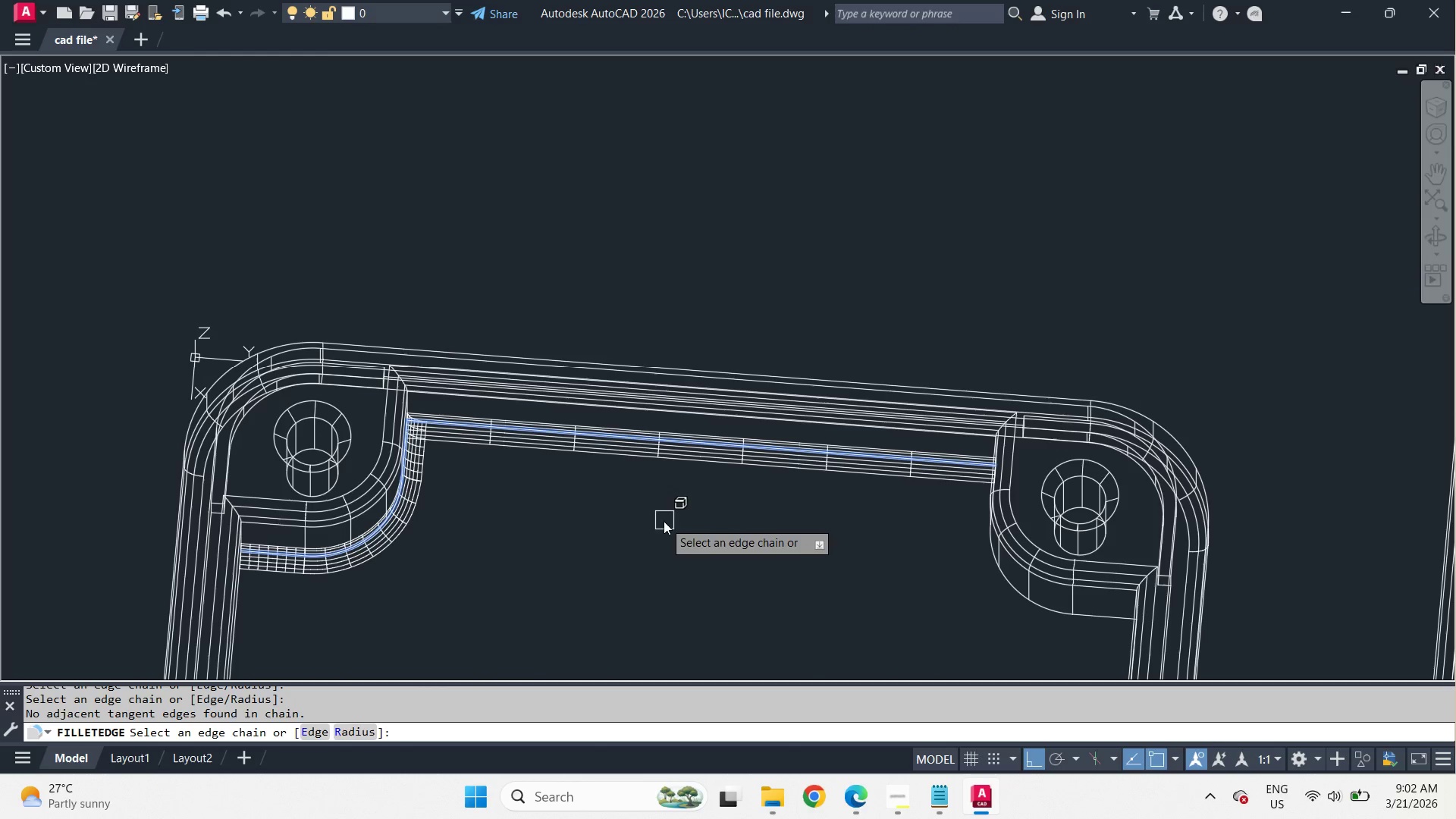 
hold_key(key=ShiftLeft, duration=1.2)
 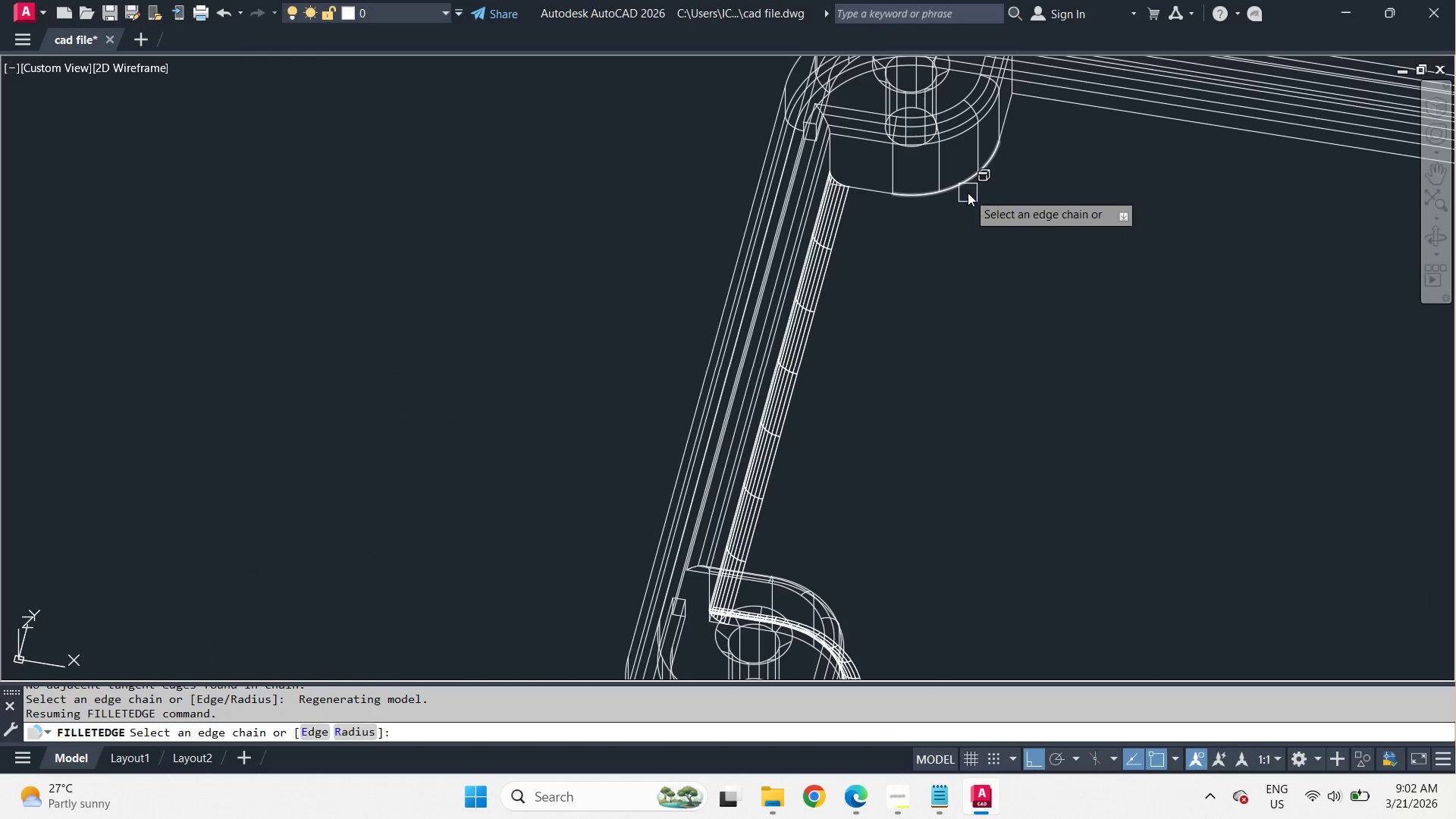 
left_click([963, 187])
 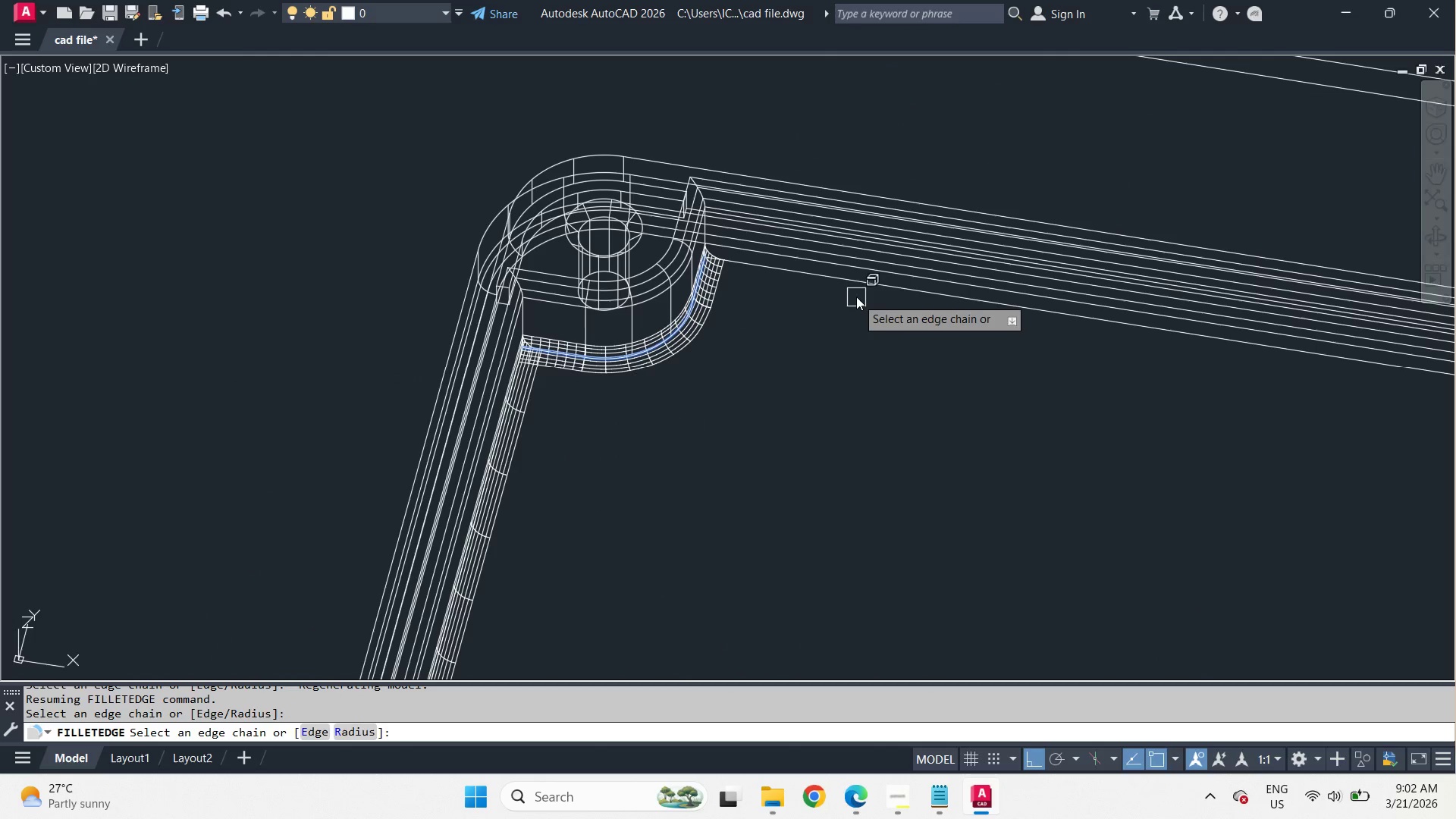 
left_click([856, 290])
 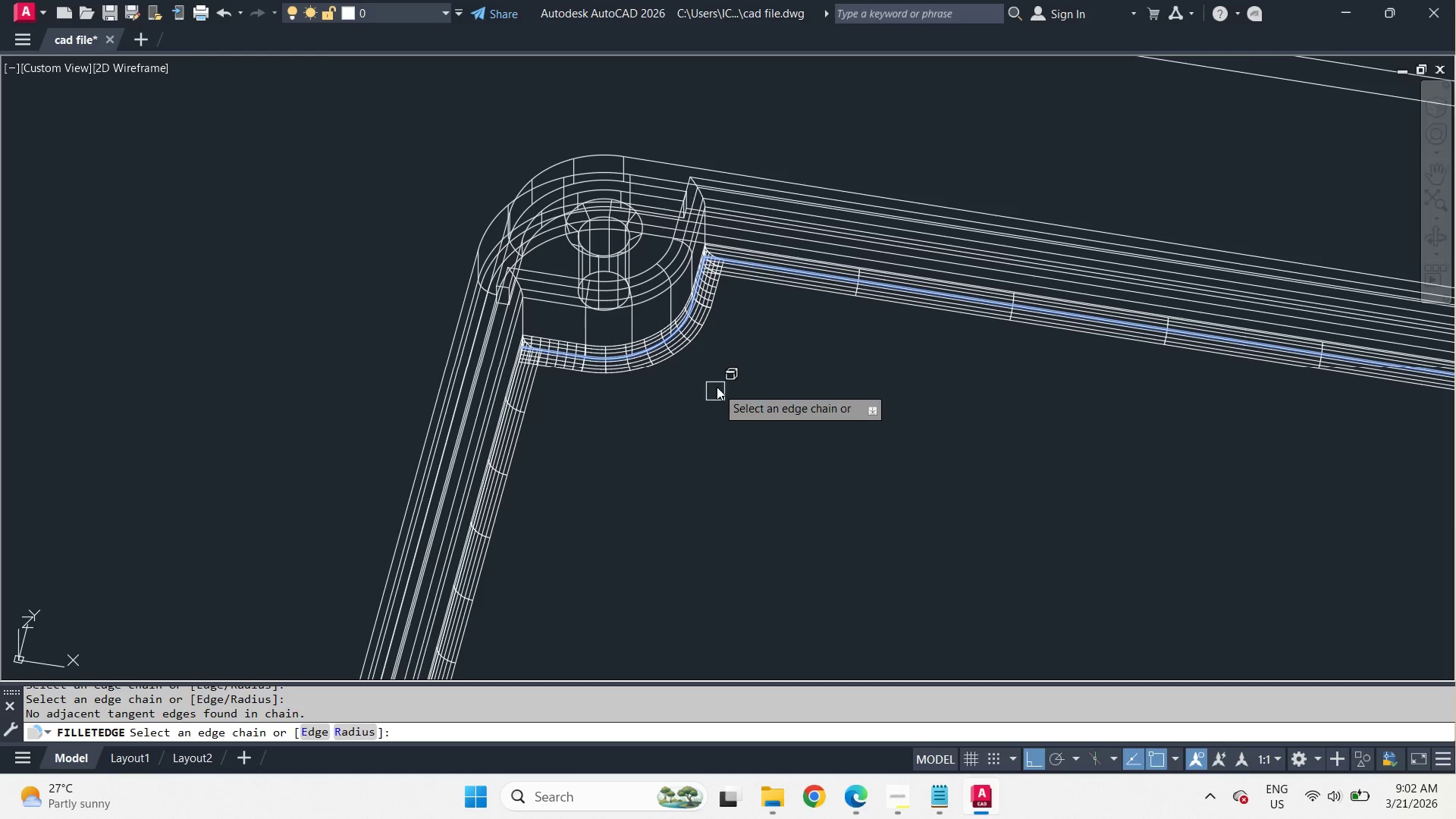 
hold_key(key=ShiftLeft, duration=0.88)
 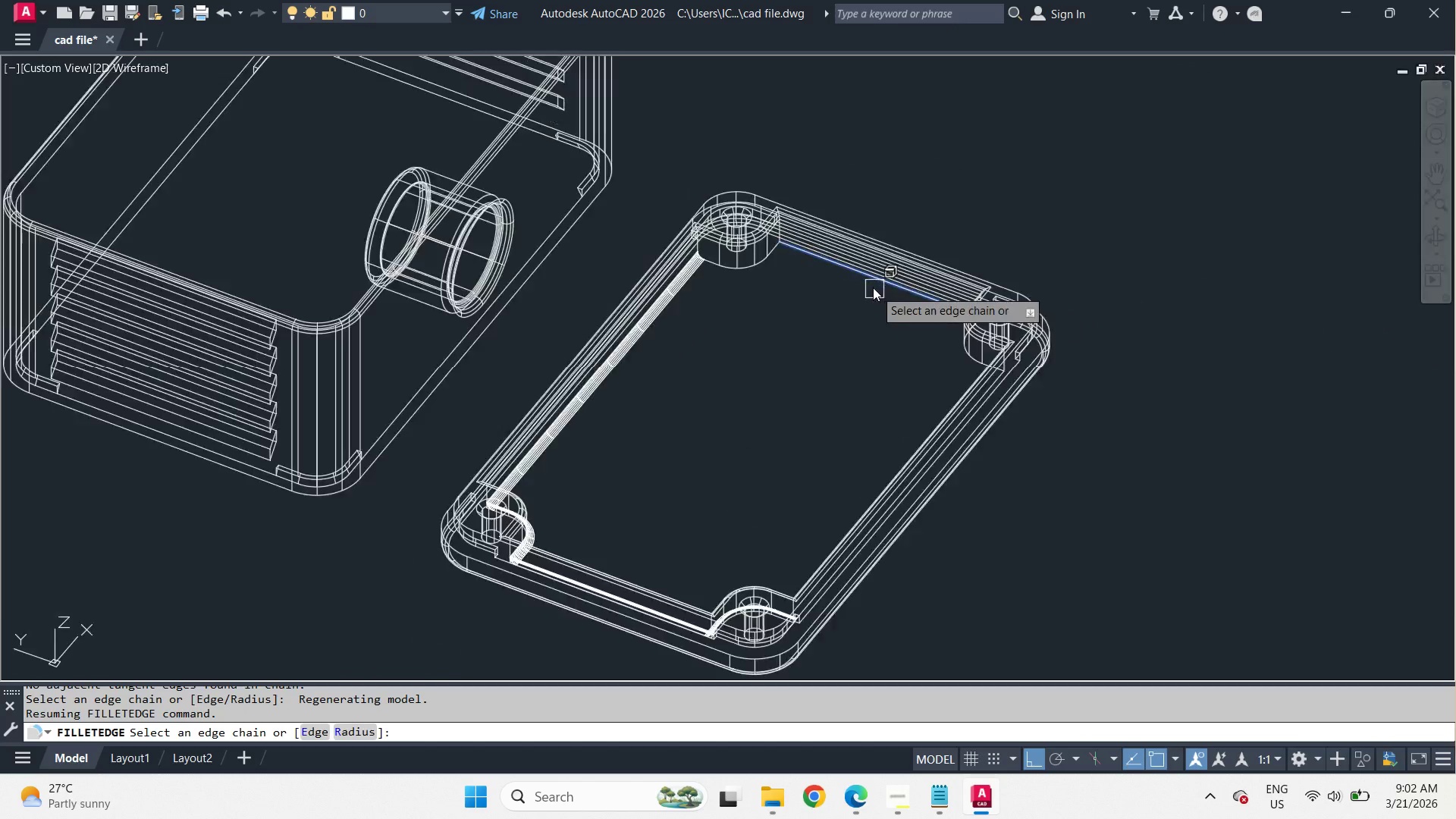 
scroll: coordinate [676, 287], scroll_direction: down, amount: 3.0
 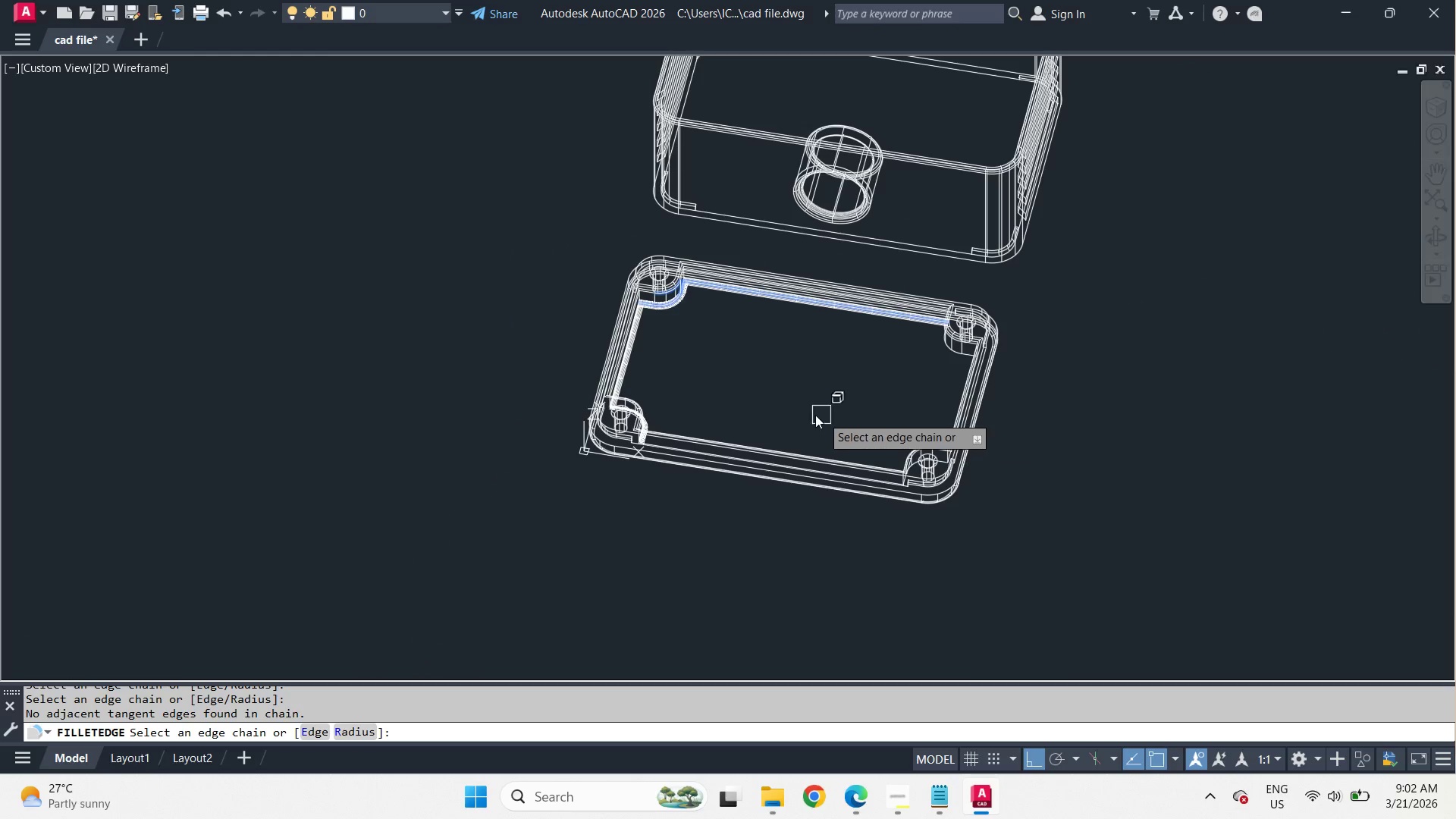 
scroll: coordinate [873, 287], scroll_direction: up, amount: 3.0
 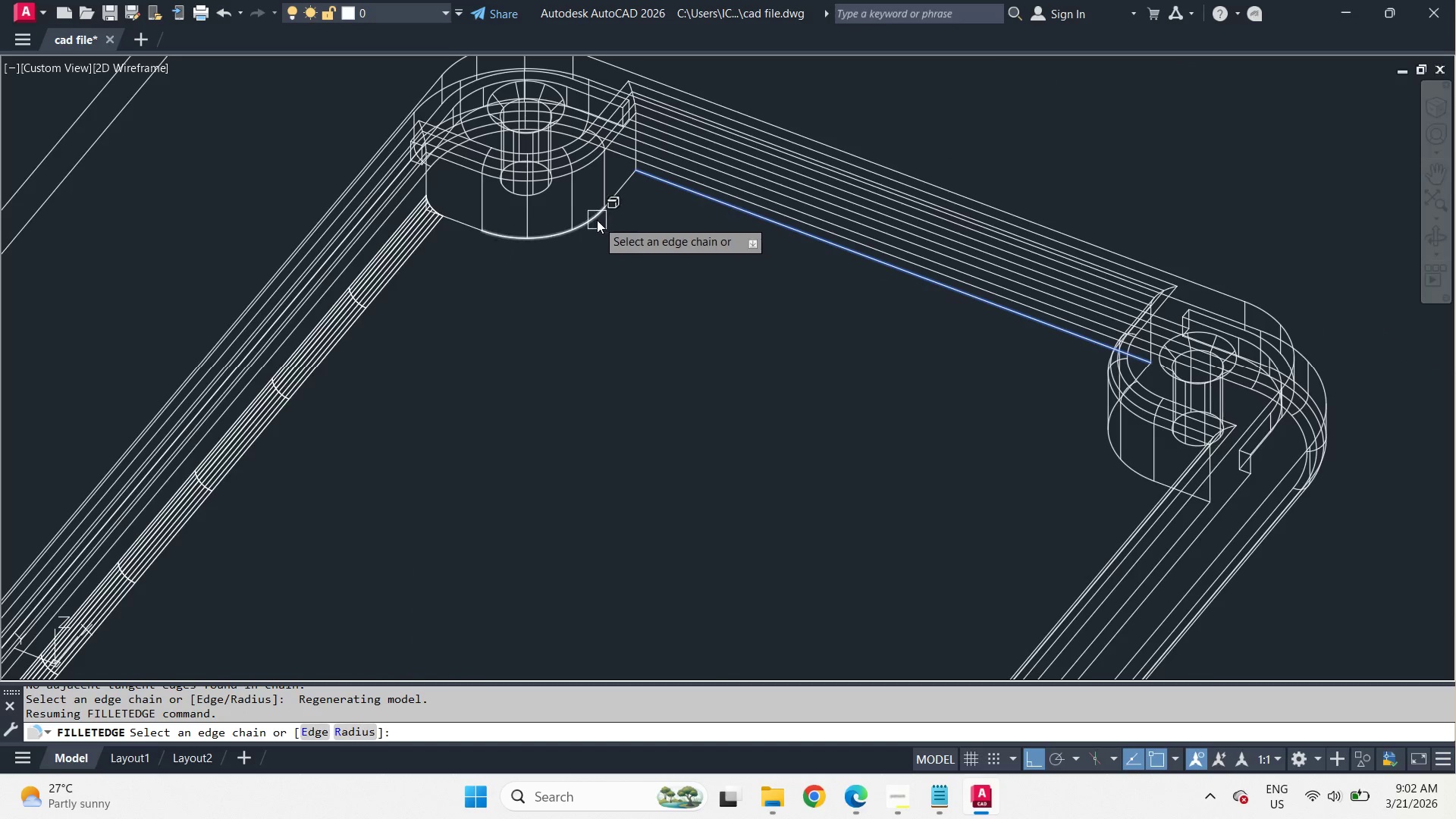 
left_click([596, 221])
 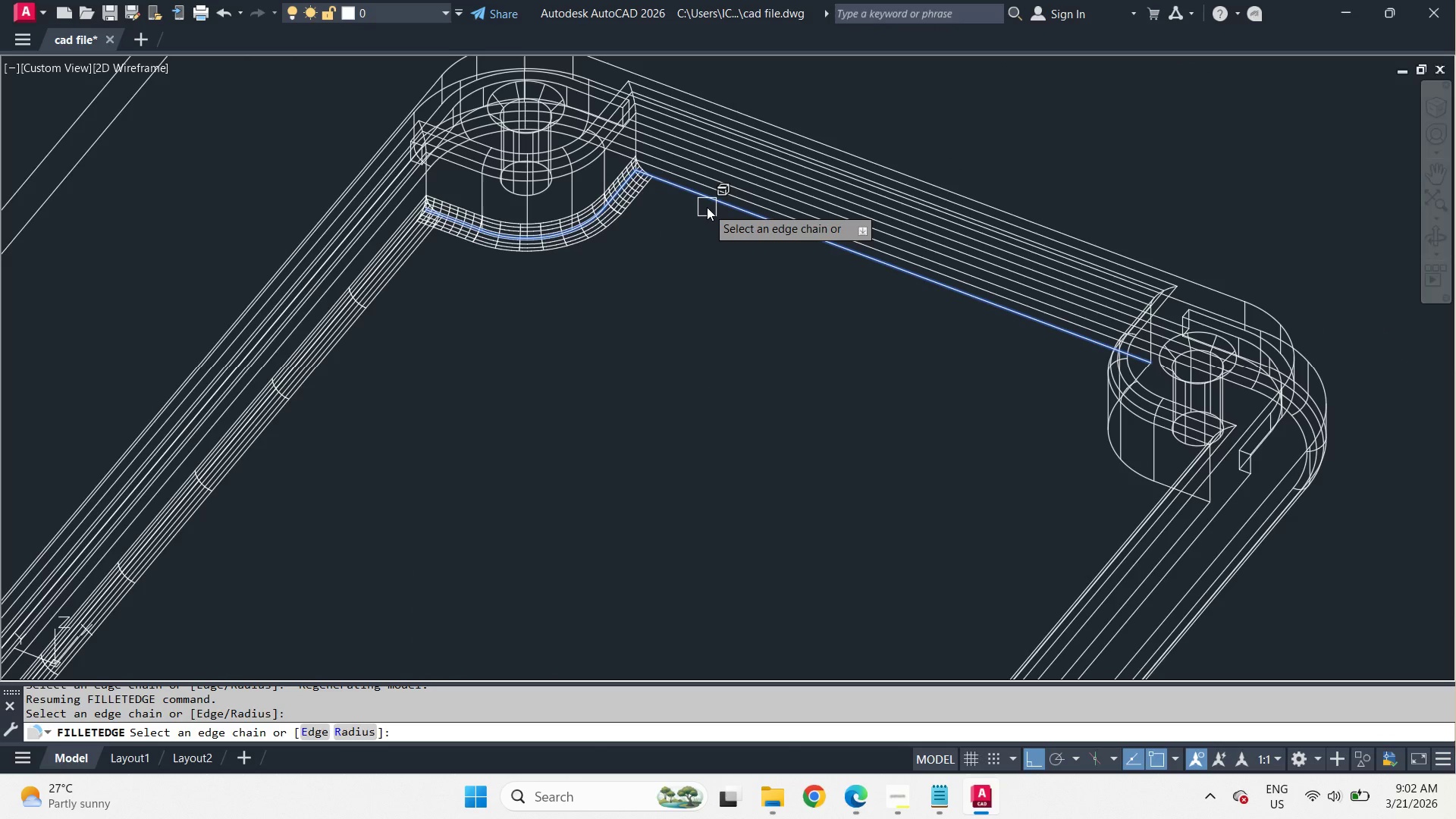 
left_click([707, 207])
 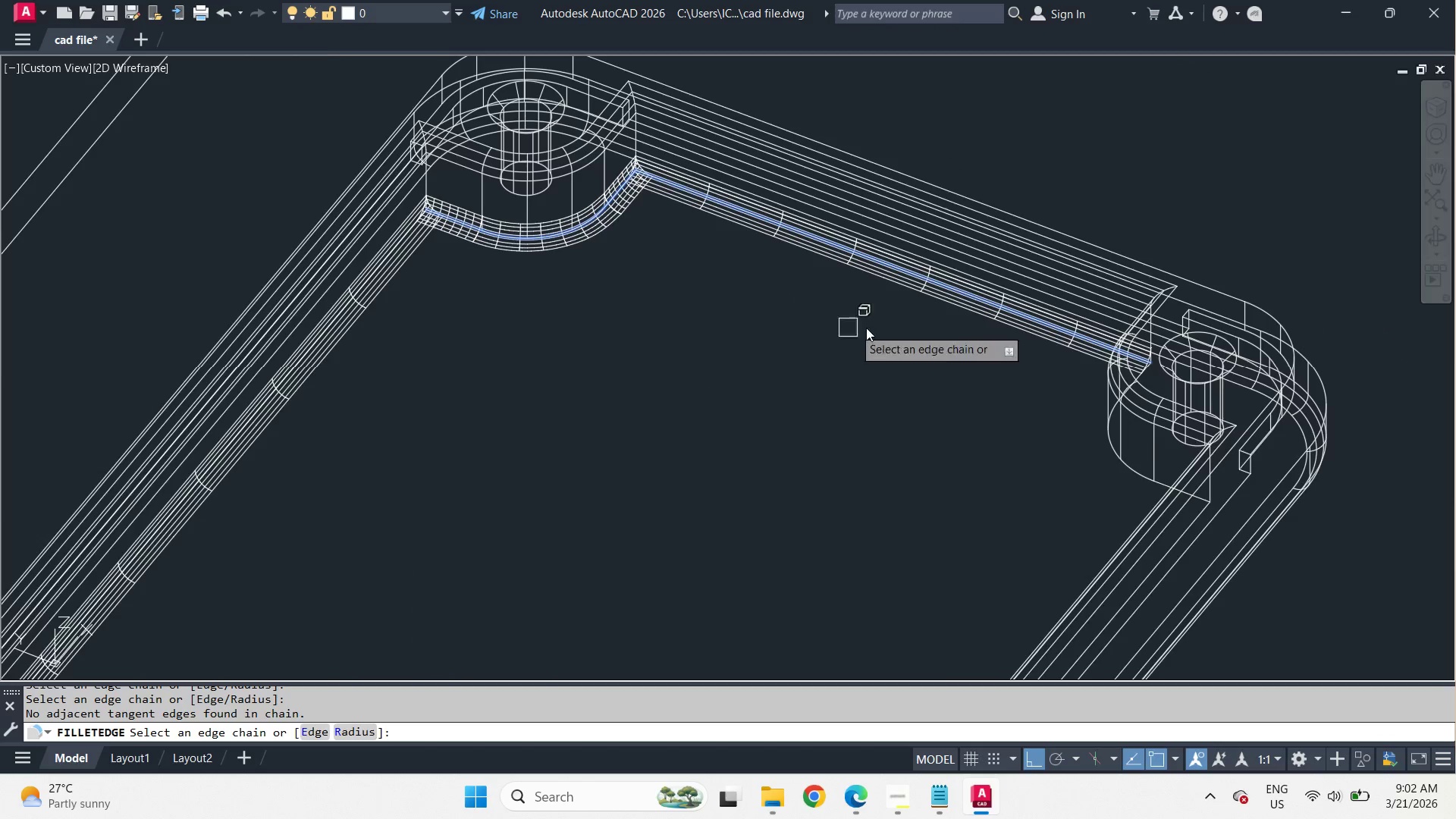 
hold_key(key=ShiftLeft, duration=0.89)
 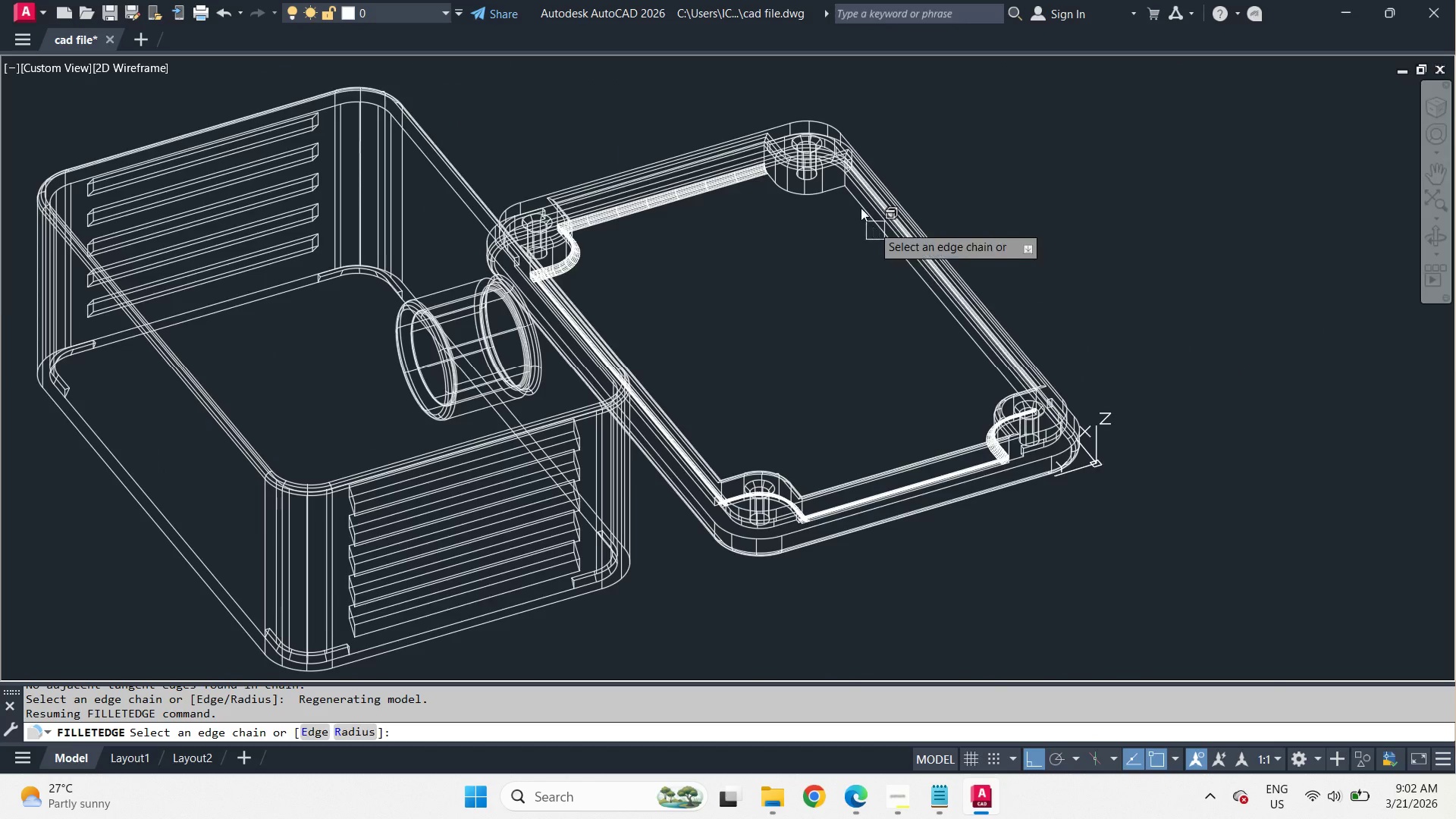 
scroll: coordinate [1007, 327], scroll_direction: down, amount: 2.0
 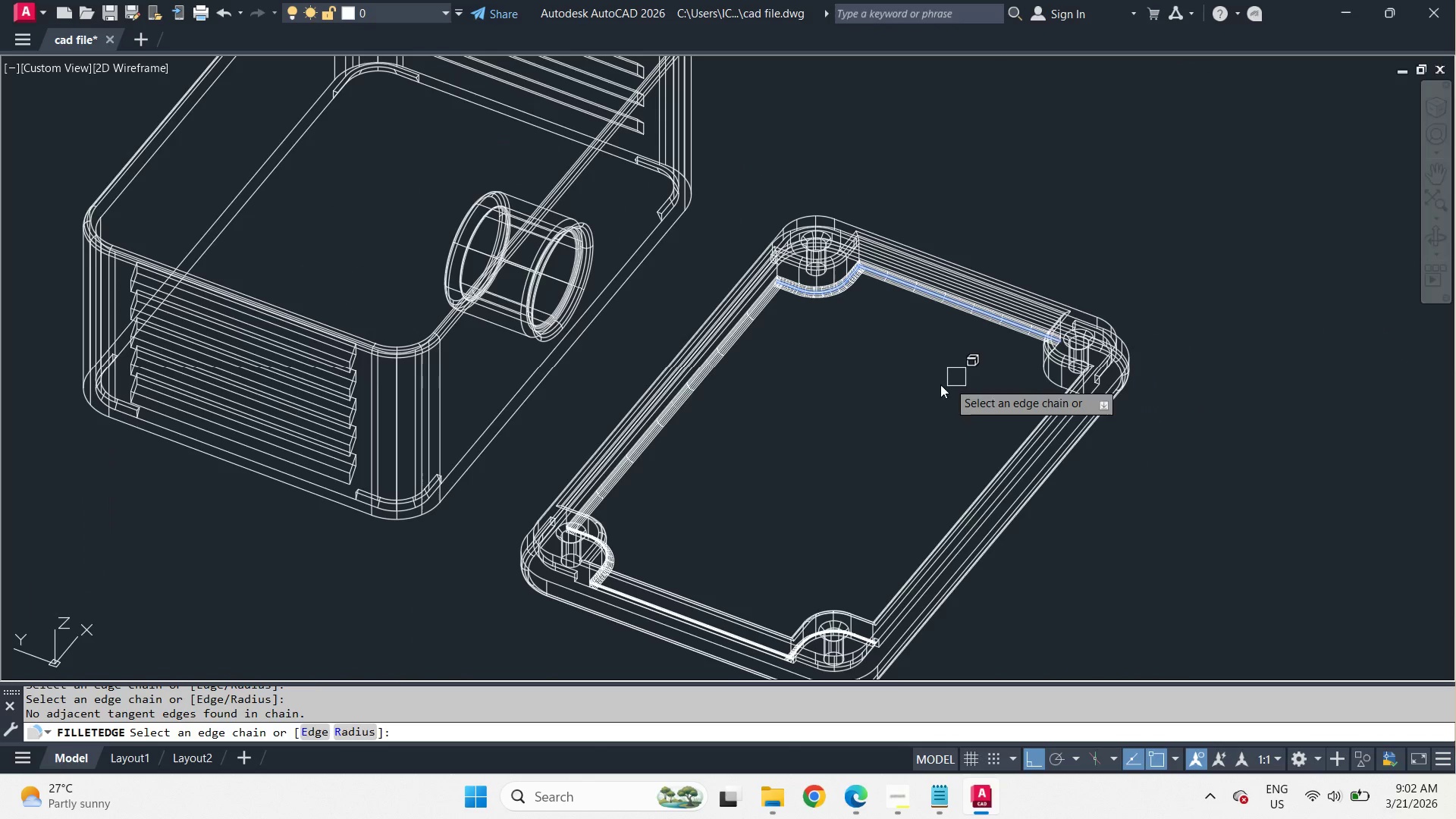 
scroll: coordinate [858, 207], scroll_direction: up, amount: 2.0
 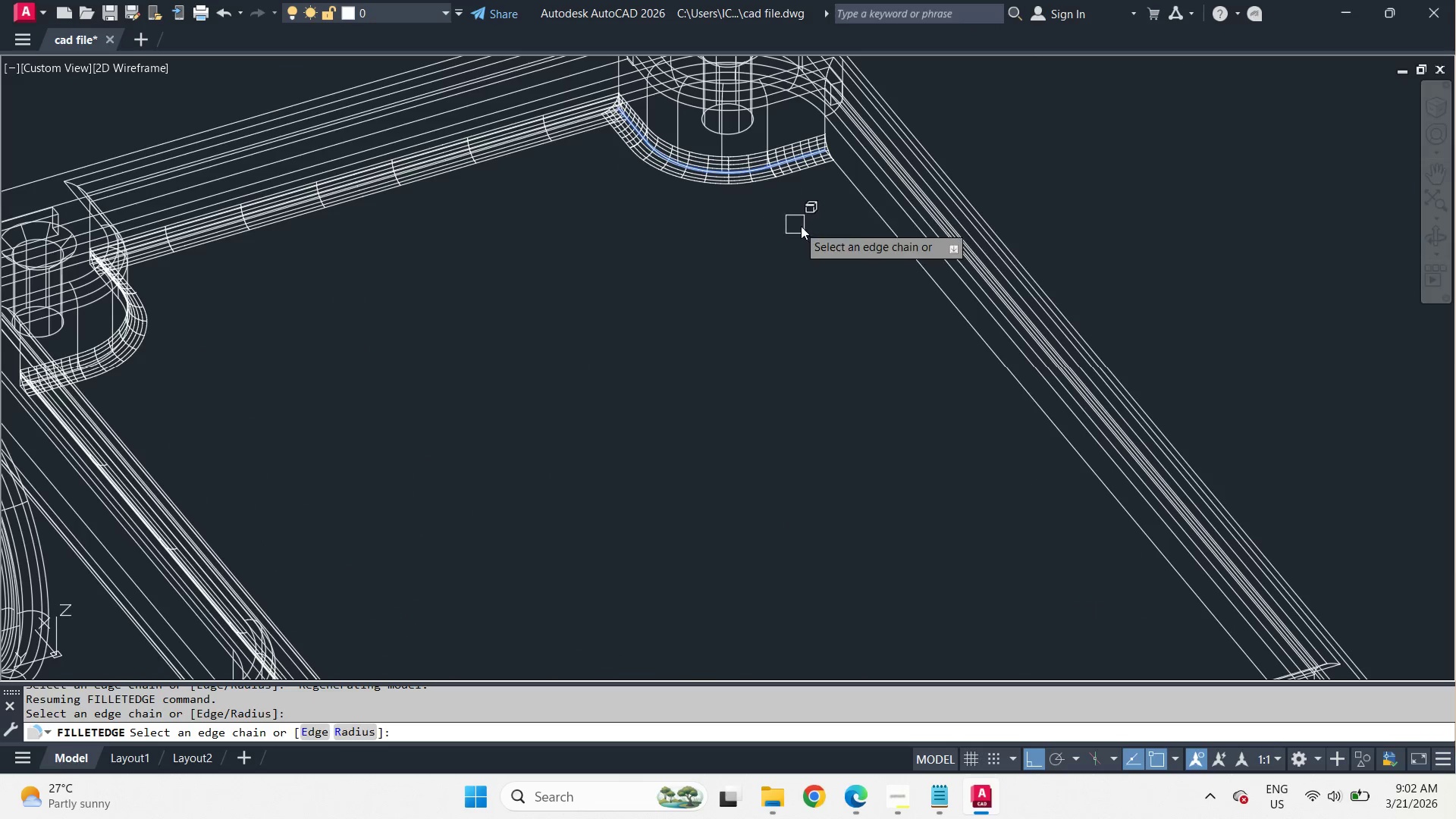 
left_click([871, 207])
 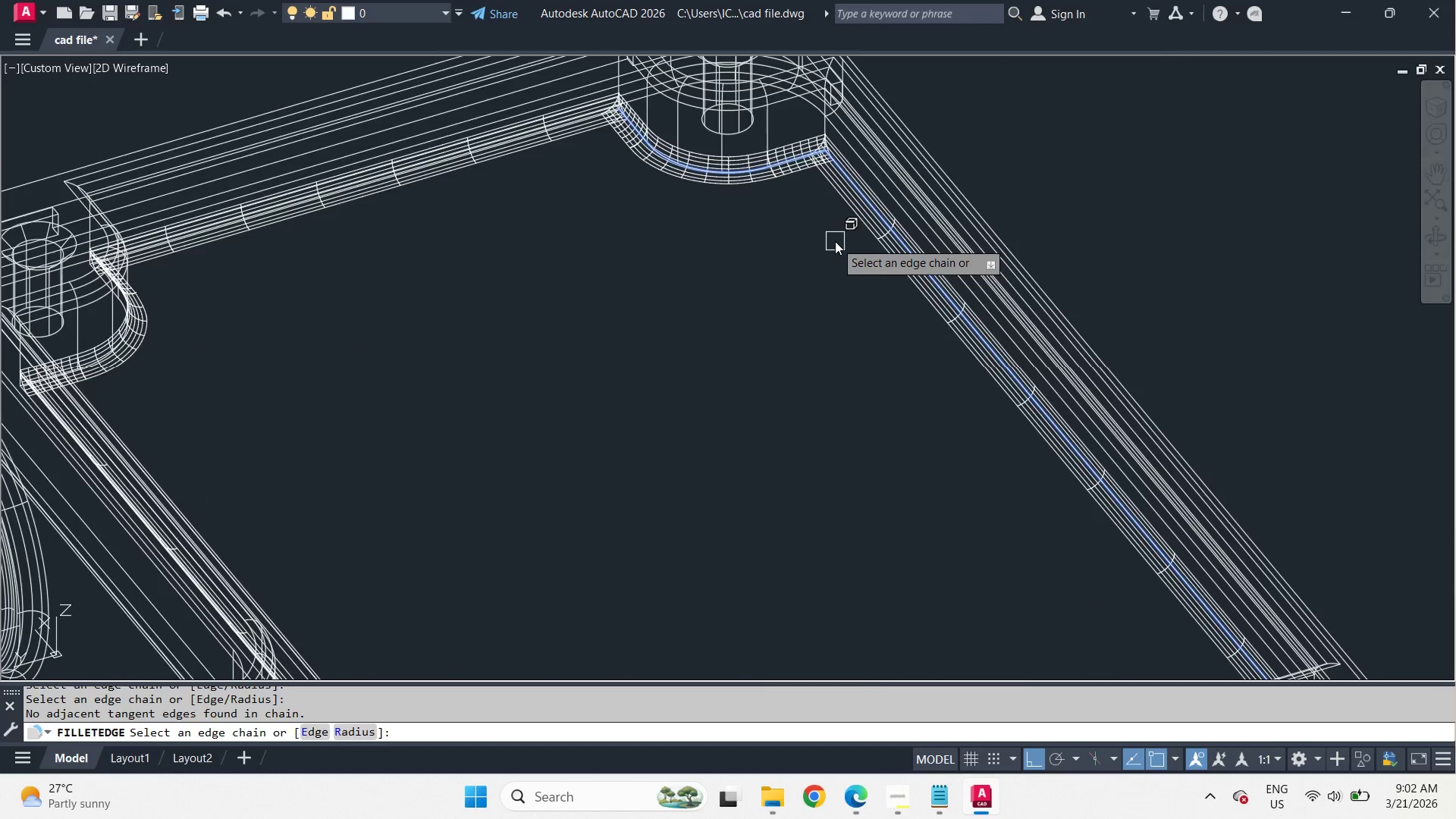 
hold_key(key=ShiftLeft, duration=1.08)
 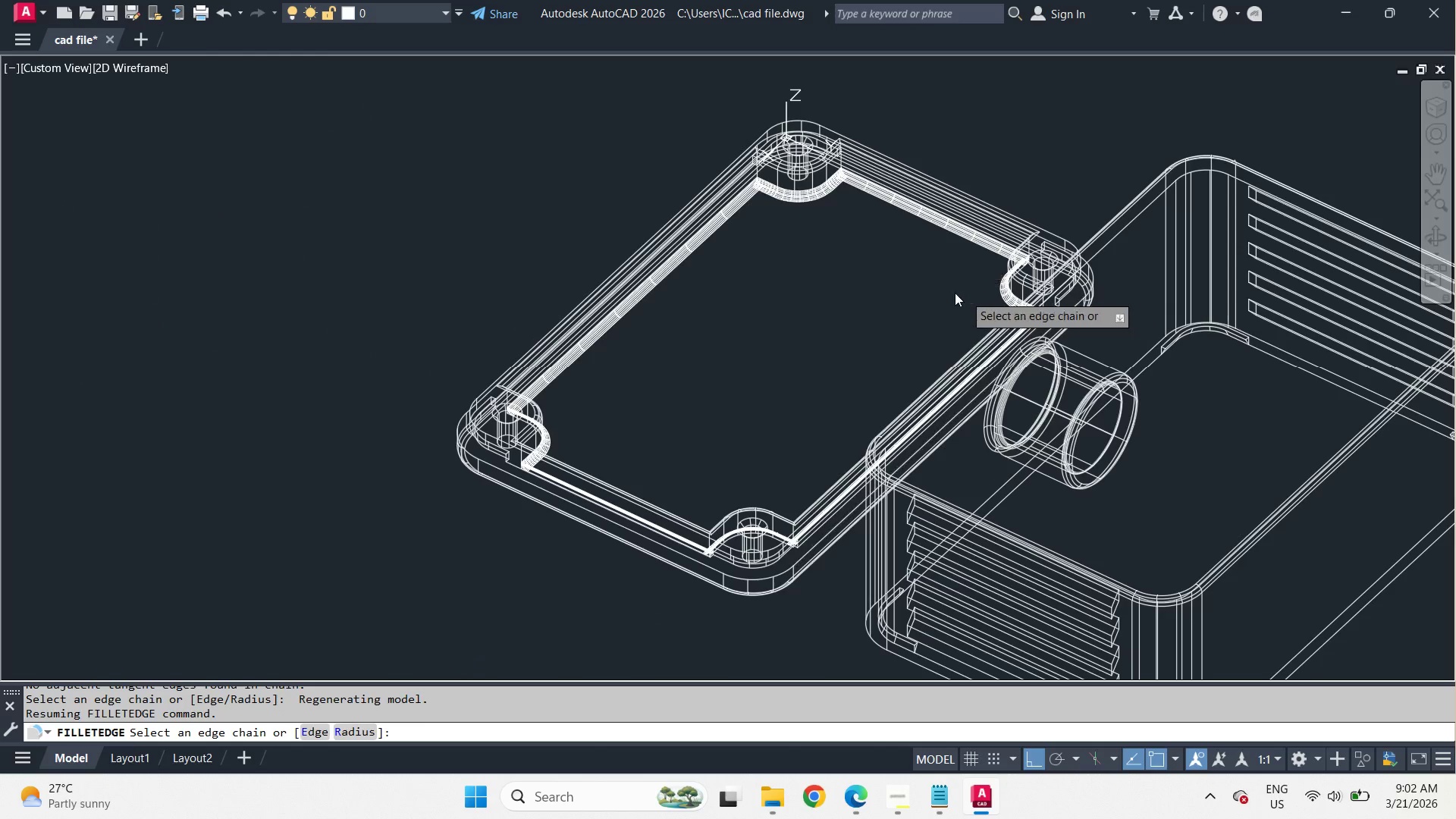 
scroll: coordinate [850, 238], scroll_direction: down, amount: 2.0
 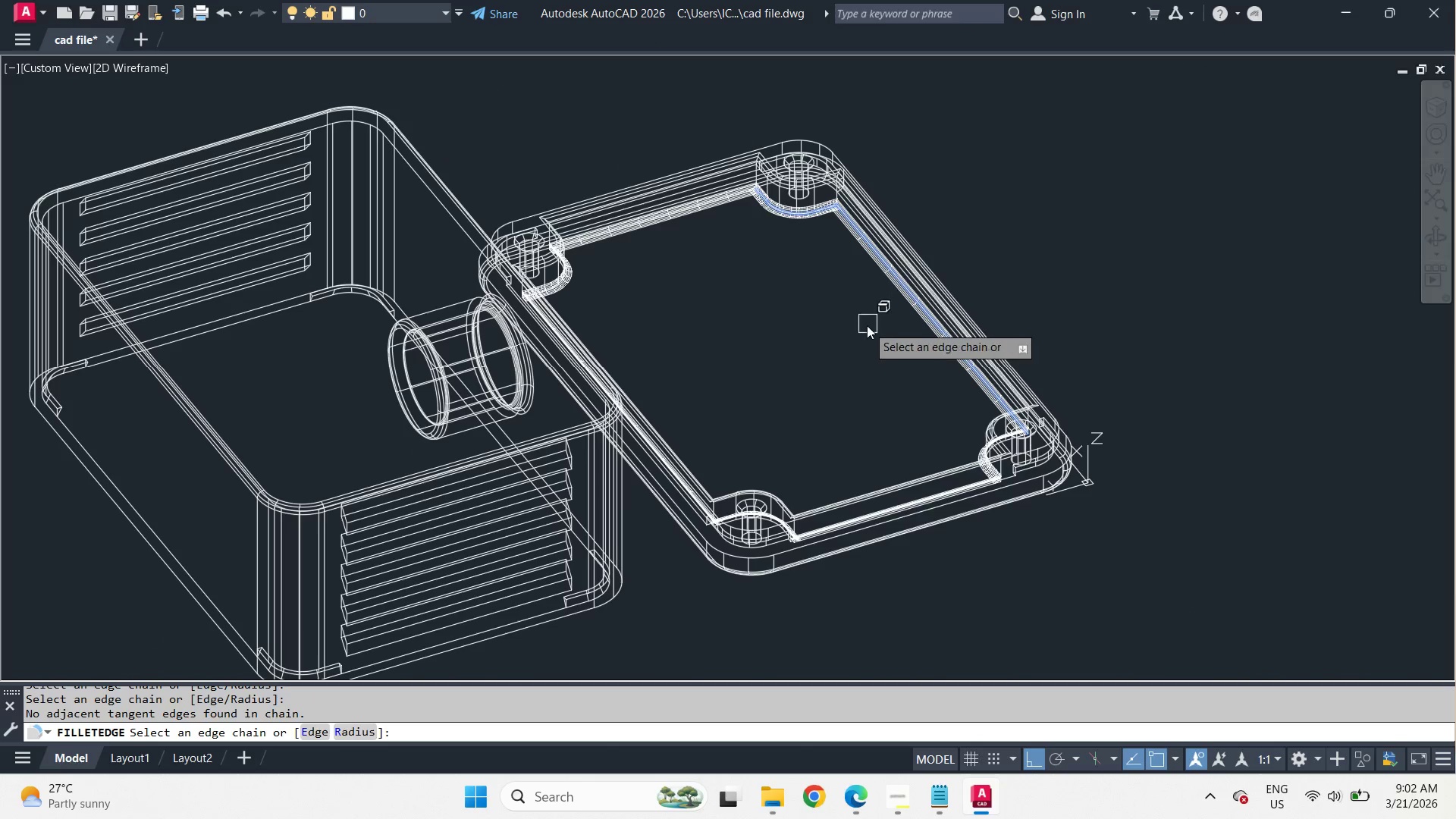 
key(Space)
 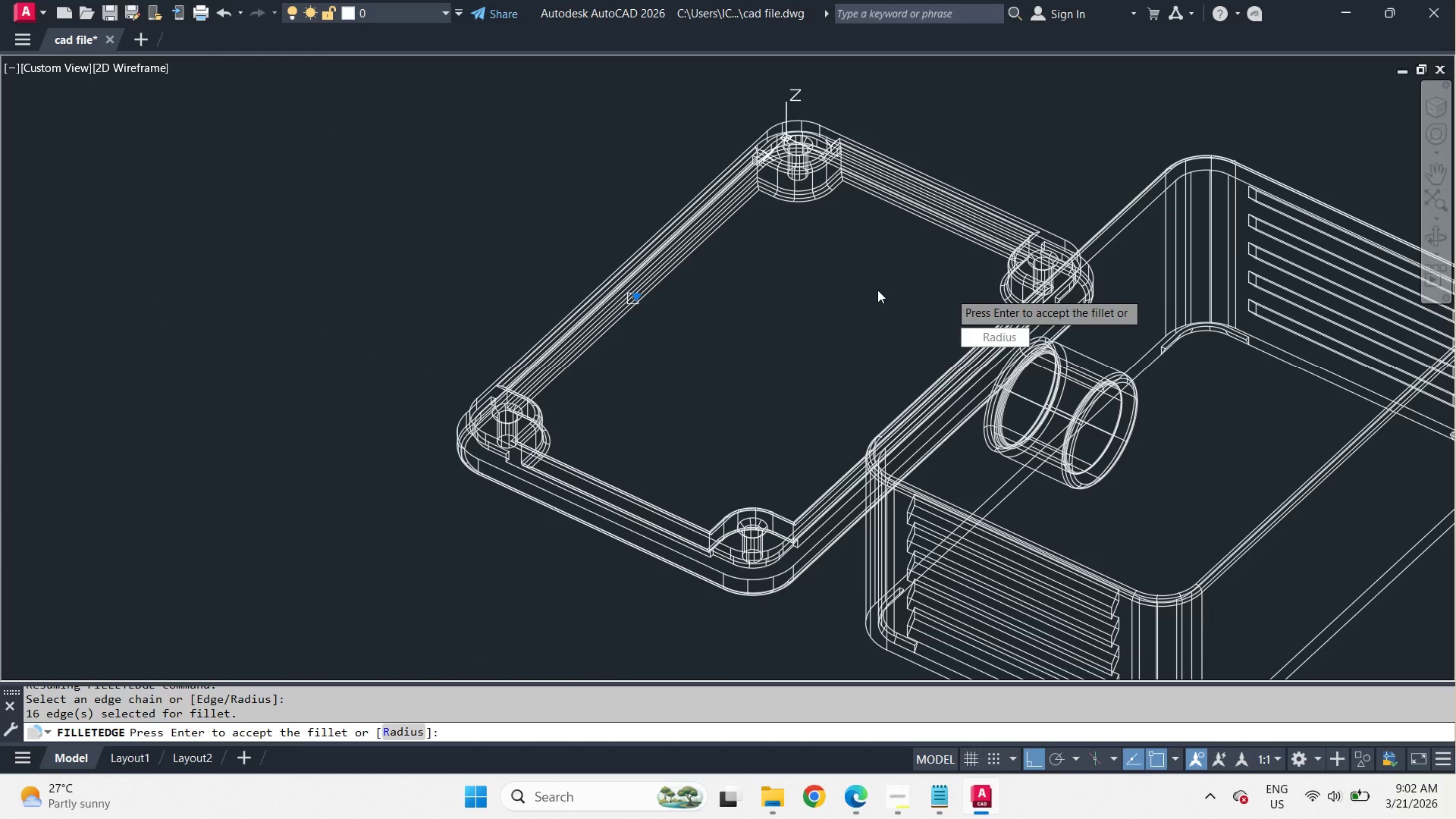 
key(Space)
 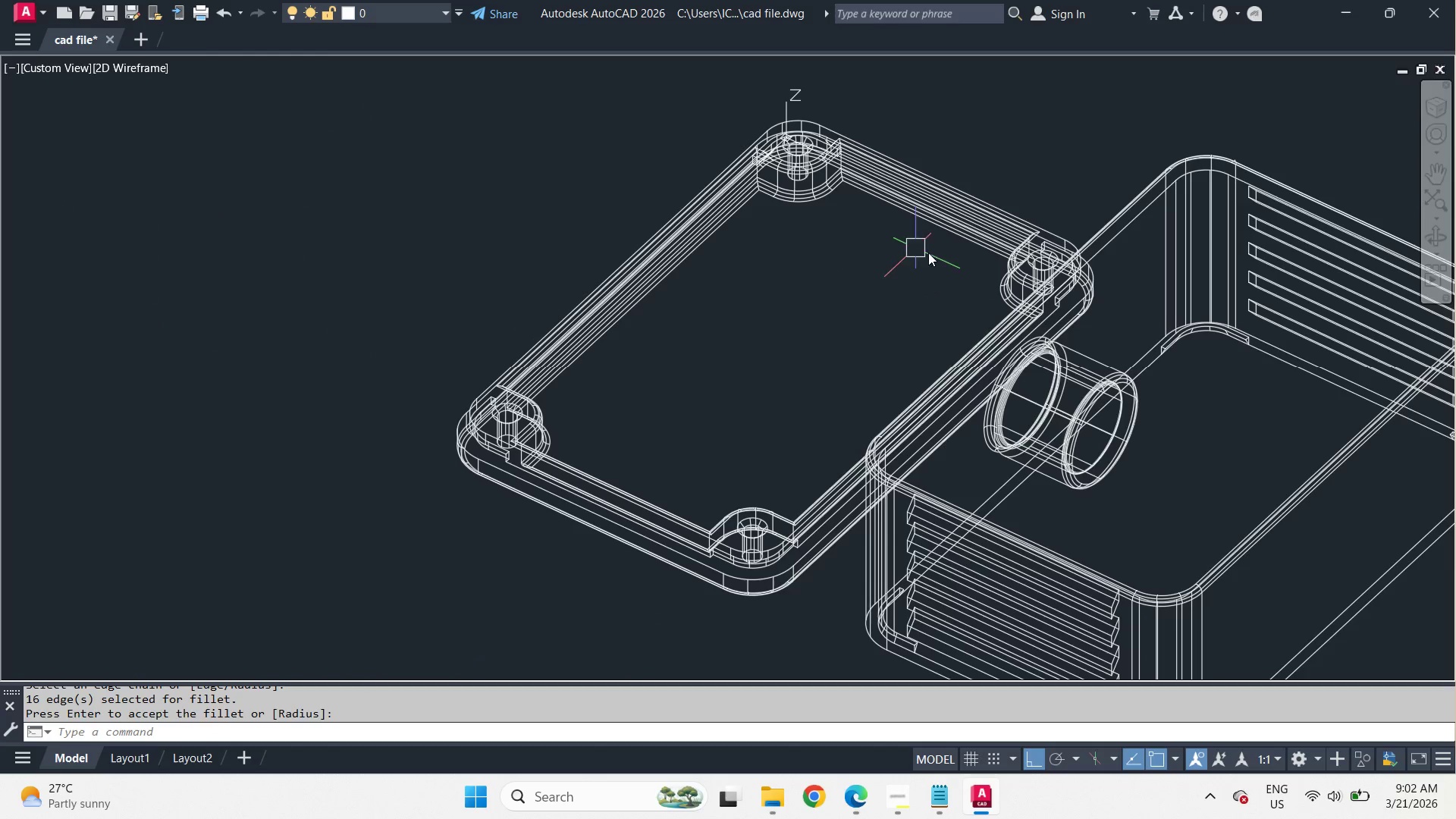 
hold_key(key=ShiftLeft, duration=1.66)
 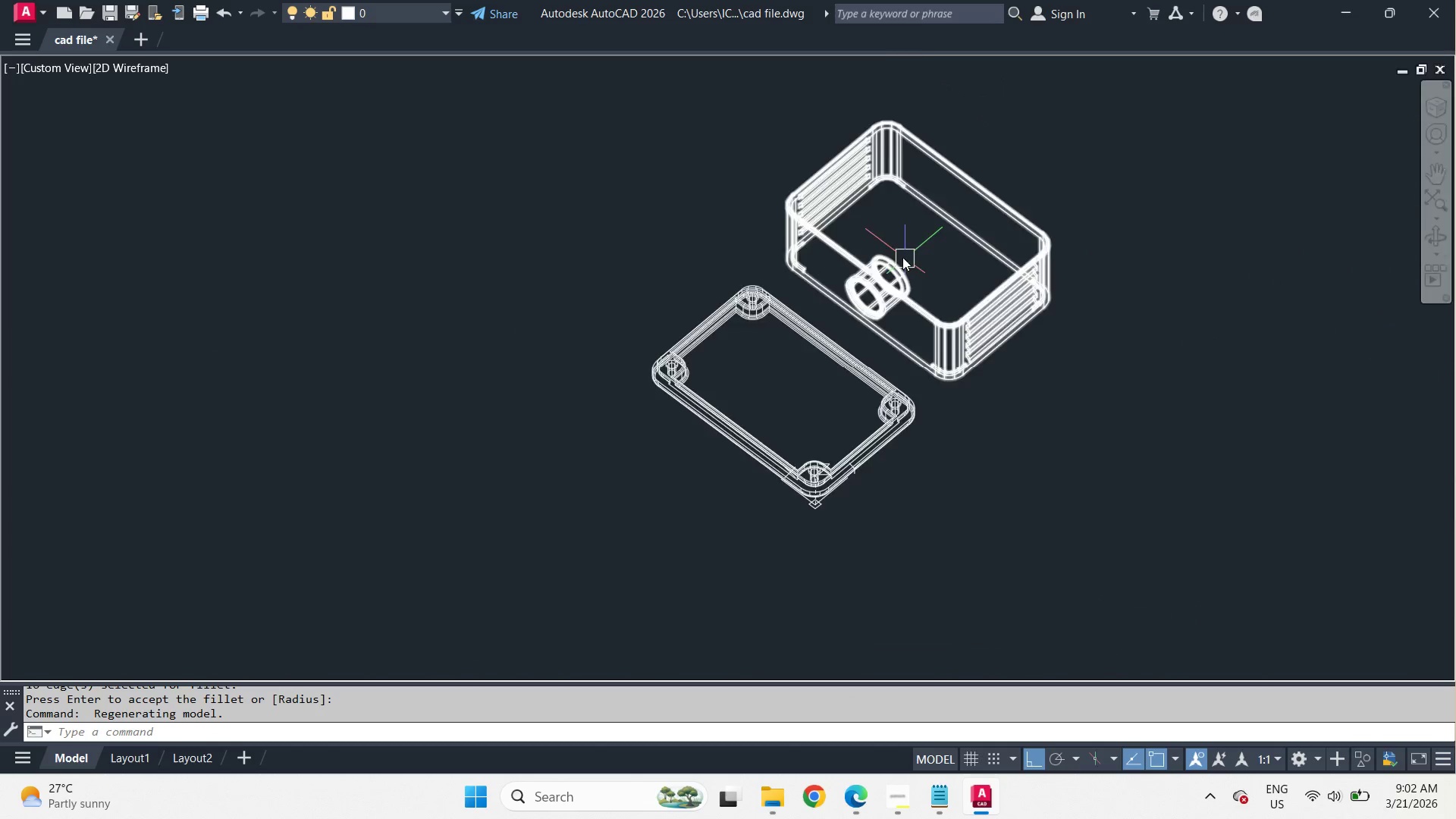 
scroll: coordinate [768, 267], scroll_direction: down, amount: 2.0
 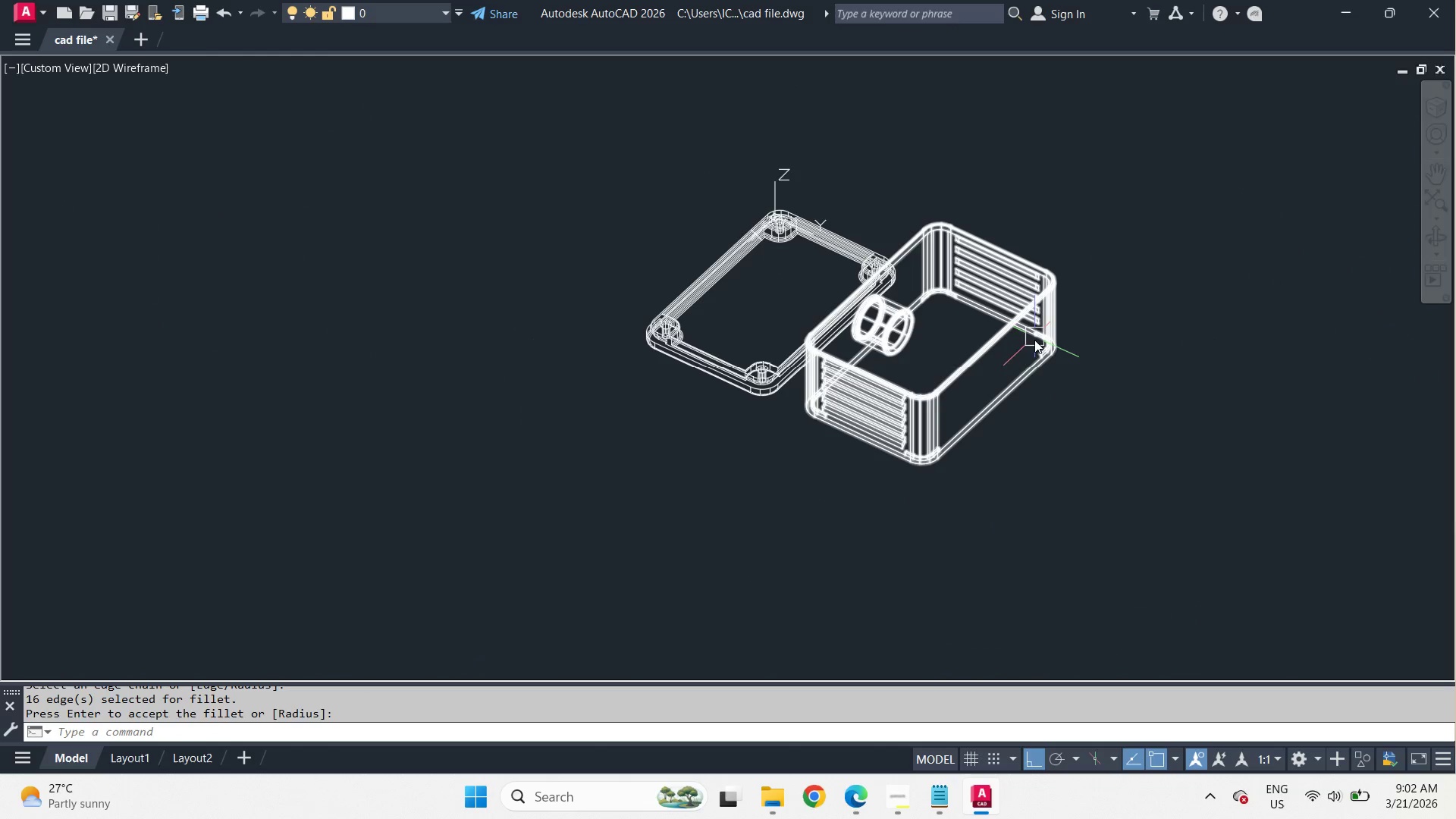 
hold_key(key=ShiftLeft, duration=1.78)
 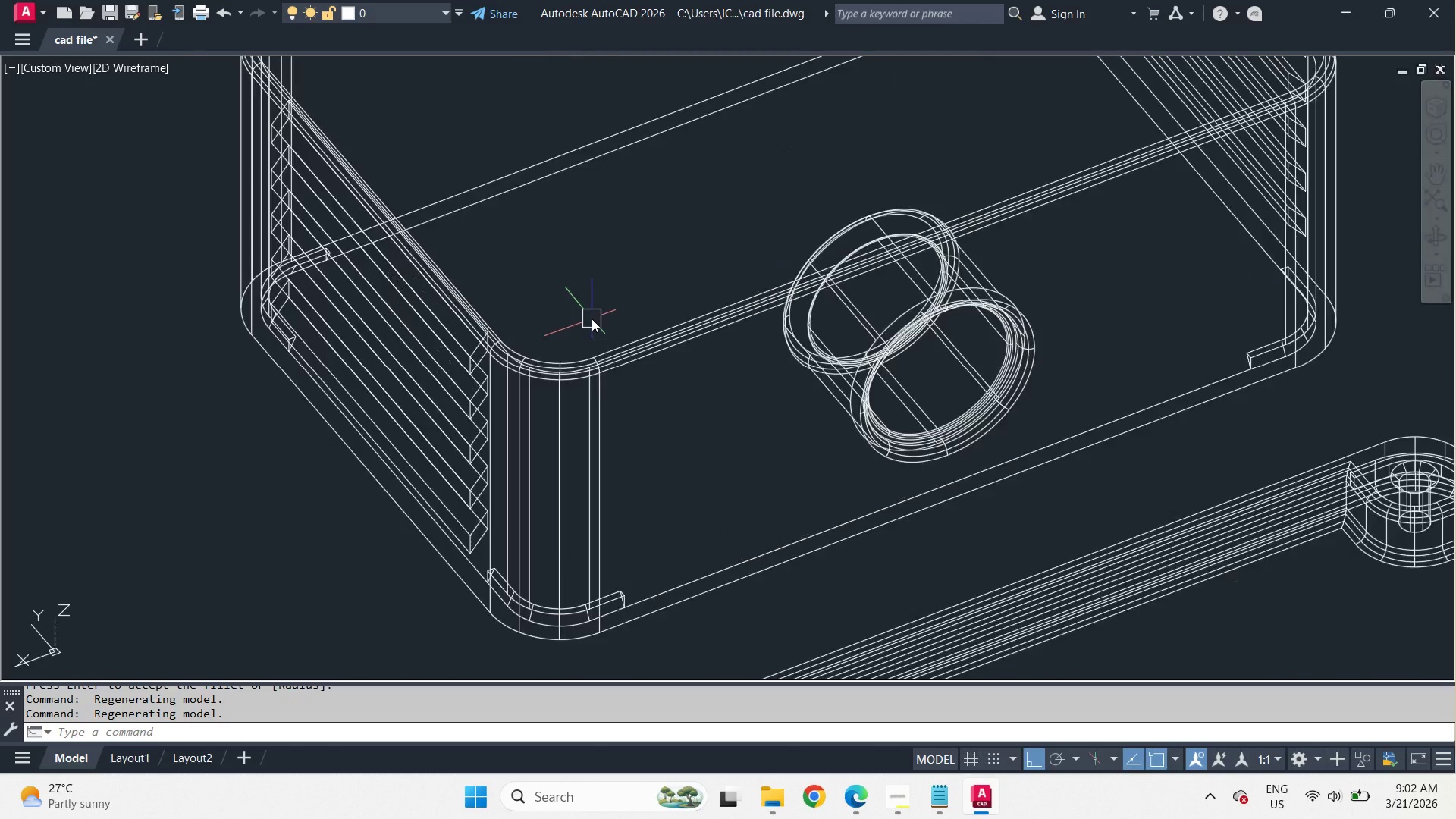 
scroll: coordinate [592, 318], scroll_direction: up, amount: 4.0
 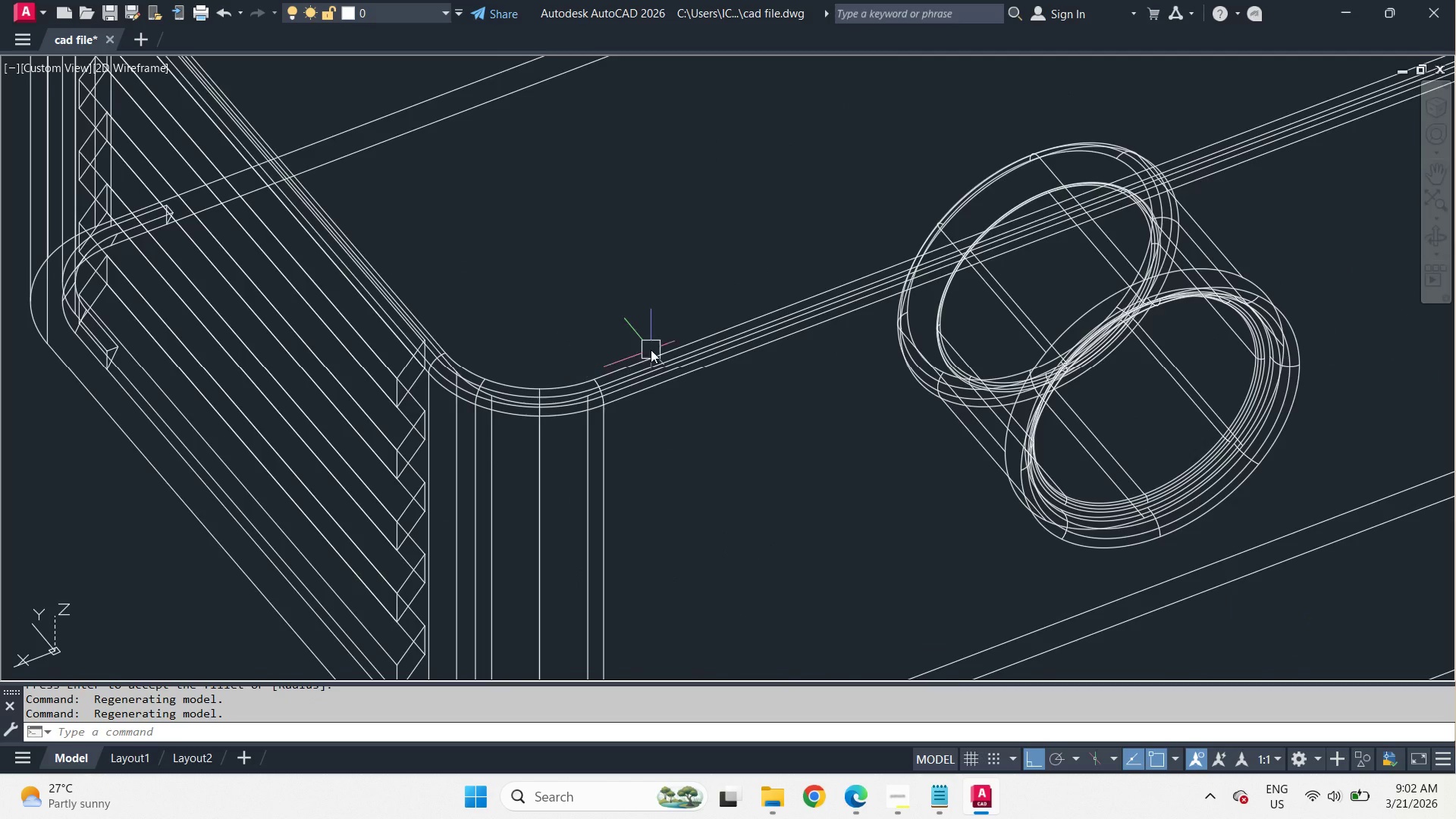 
hold_key(key=ShiftLeft, duration=1.16)
 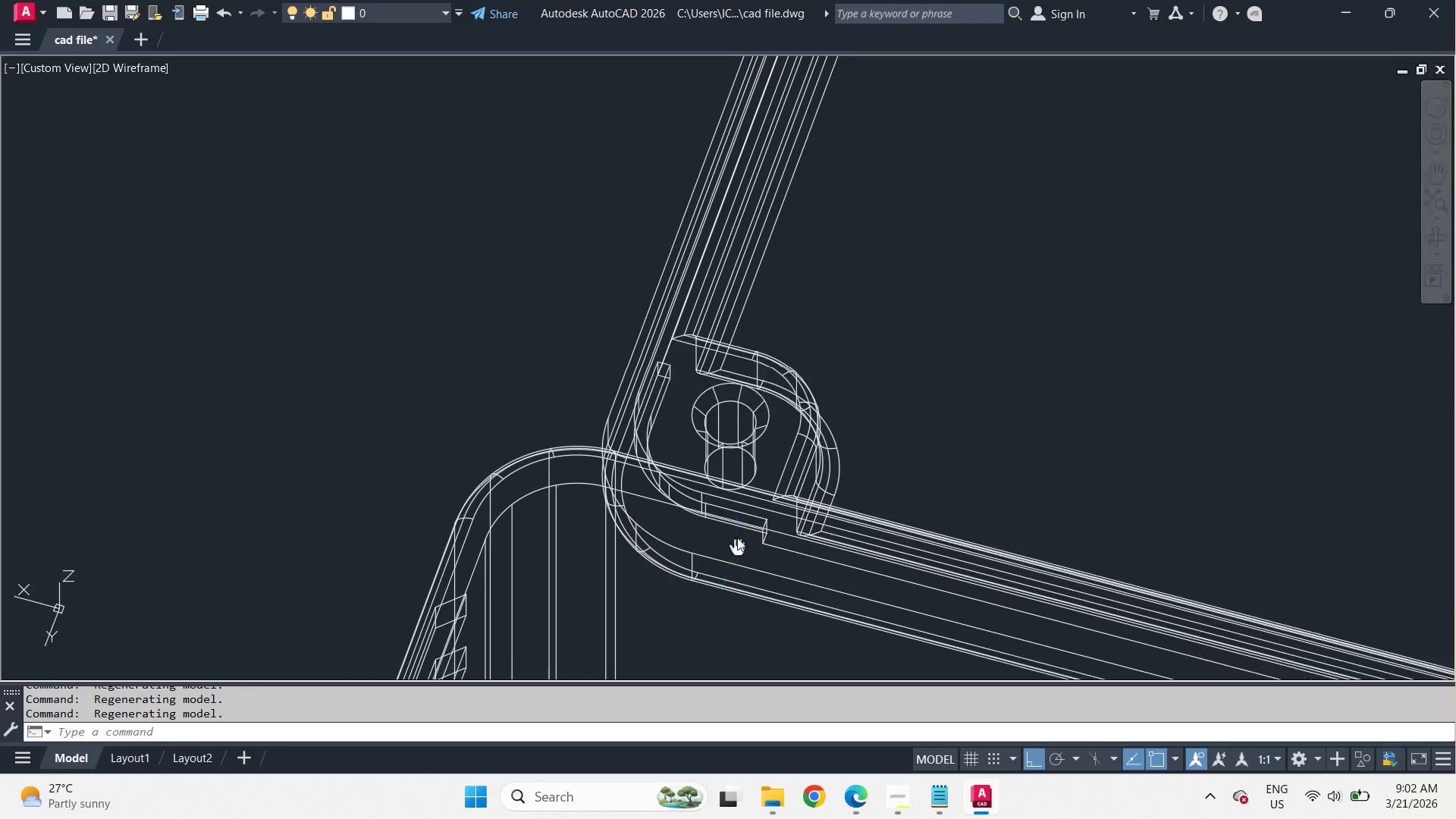 
hold_key(key=ShiftLeft, duration=1.42)
 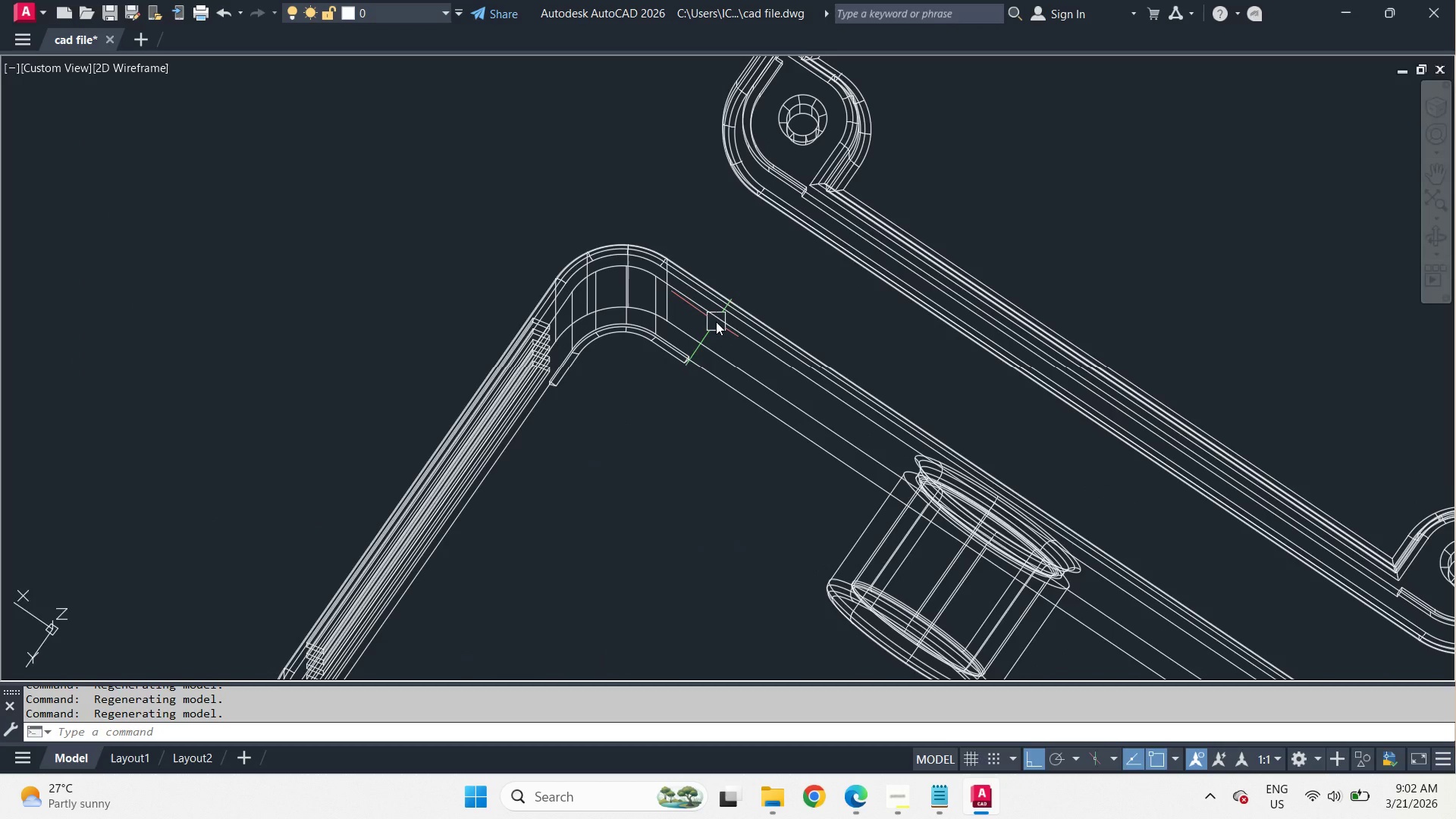 
scroll: coordinate [737, 526], scroll_direction: down, amount: 1.0
 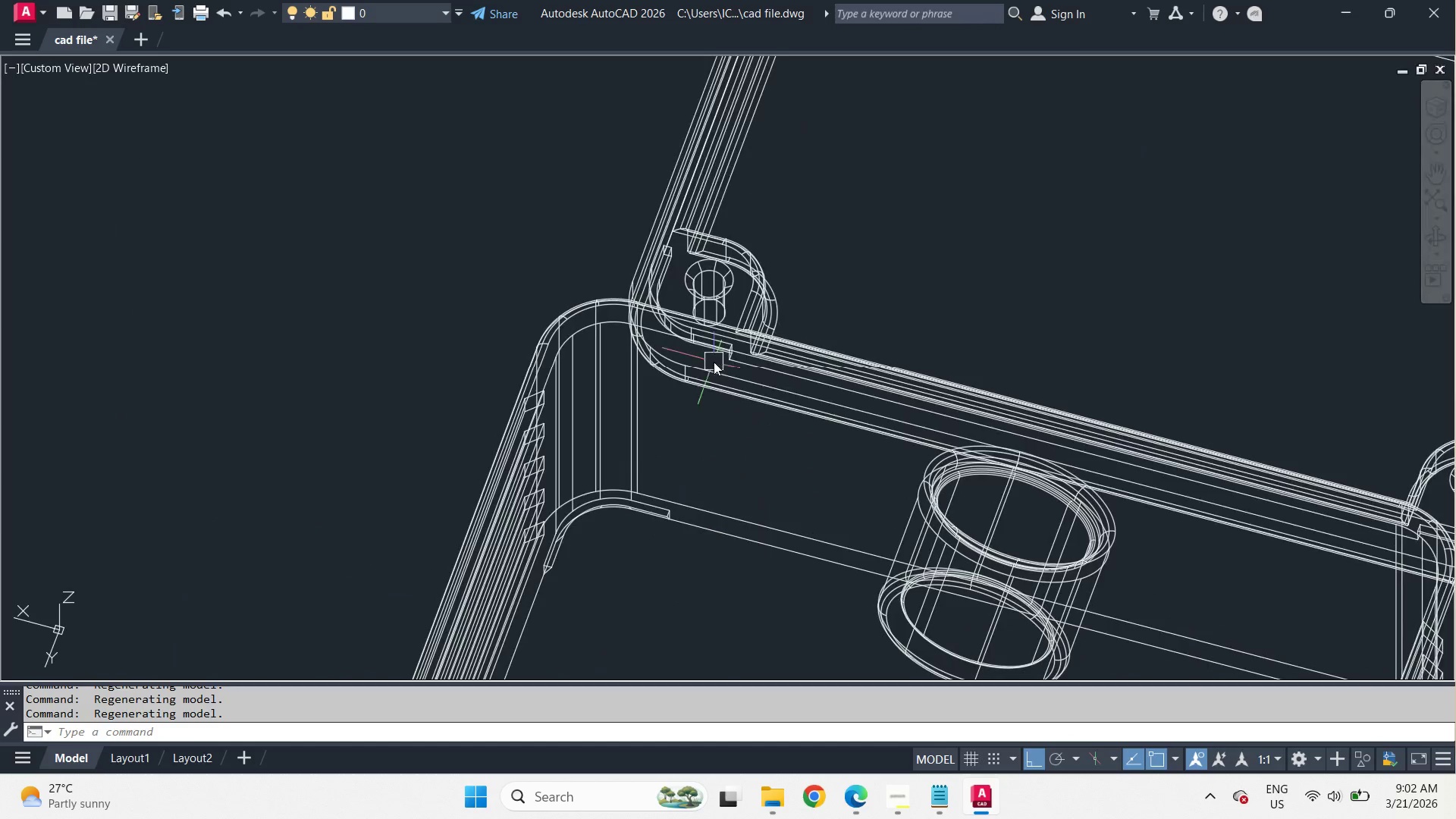 
key(Minus)
 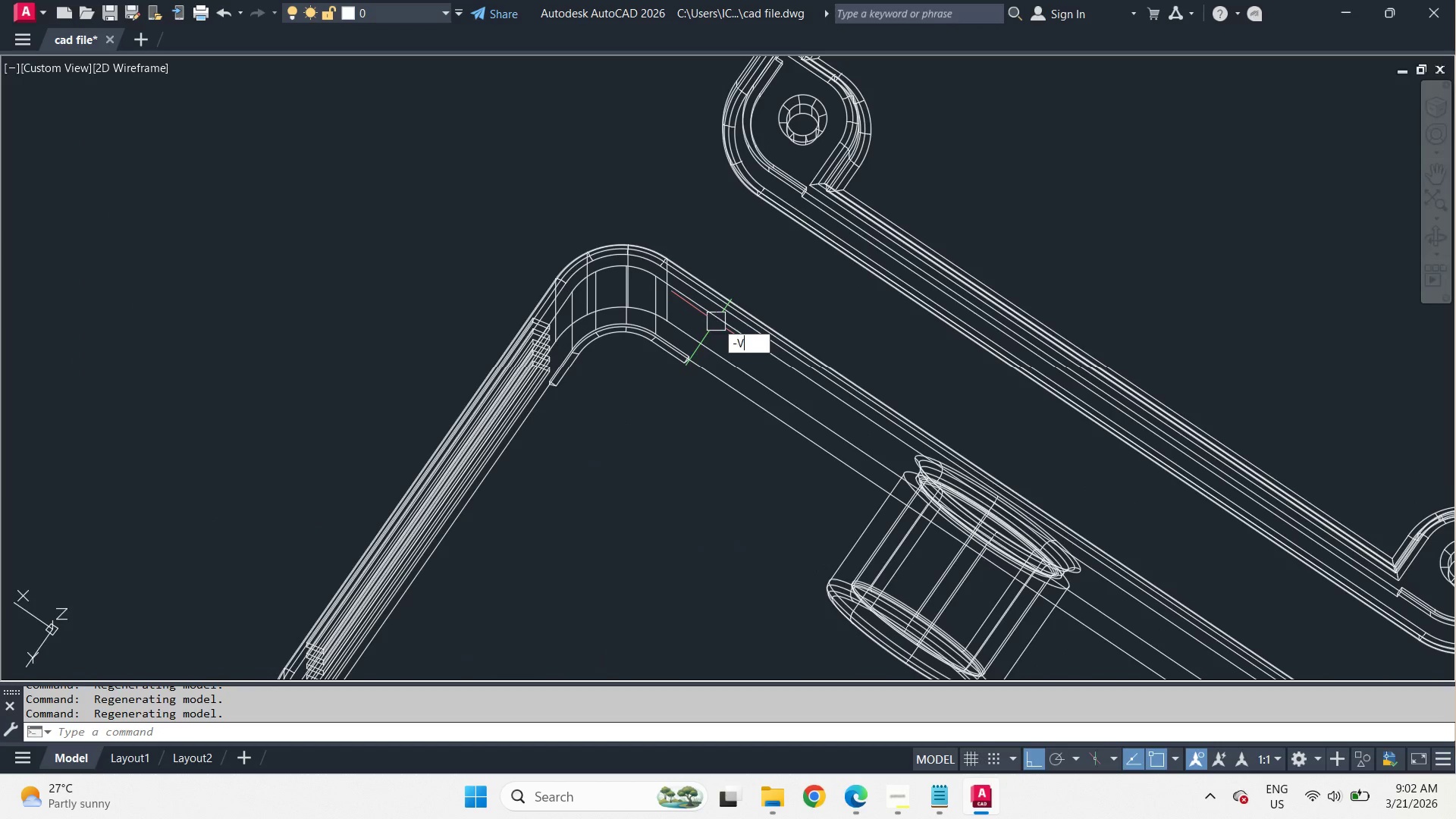 
key(V)
 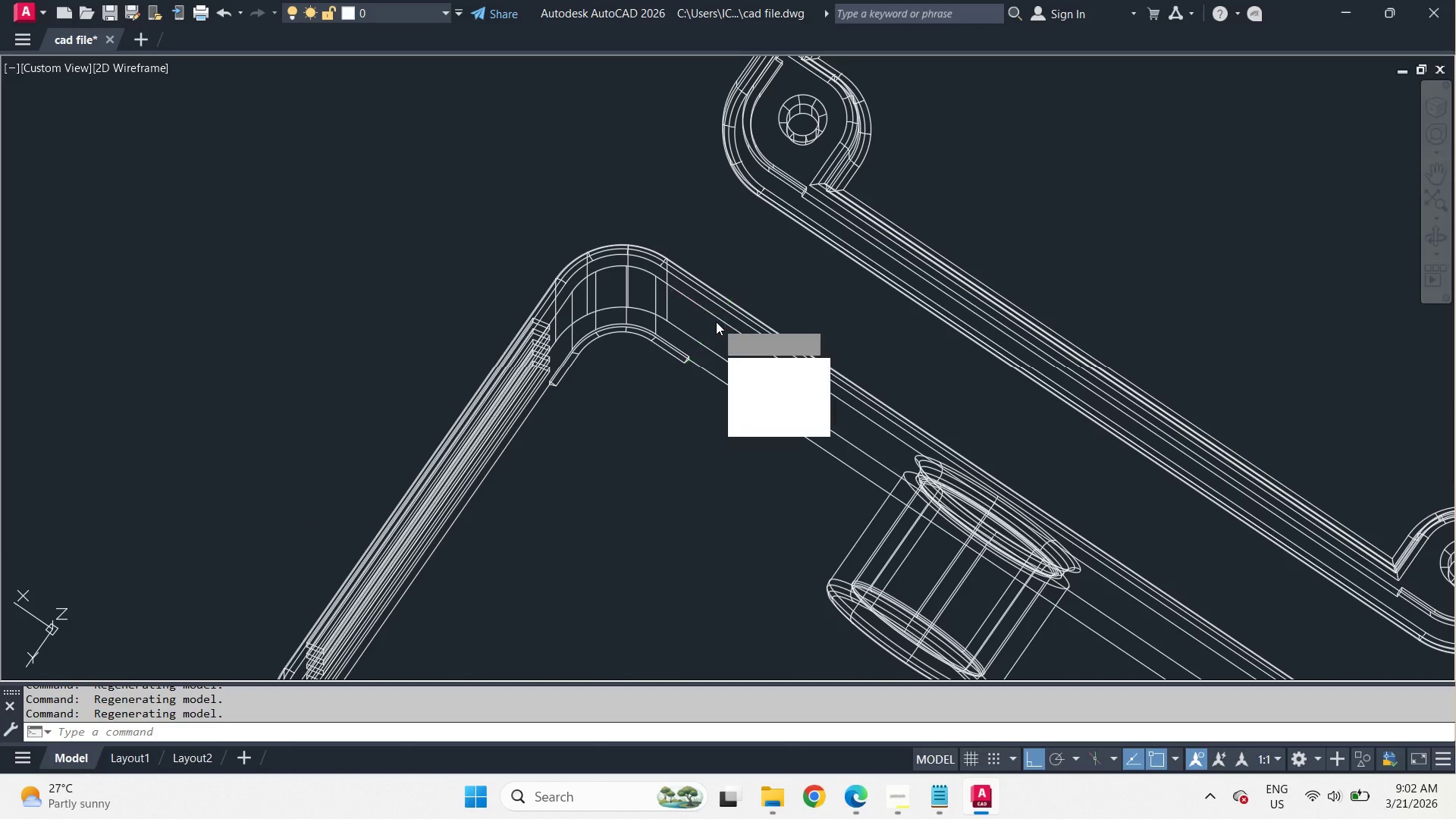 
key(Space)
 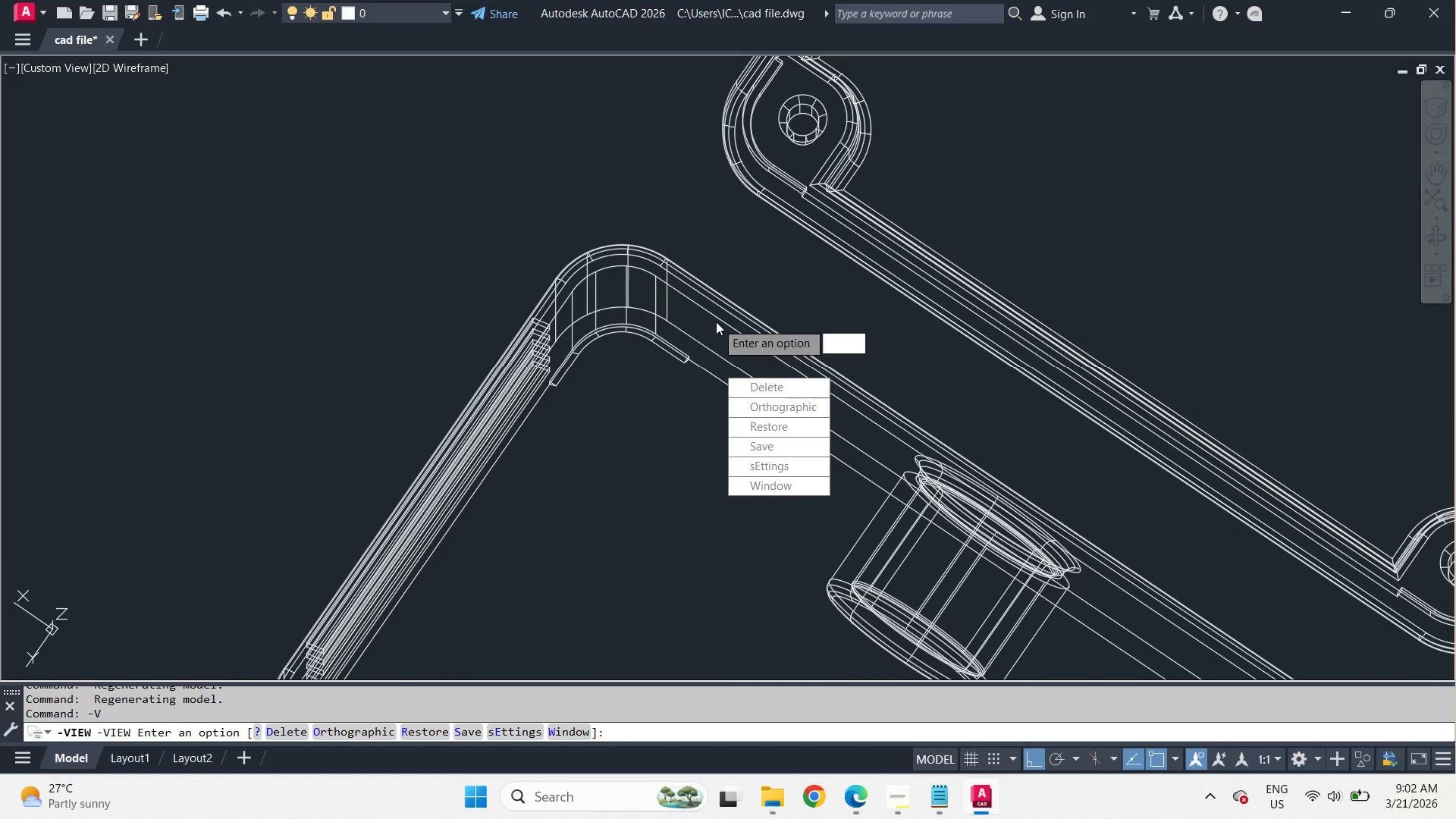 
key(T)
 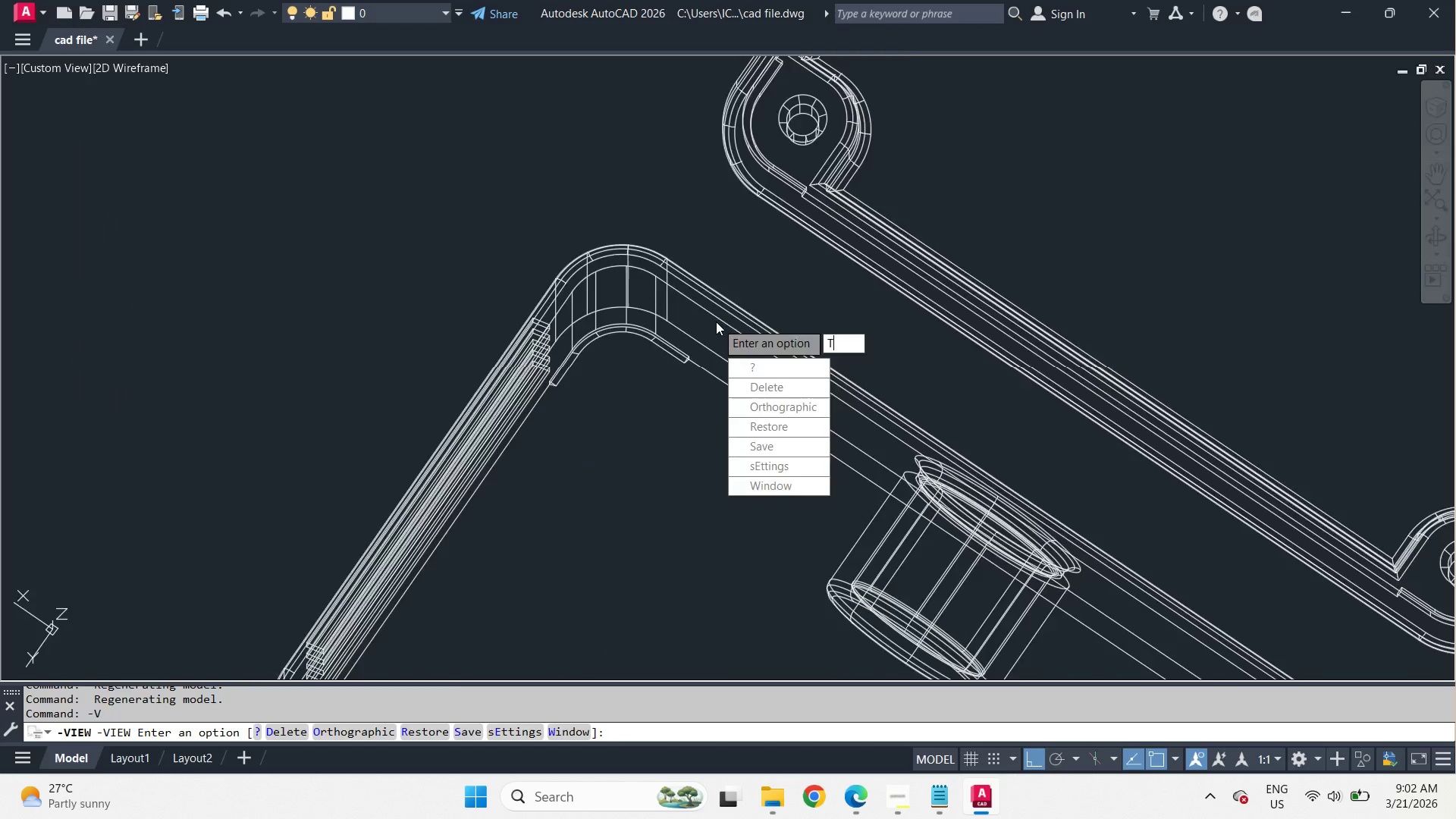 
key(Space)
 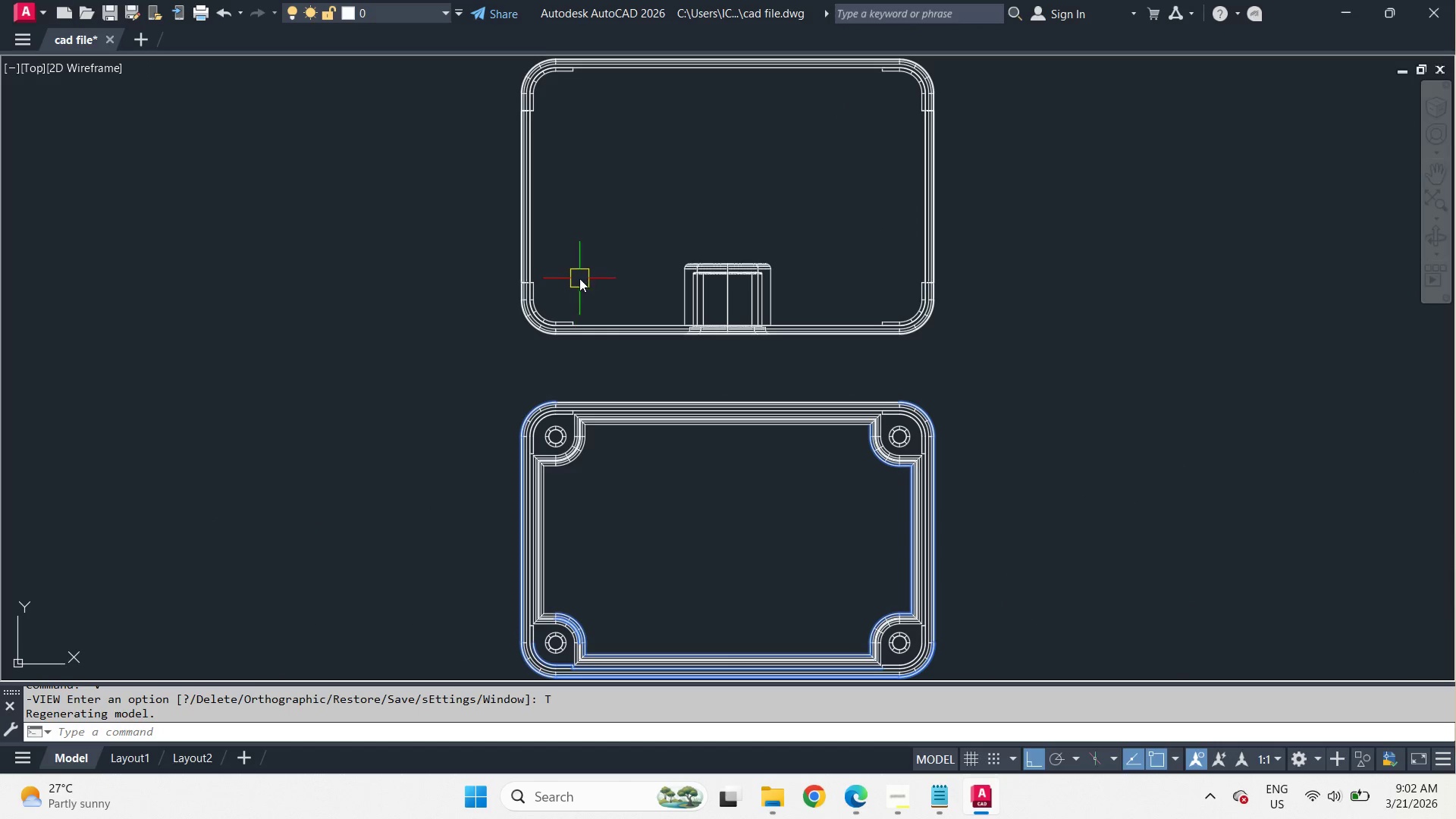 
hold_key(key=ShiftLeft, duration=1.5)
 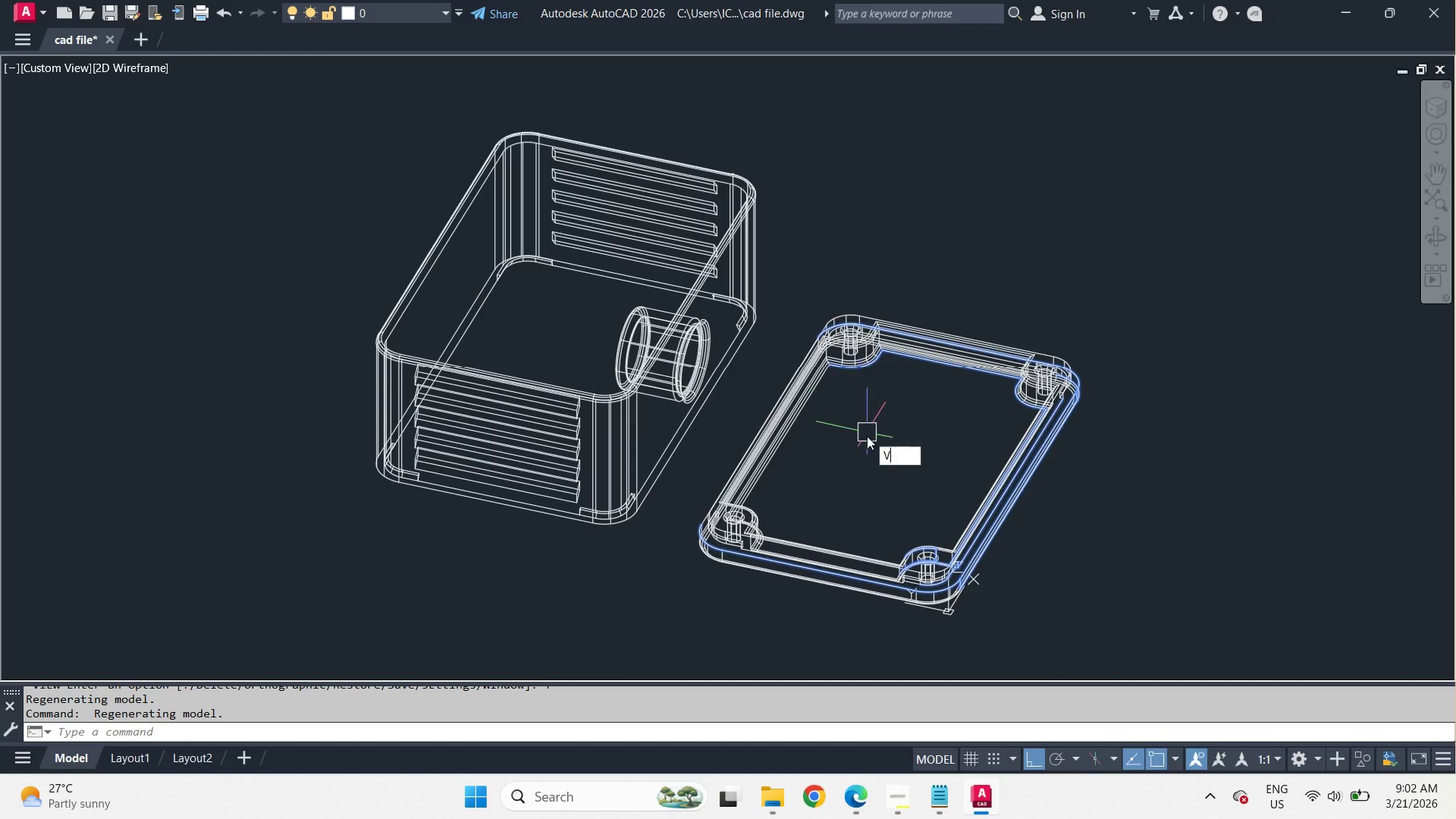 
type(VS R )
 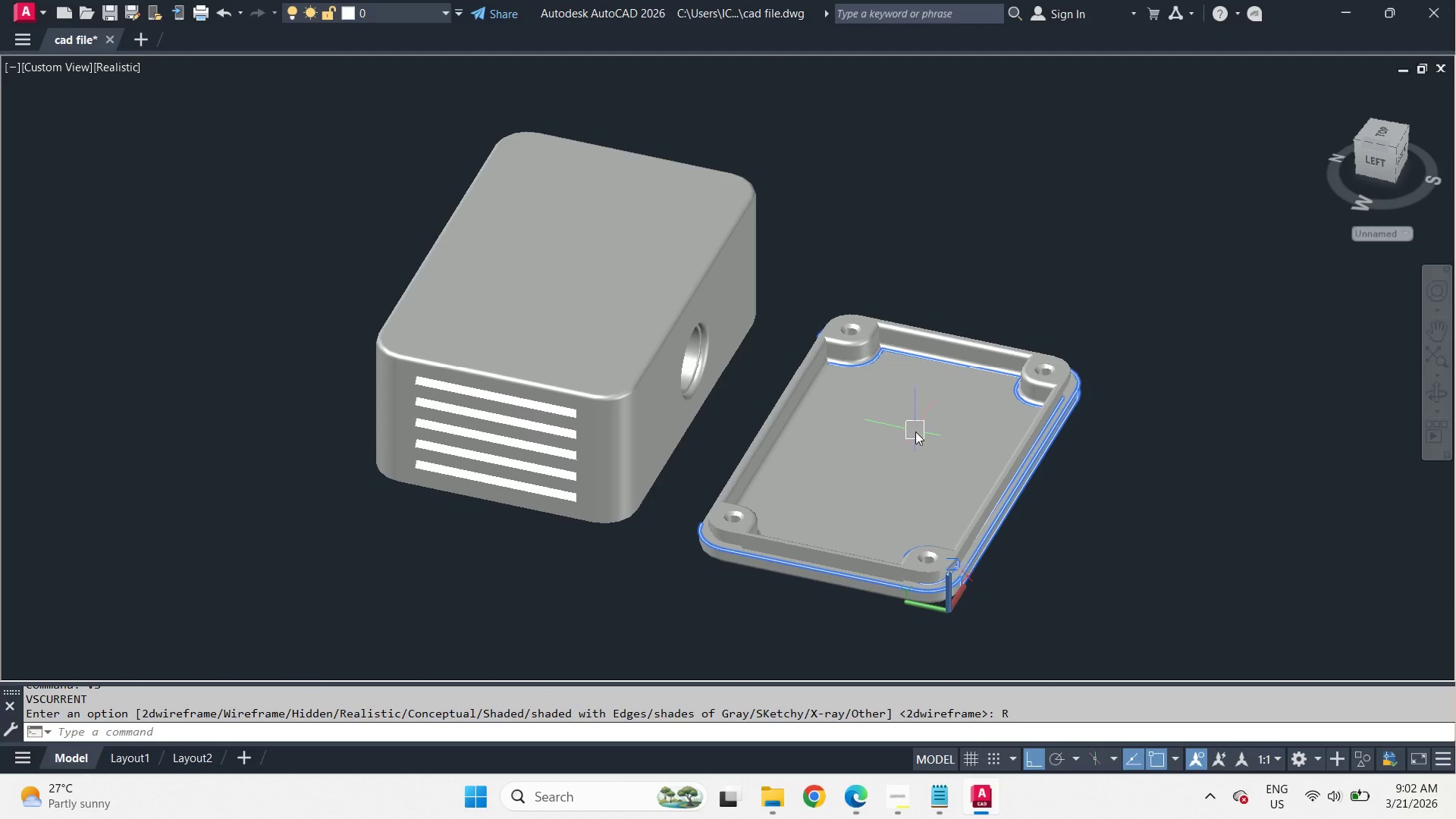 
scroll: coordinate [912, 426], scroll_direction: up, amount: 2.0
 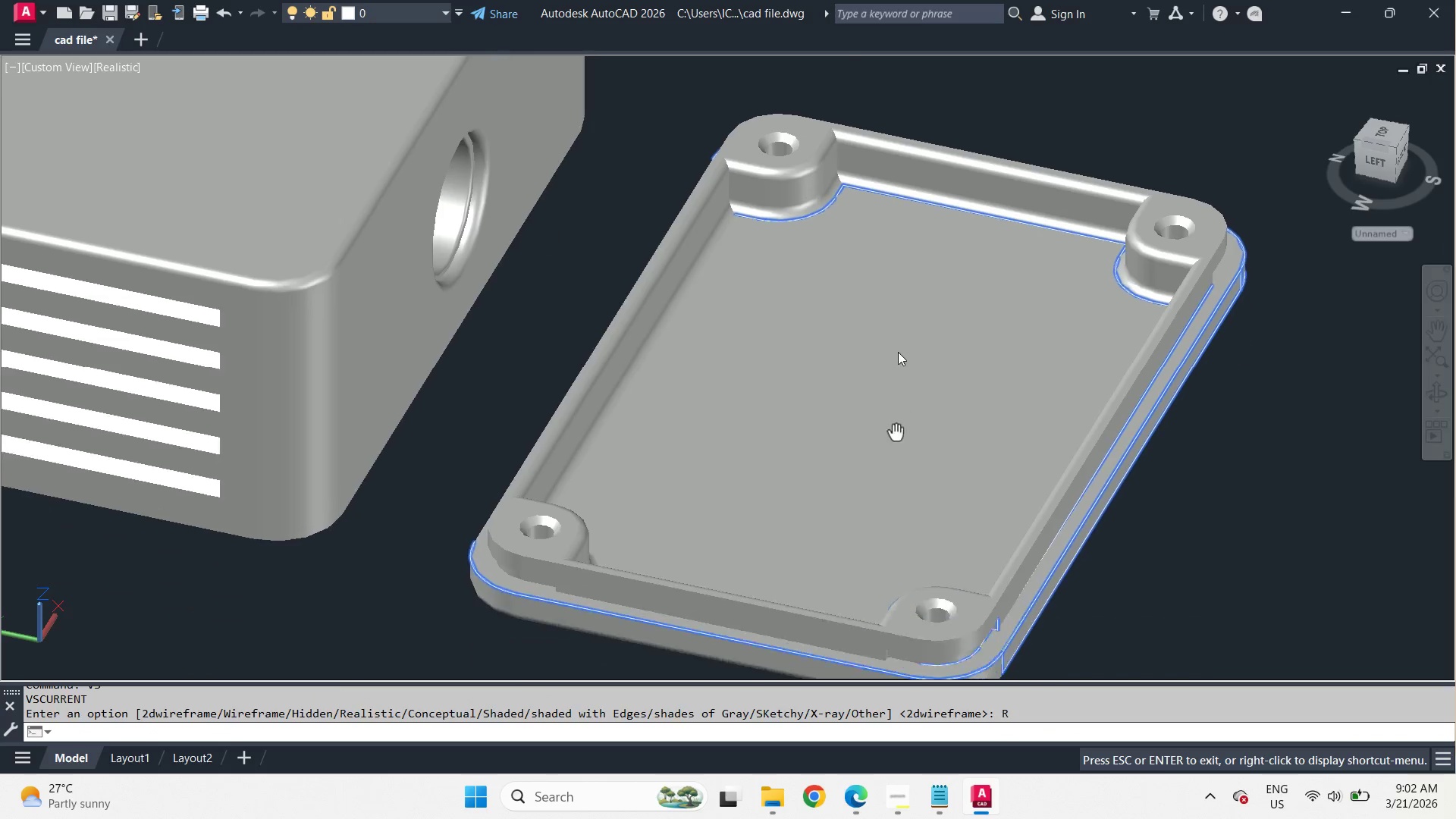 
hold_key(key=ShiftLeft, duration=4.75)
 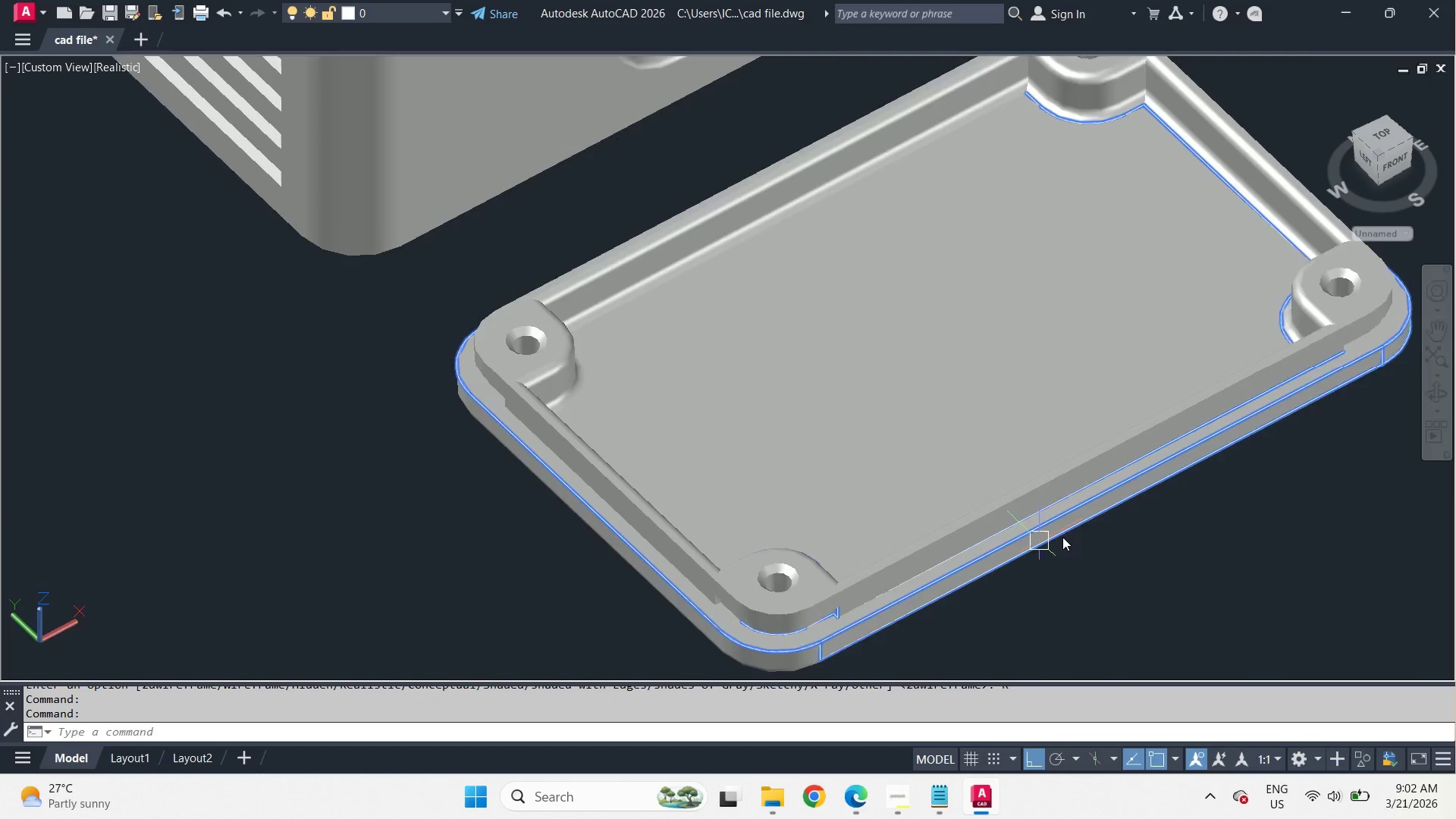 
scroll: coordinate [1102, 524], scroll_direction: down, amount: 2.0
 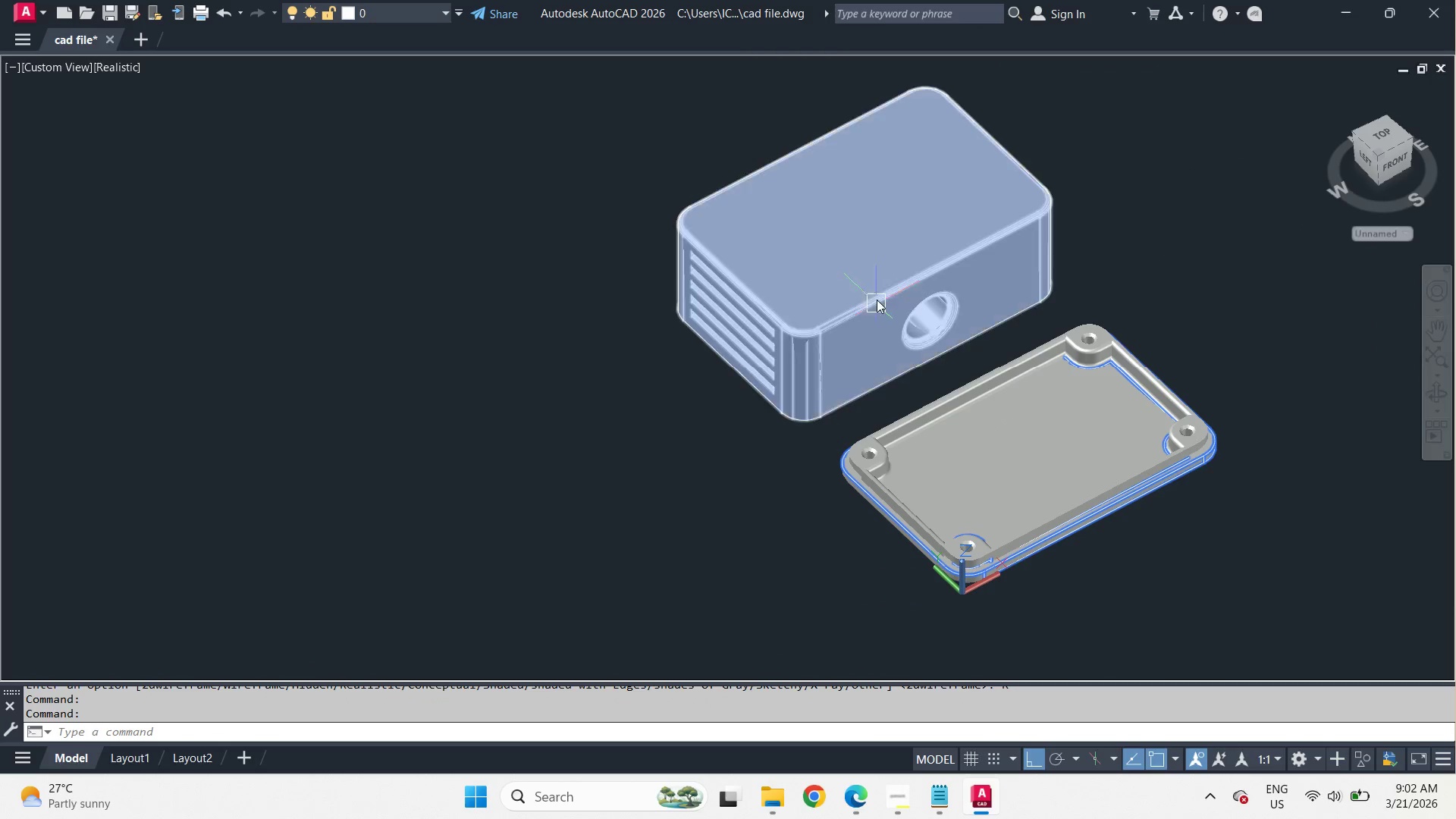 
scroll: coordinate [881, 278], scroll_direction: up, amount: 2.0
 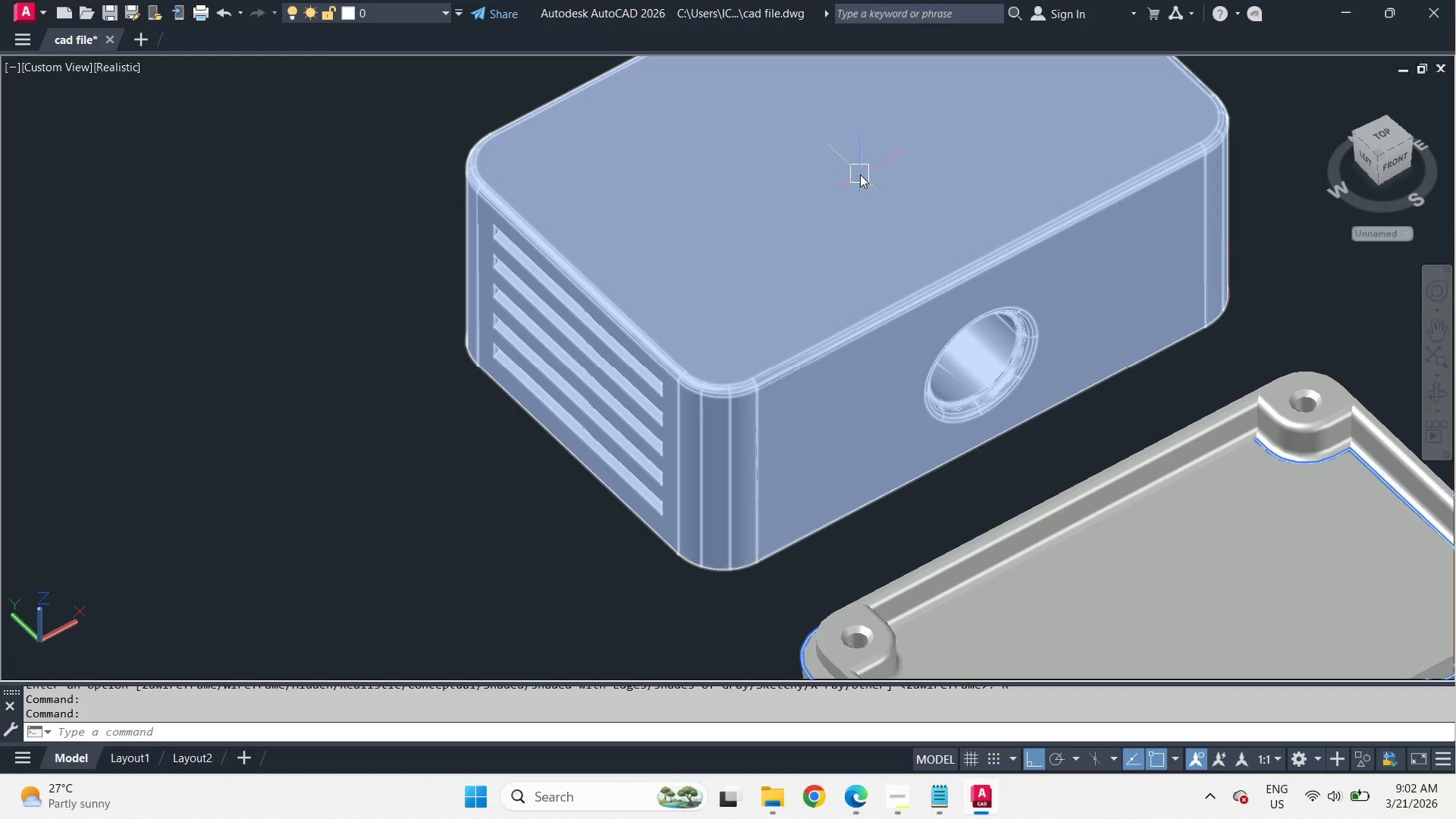 
hold_key(key=ShiftLeft, duration=2.22)
 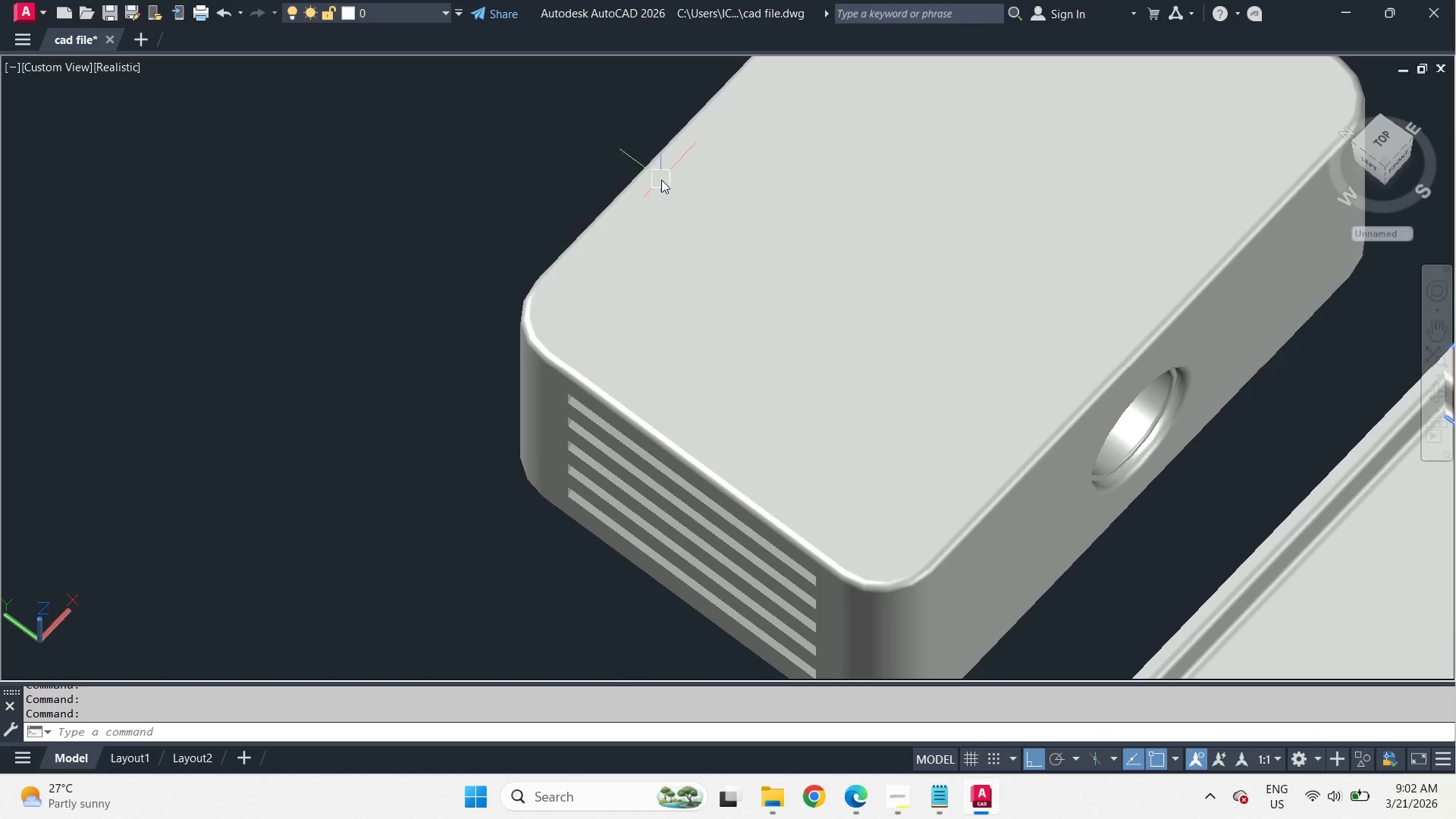 
scroll: coordinate [854, 233], scroll_direction: down, amount: 2.0
 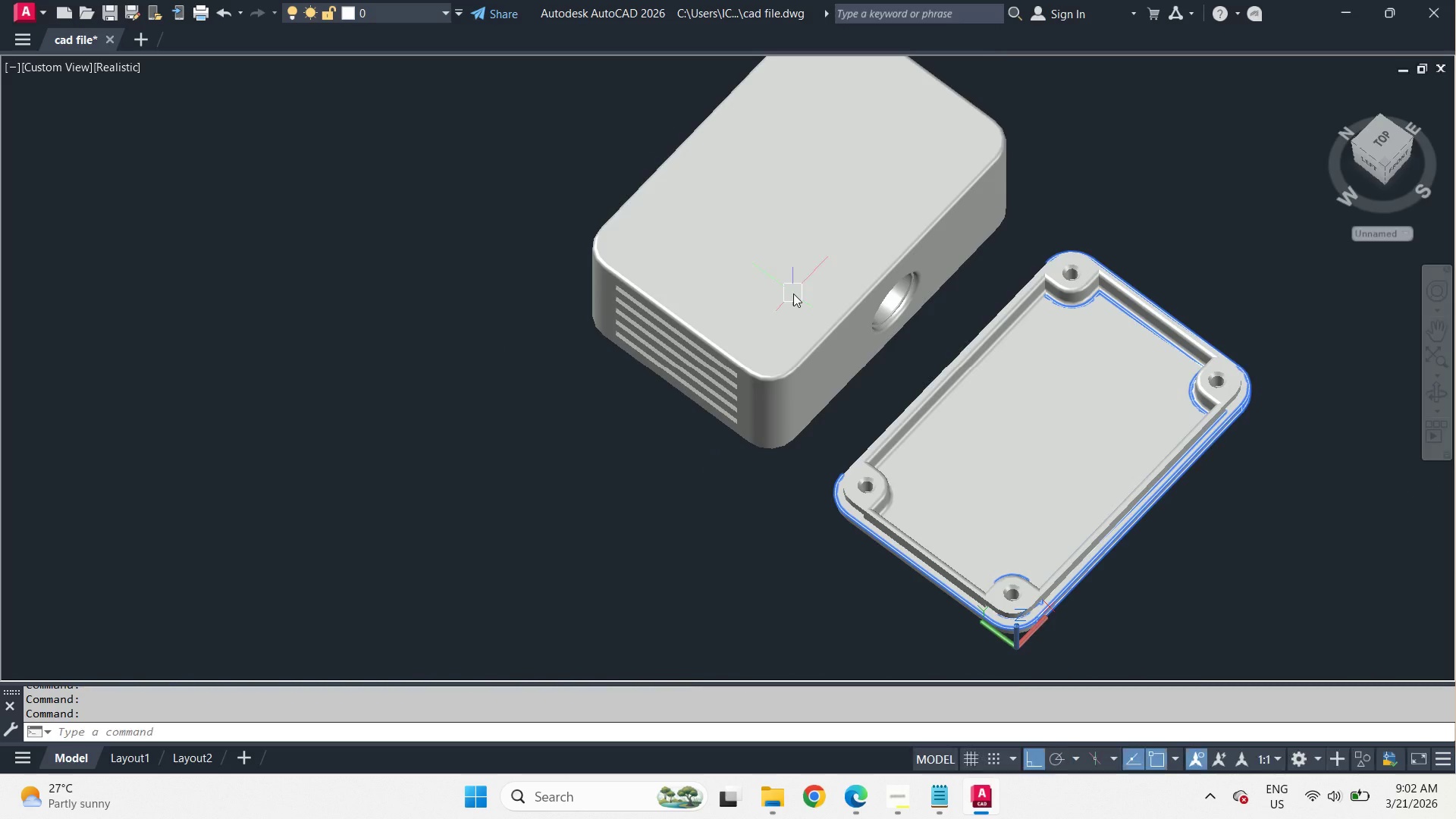 
type(VS )
 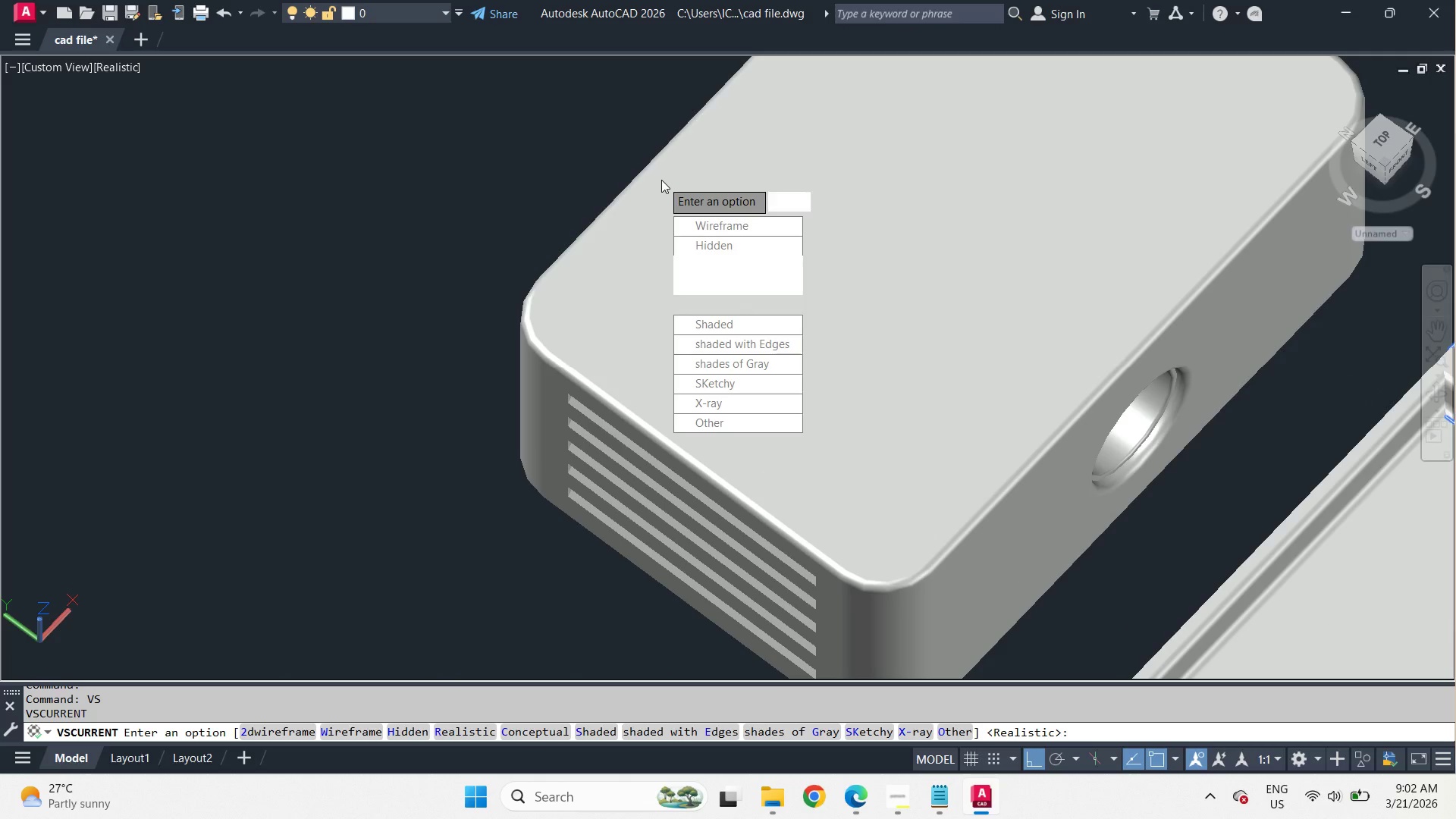 
scroll: coordinate [661, 180], scroll_direction: up, amount: 2.0
 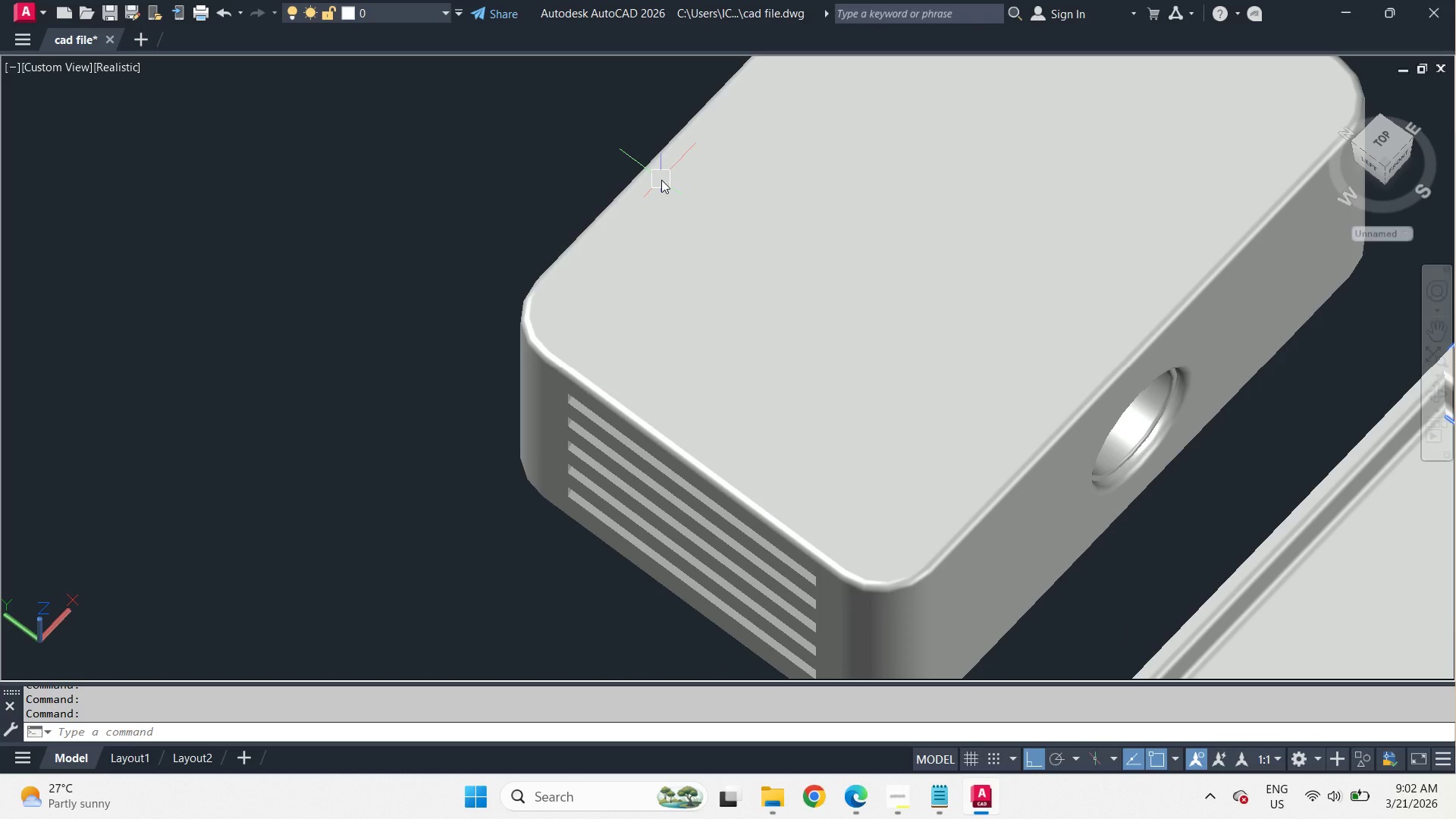 
key(2)
 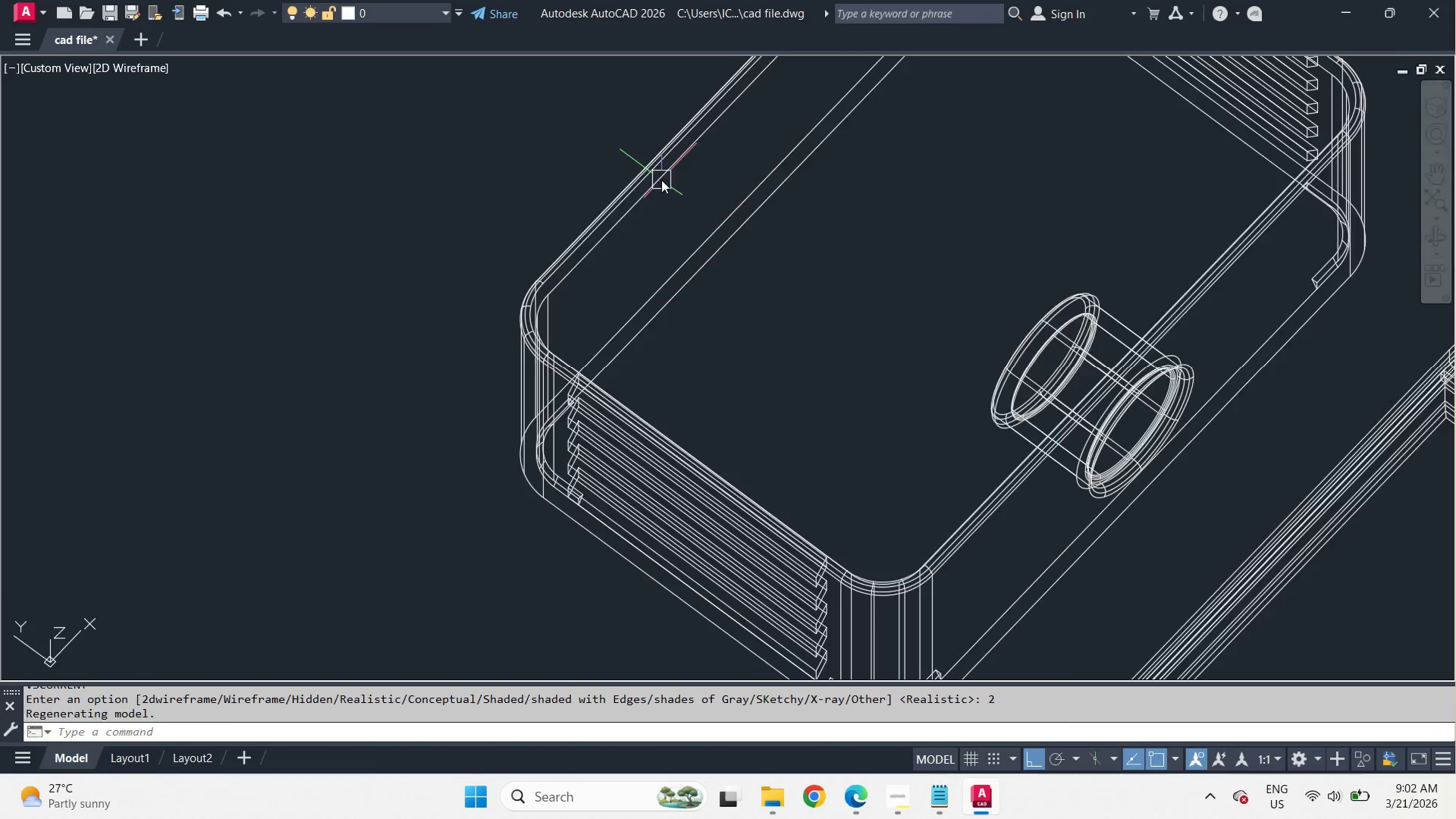 
key(Space)
 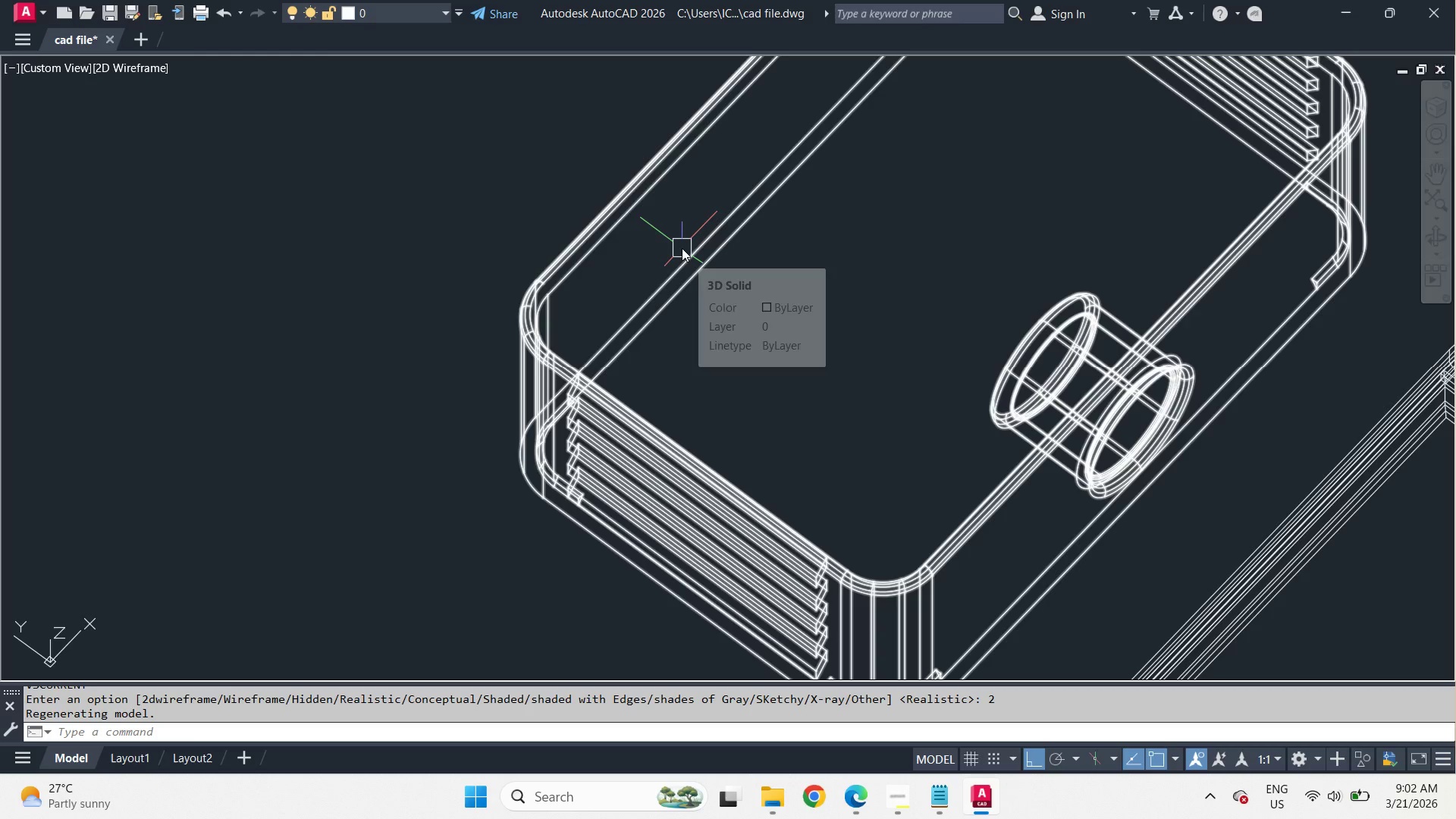 
type(FIL)
 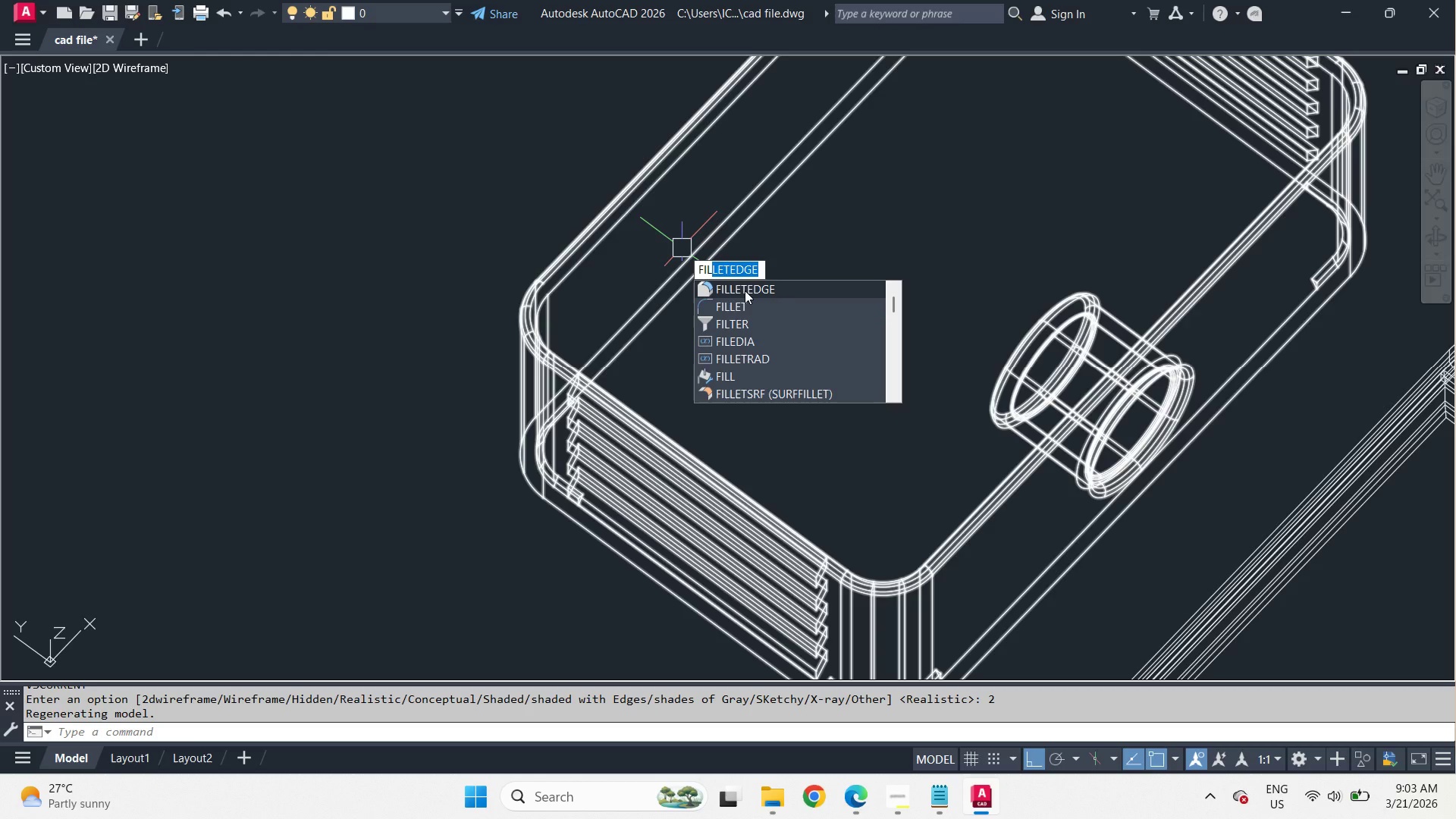 
left_click([745, 290])
 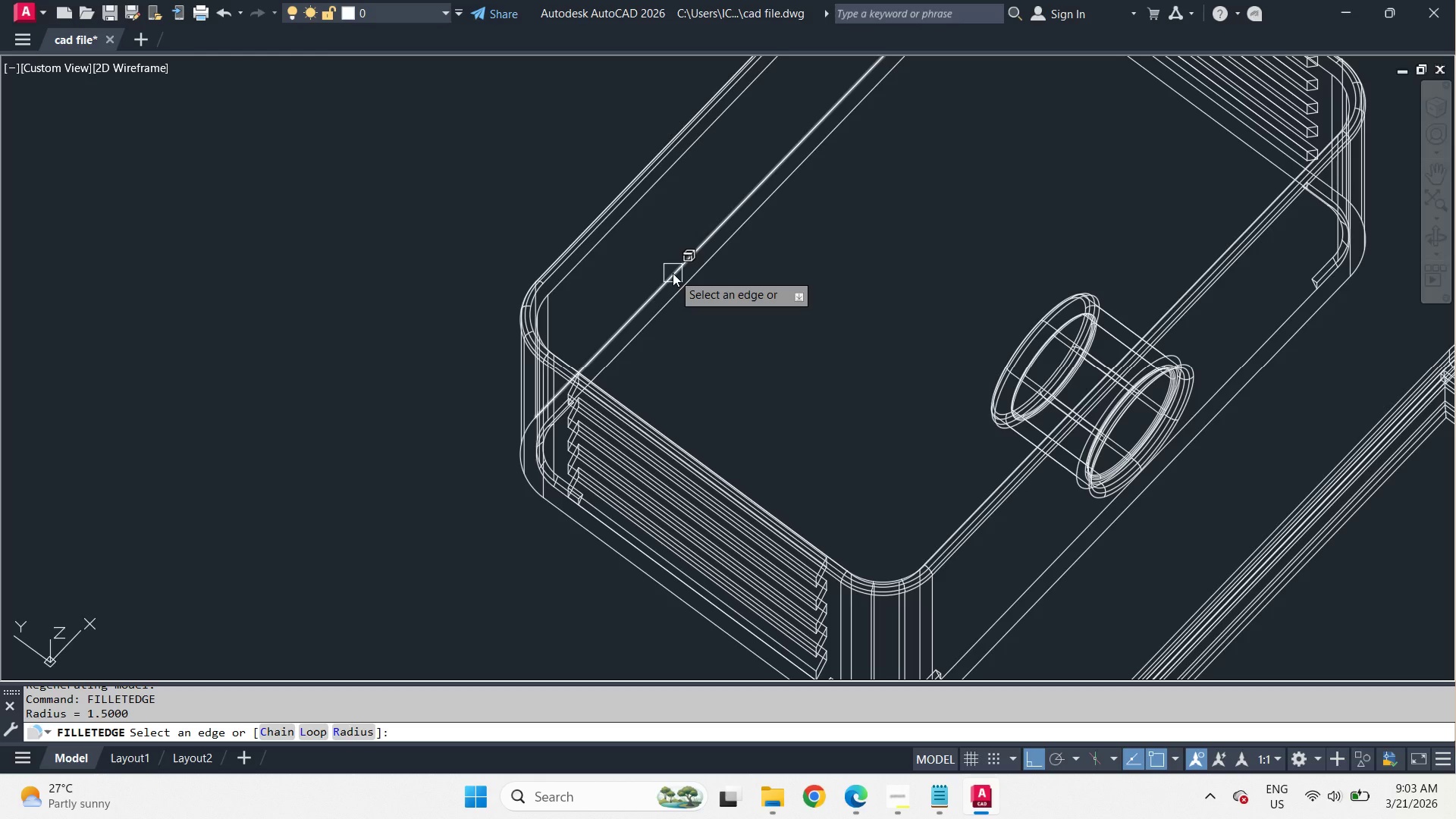 
scroll: coordinate [573, 259], scroll_direction: up, amount: 2.0
 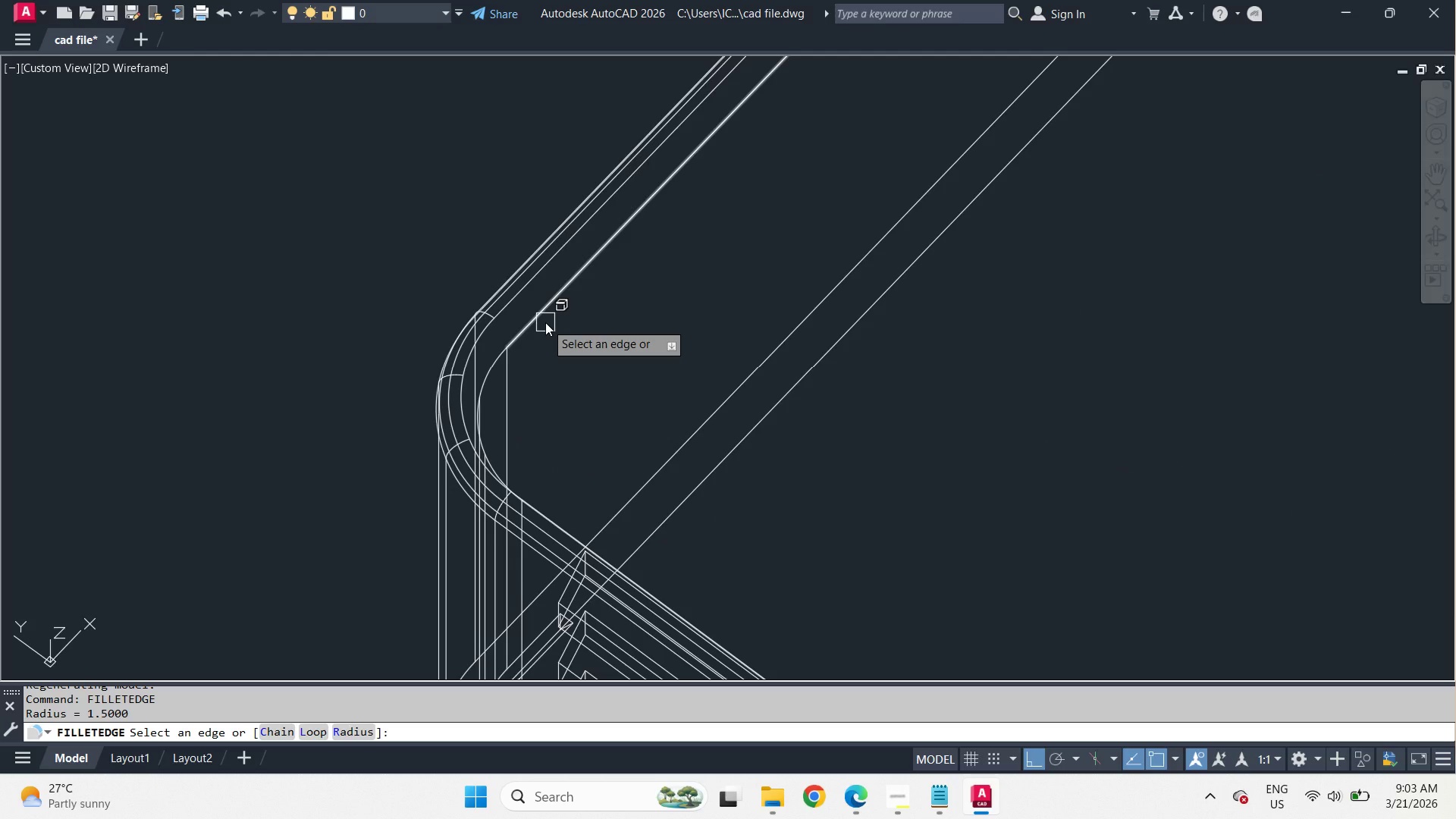 
key(C)
 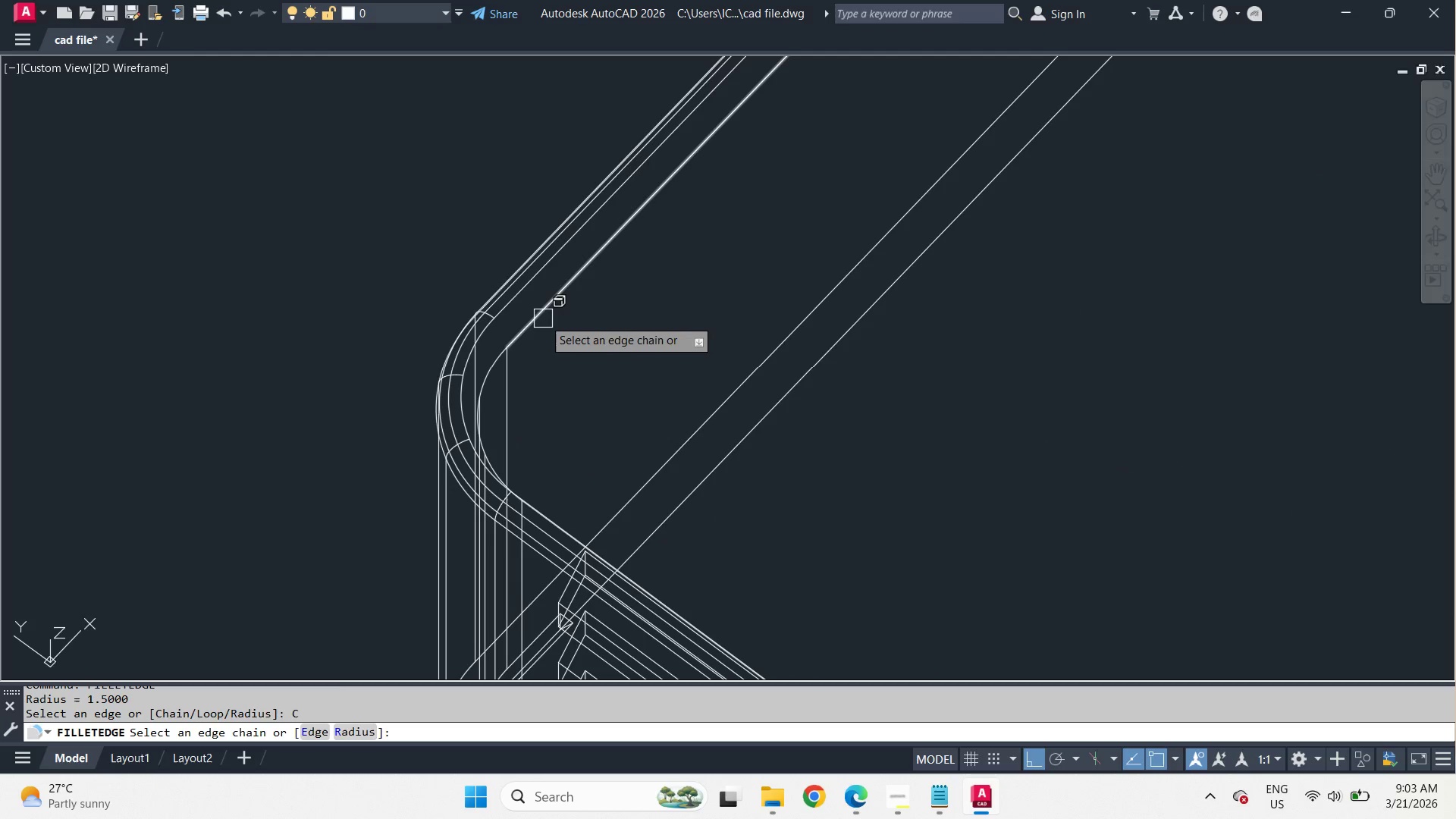 
key(Space)
 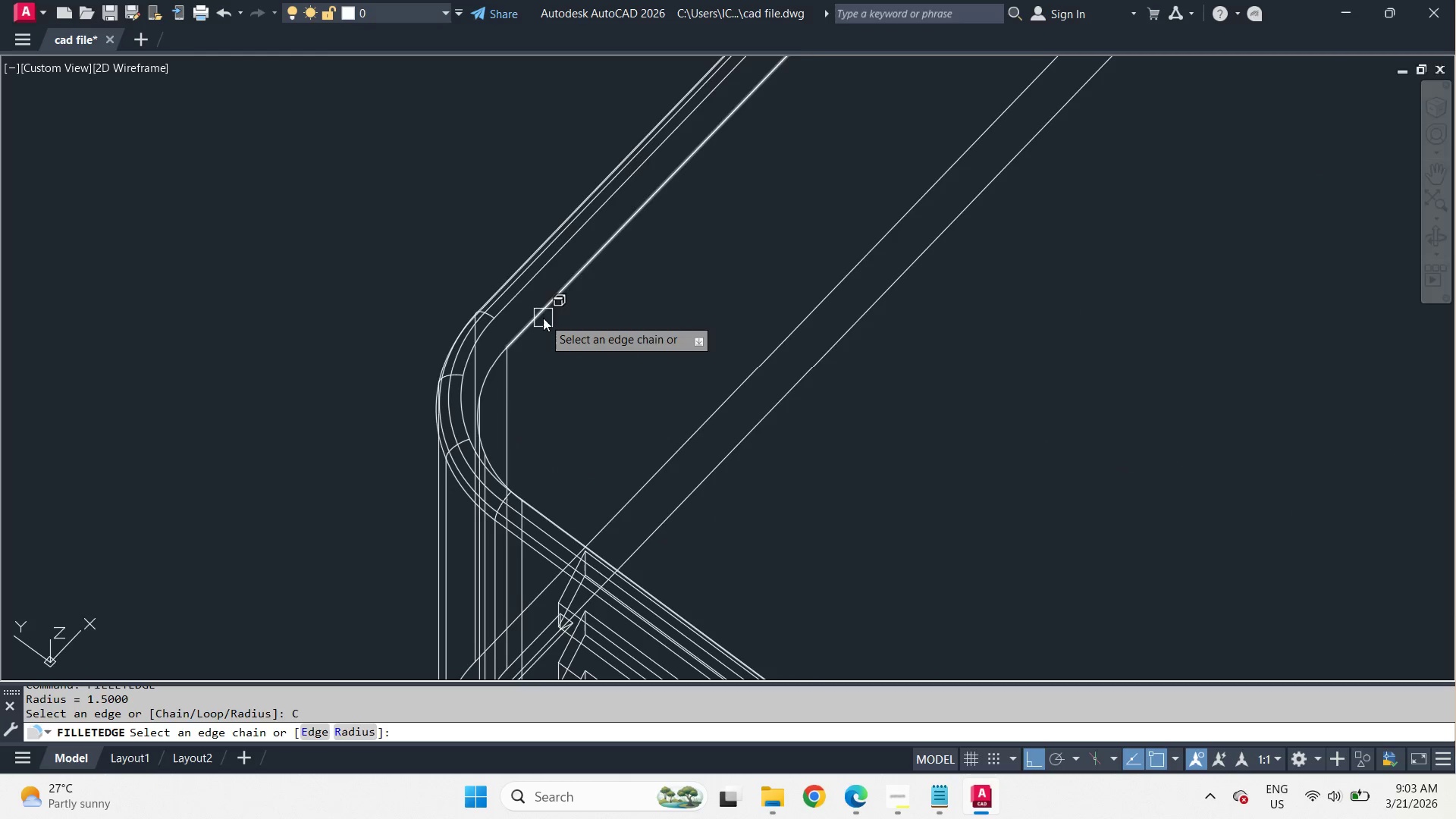 
left_click([543, 318])
 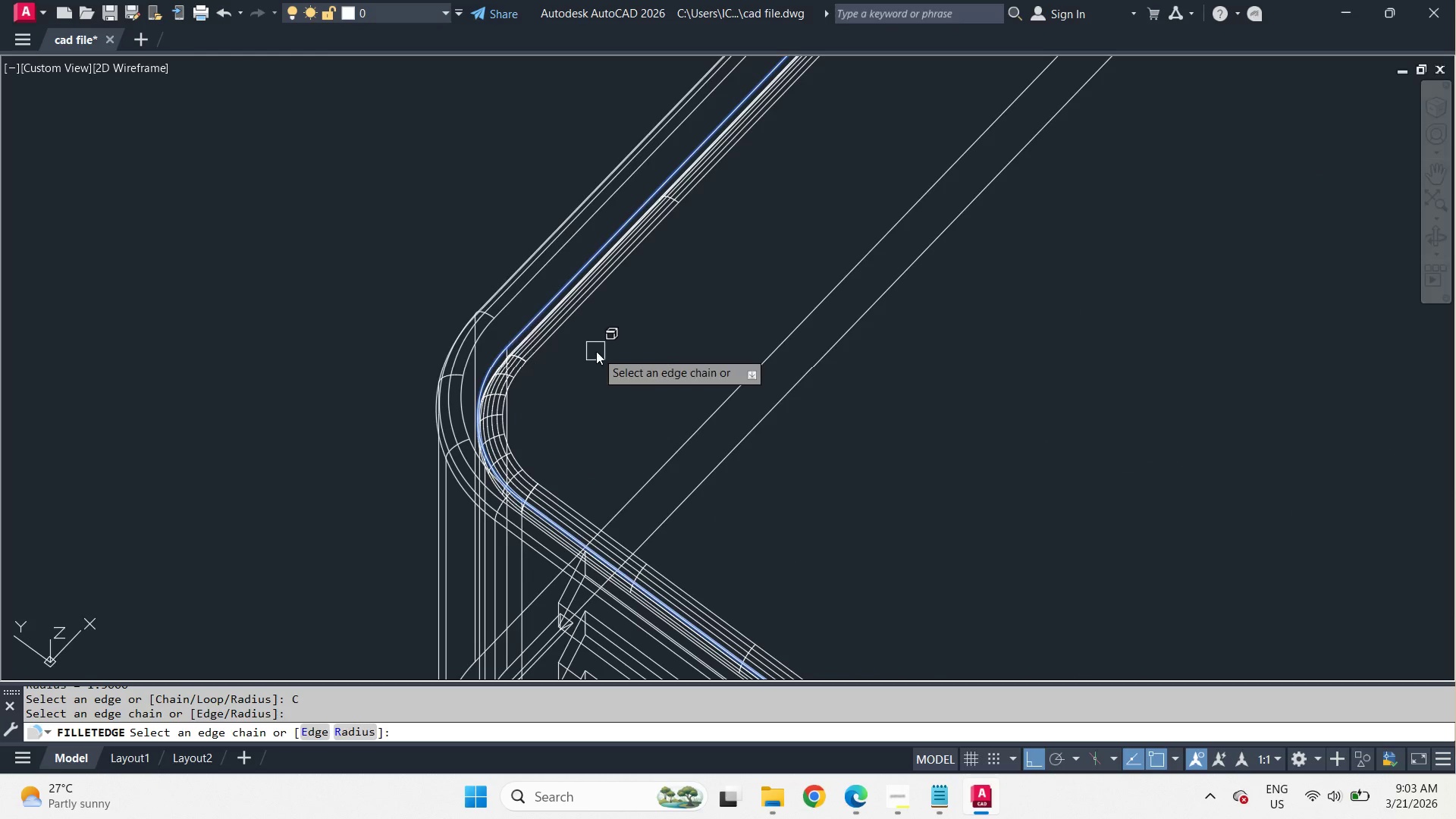 
scroll: coordinate [612, 366], scroll_direction: down, amount: 3.0
 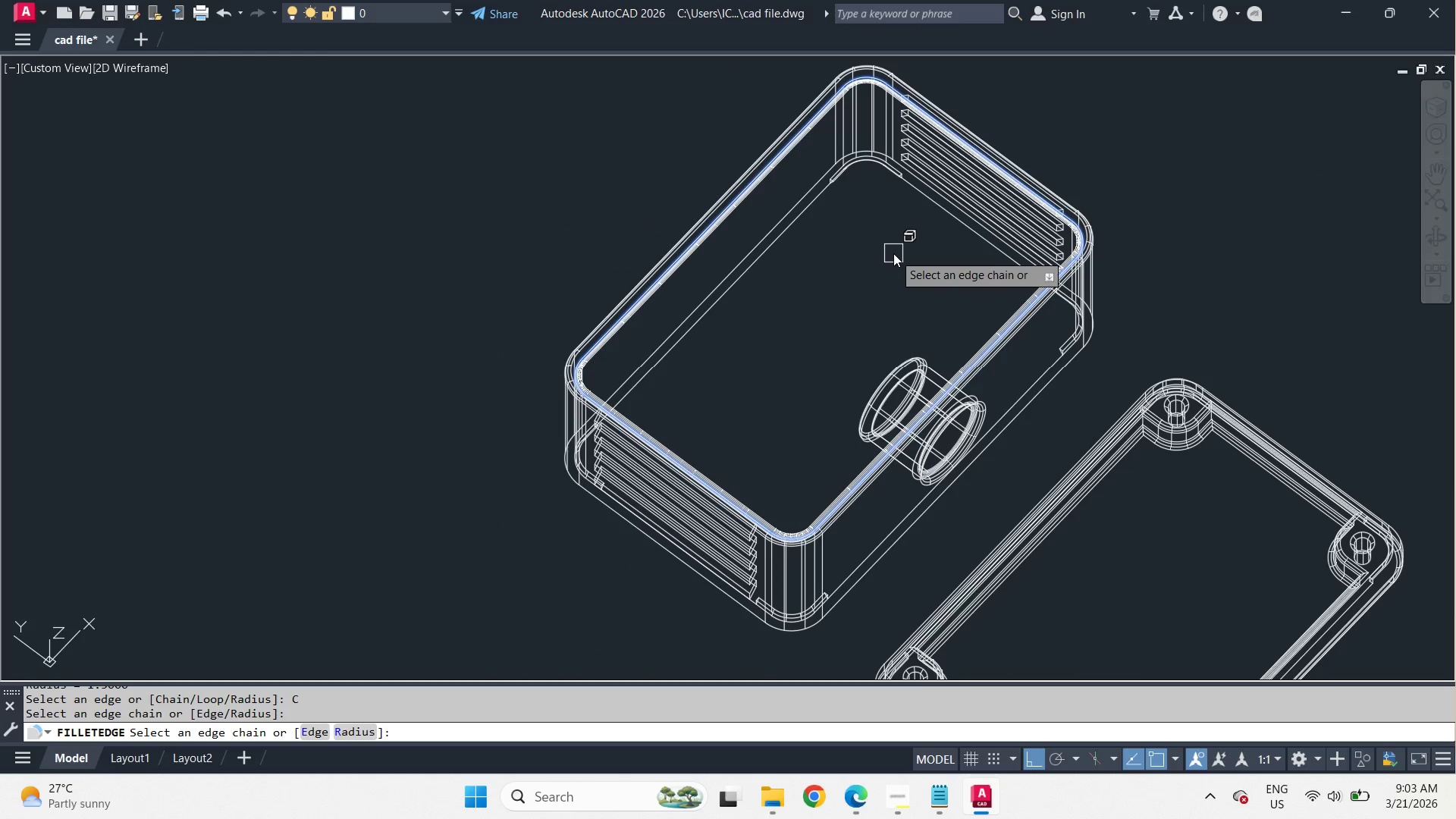 
key(Space)
 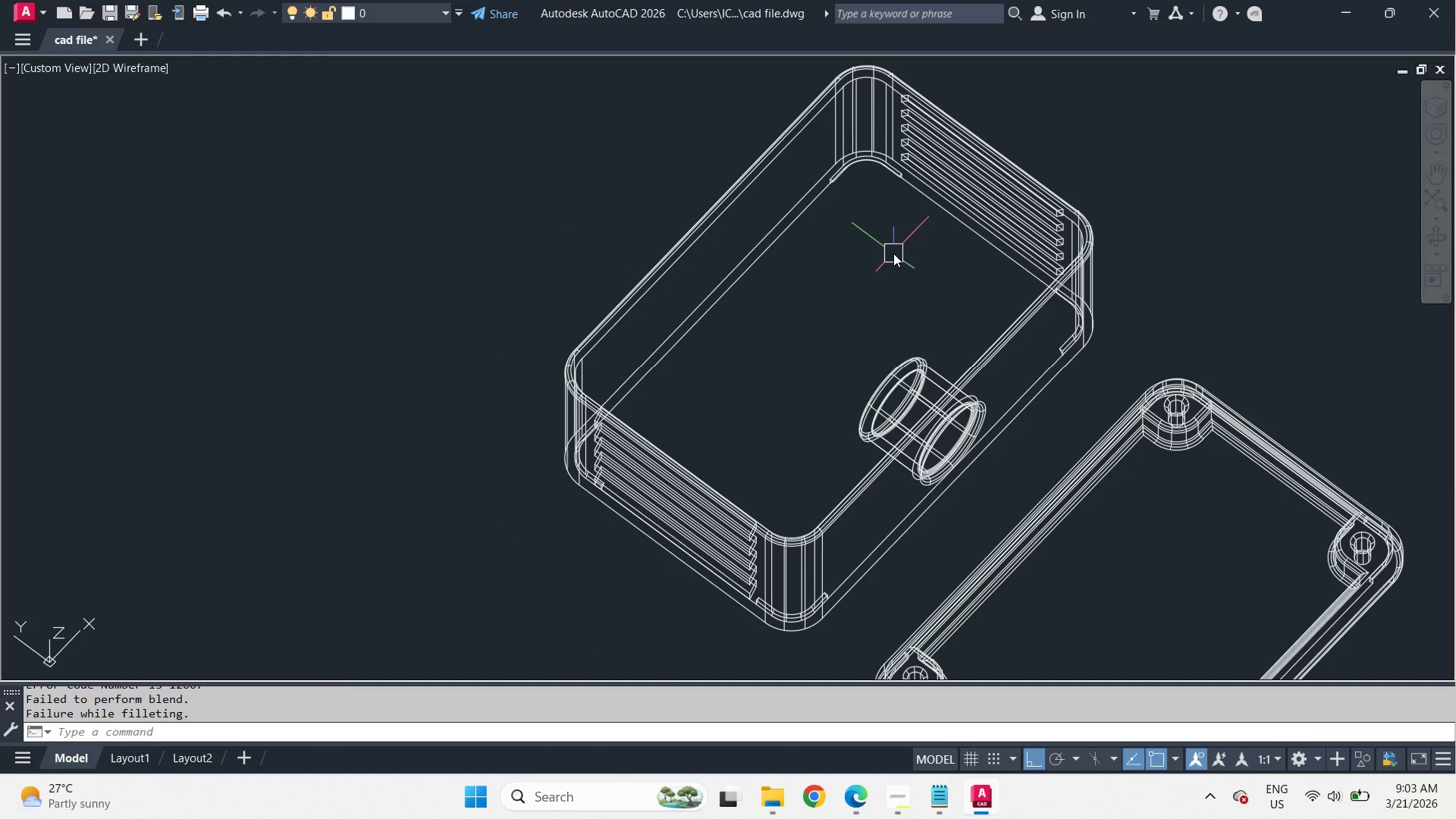 
key(Space)
 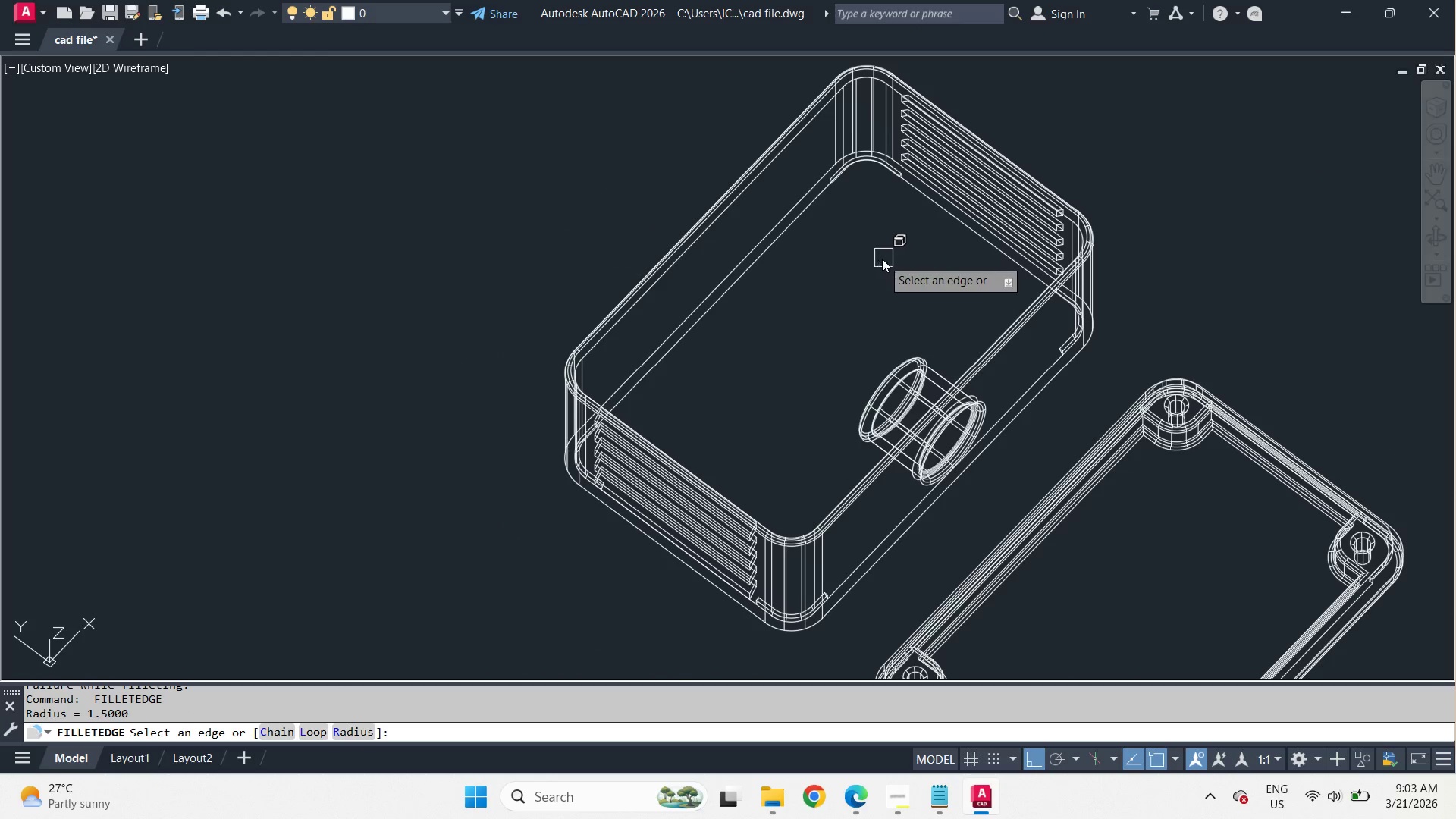 
key(Escape)
 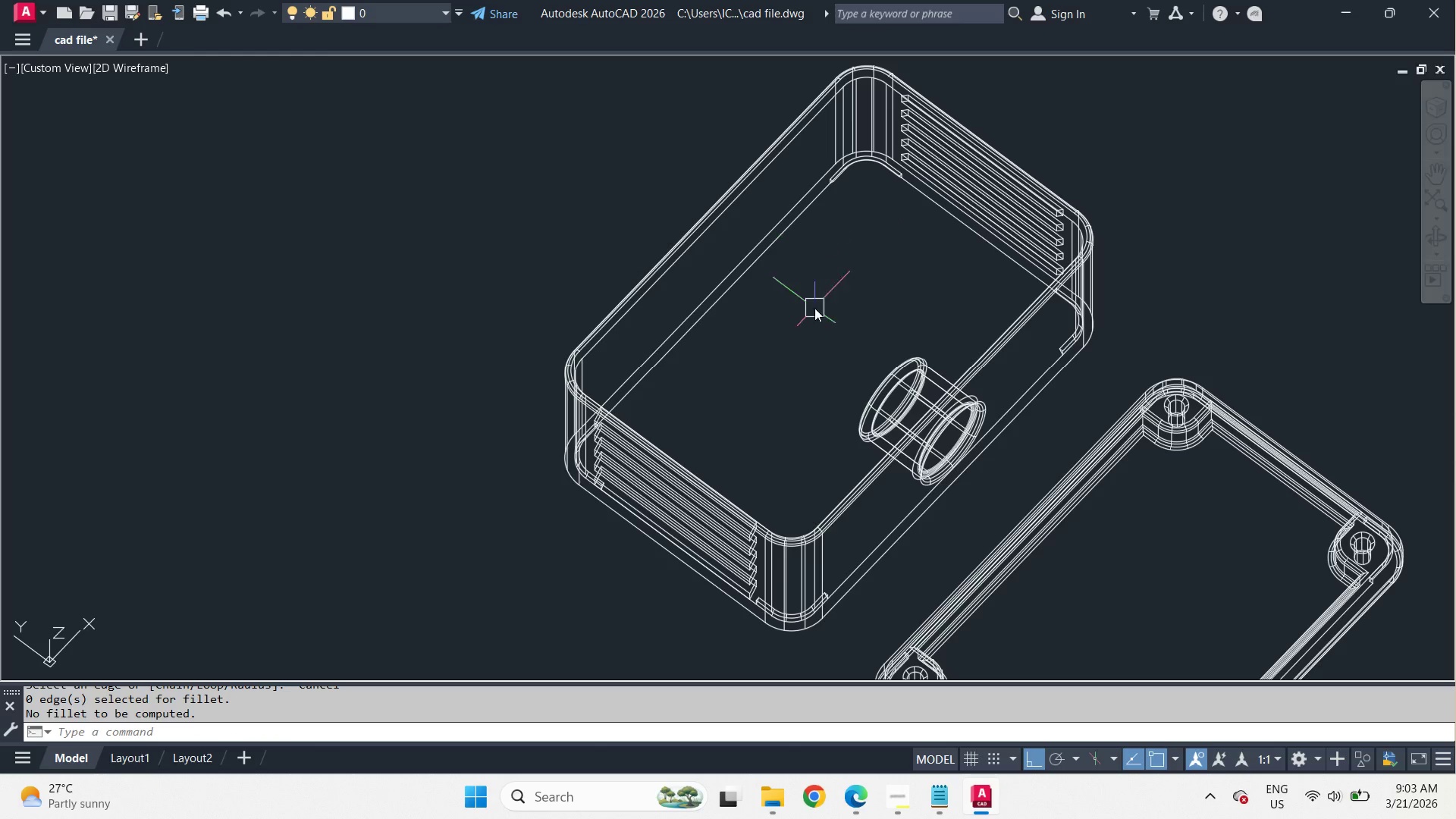 
hold_key(key=ShiftLeft, duration=2.75)
 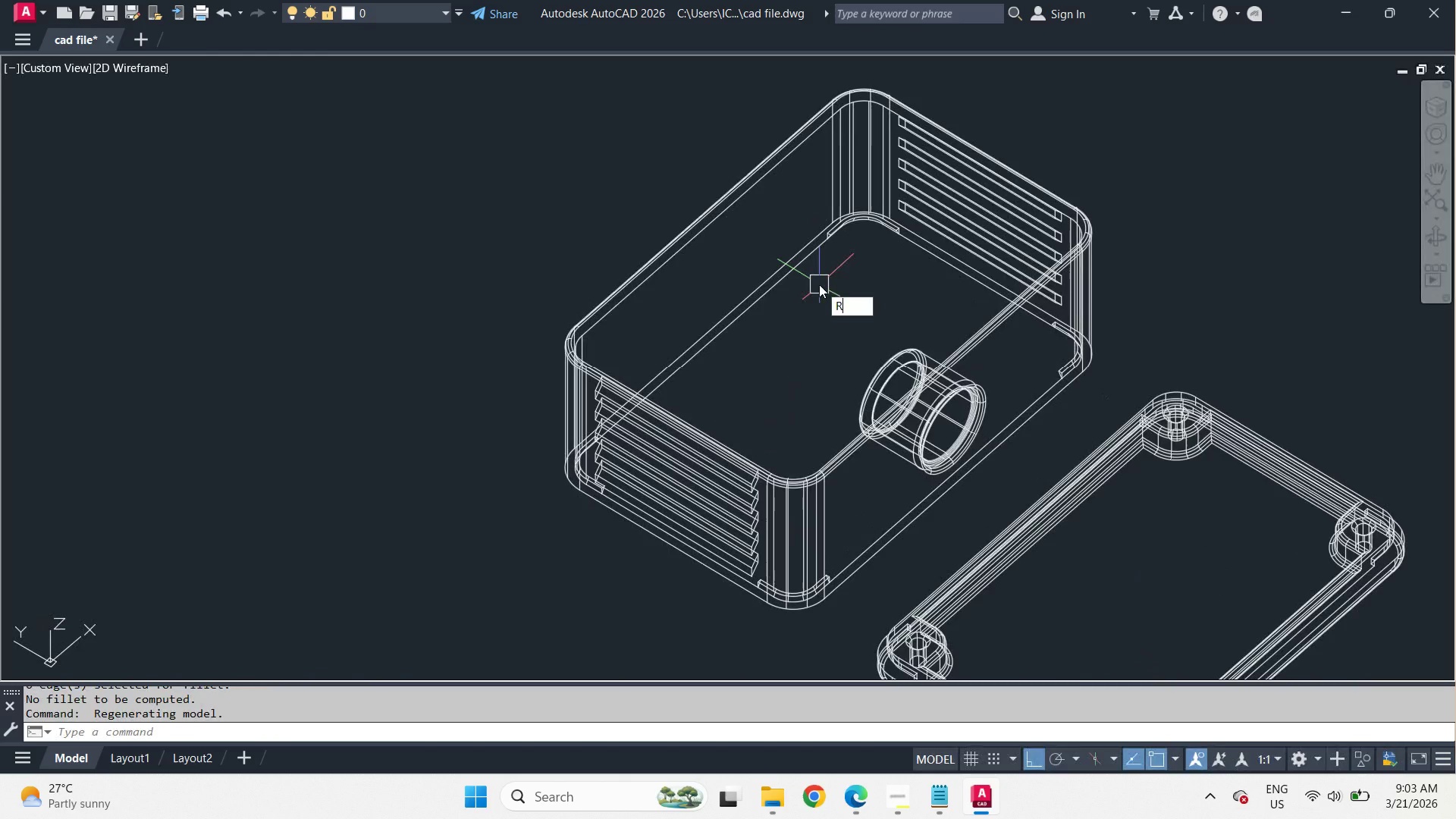 
type(RE )
 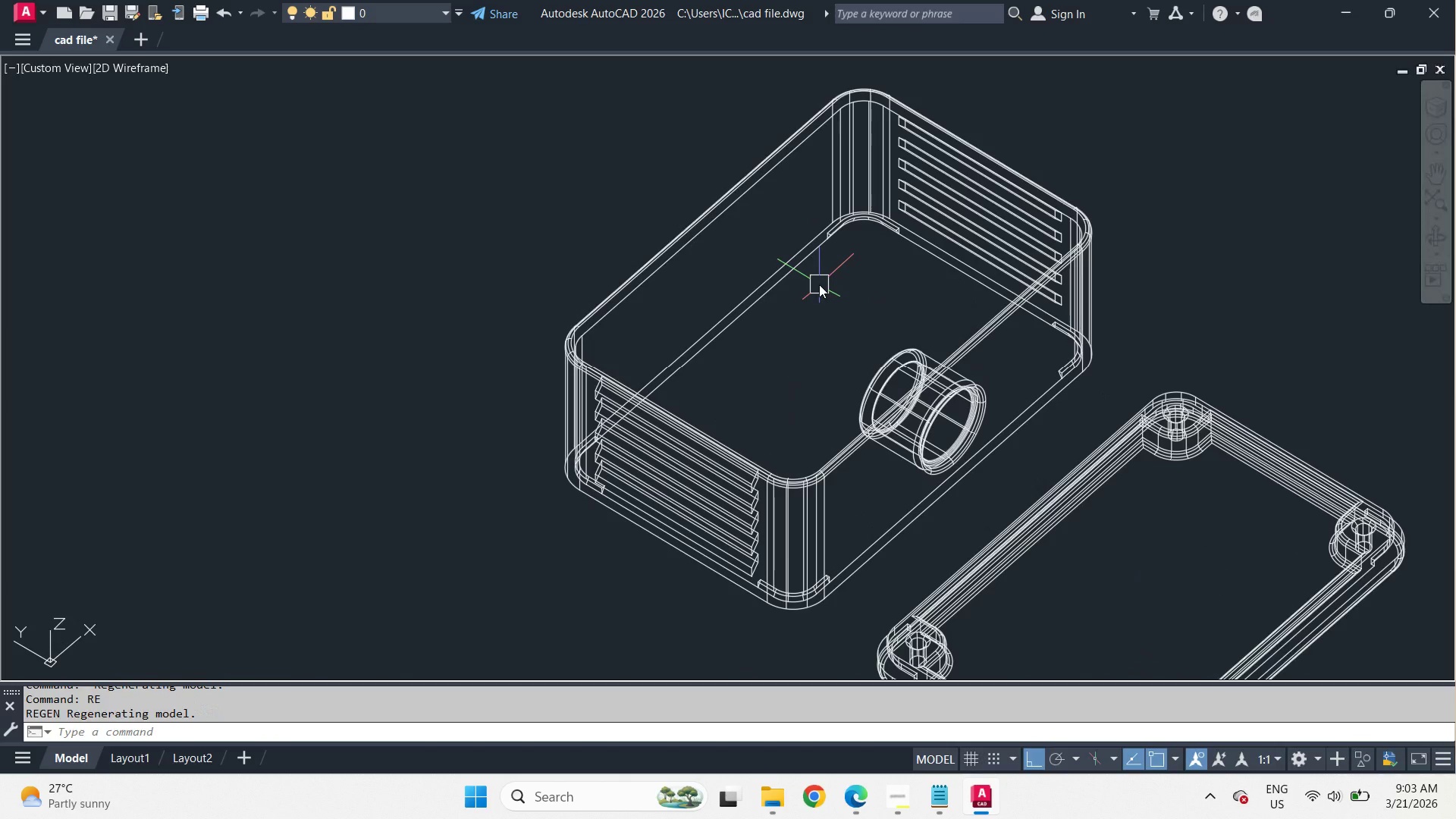 
key(Control+Z)
 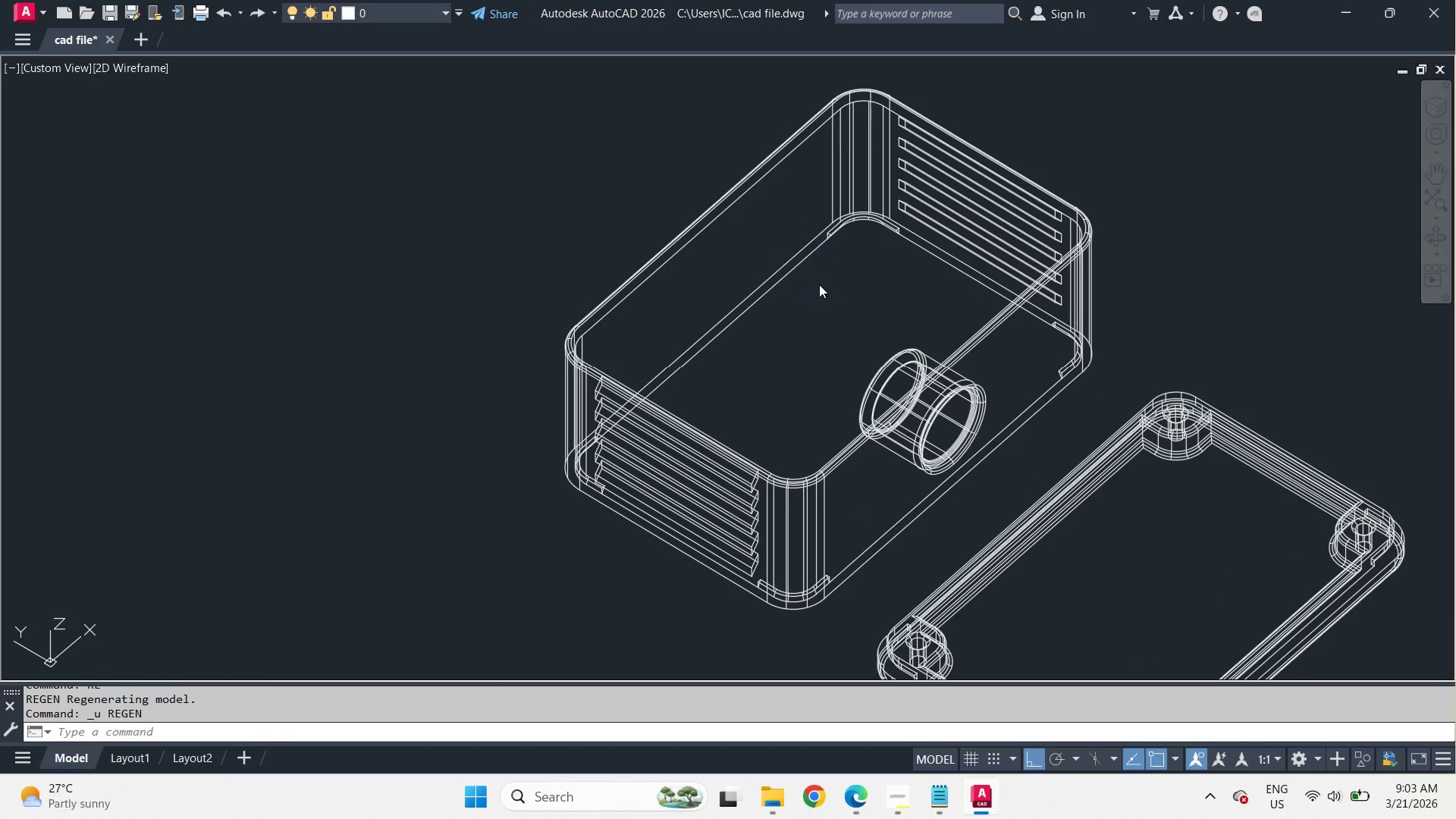 
key(Control+Z)
 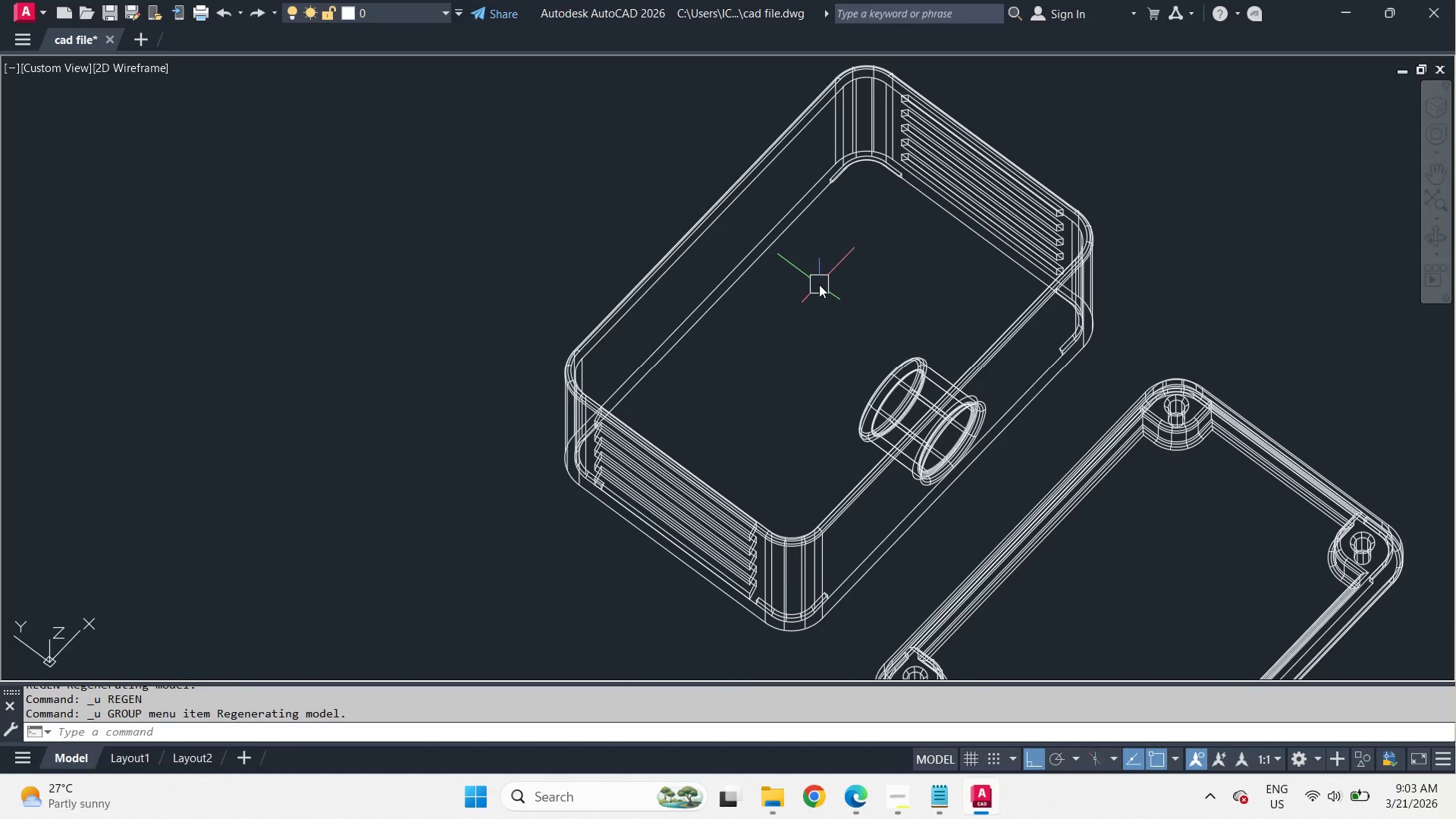 
key(Control+Z)
 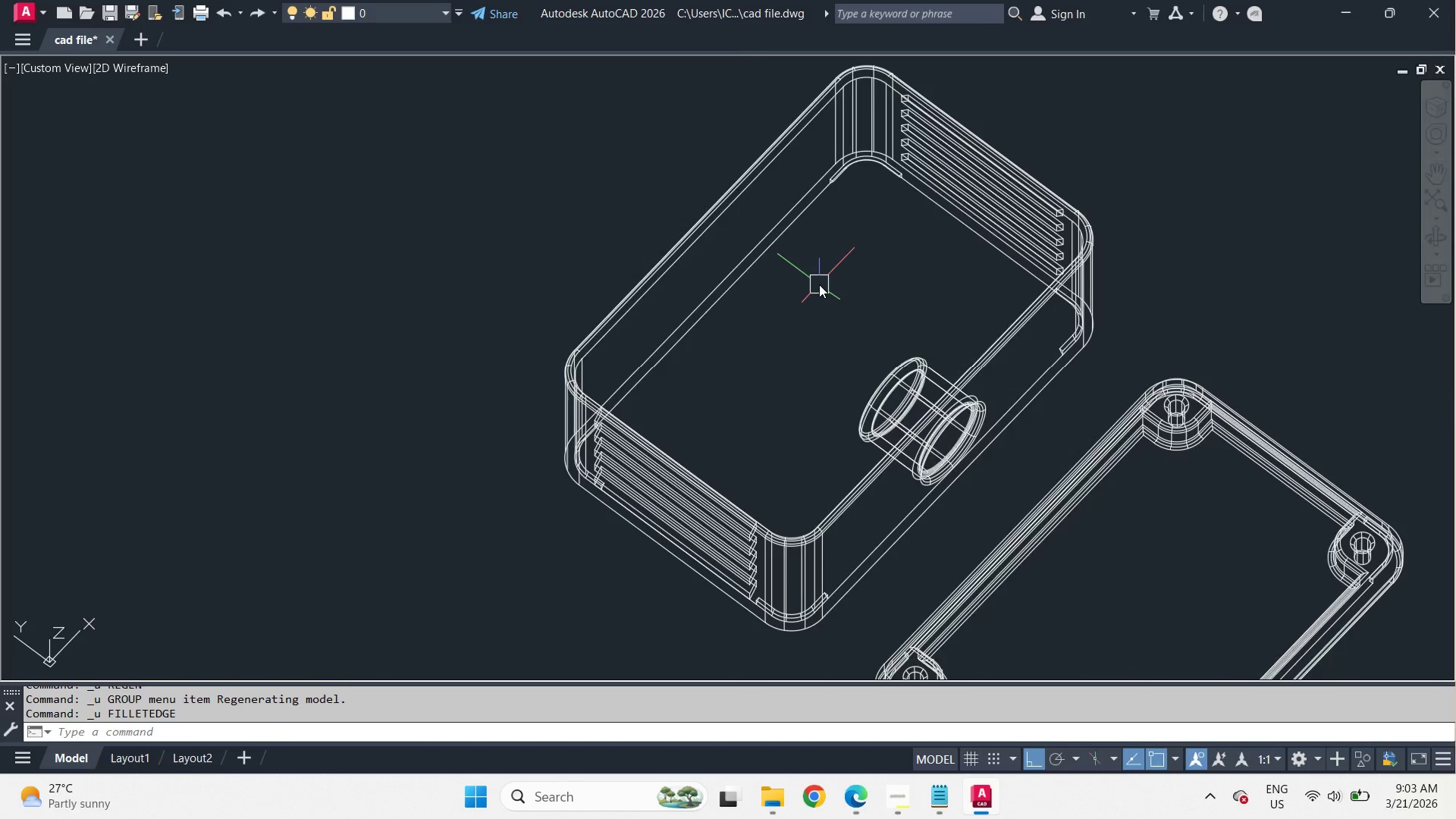 
key(Control+Z)
 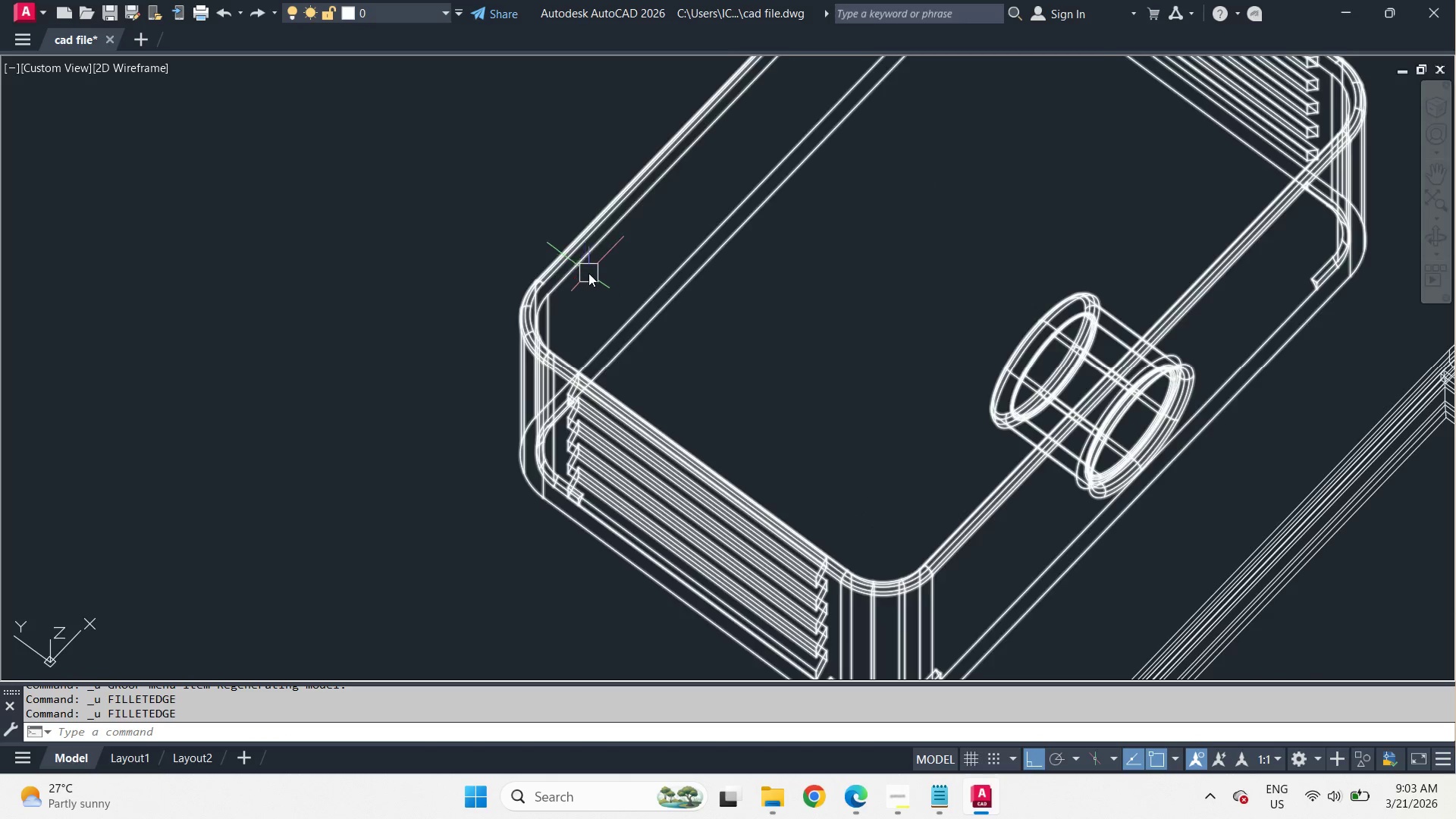 
type(FIL )
 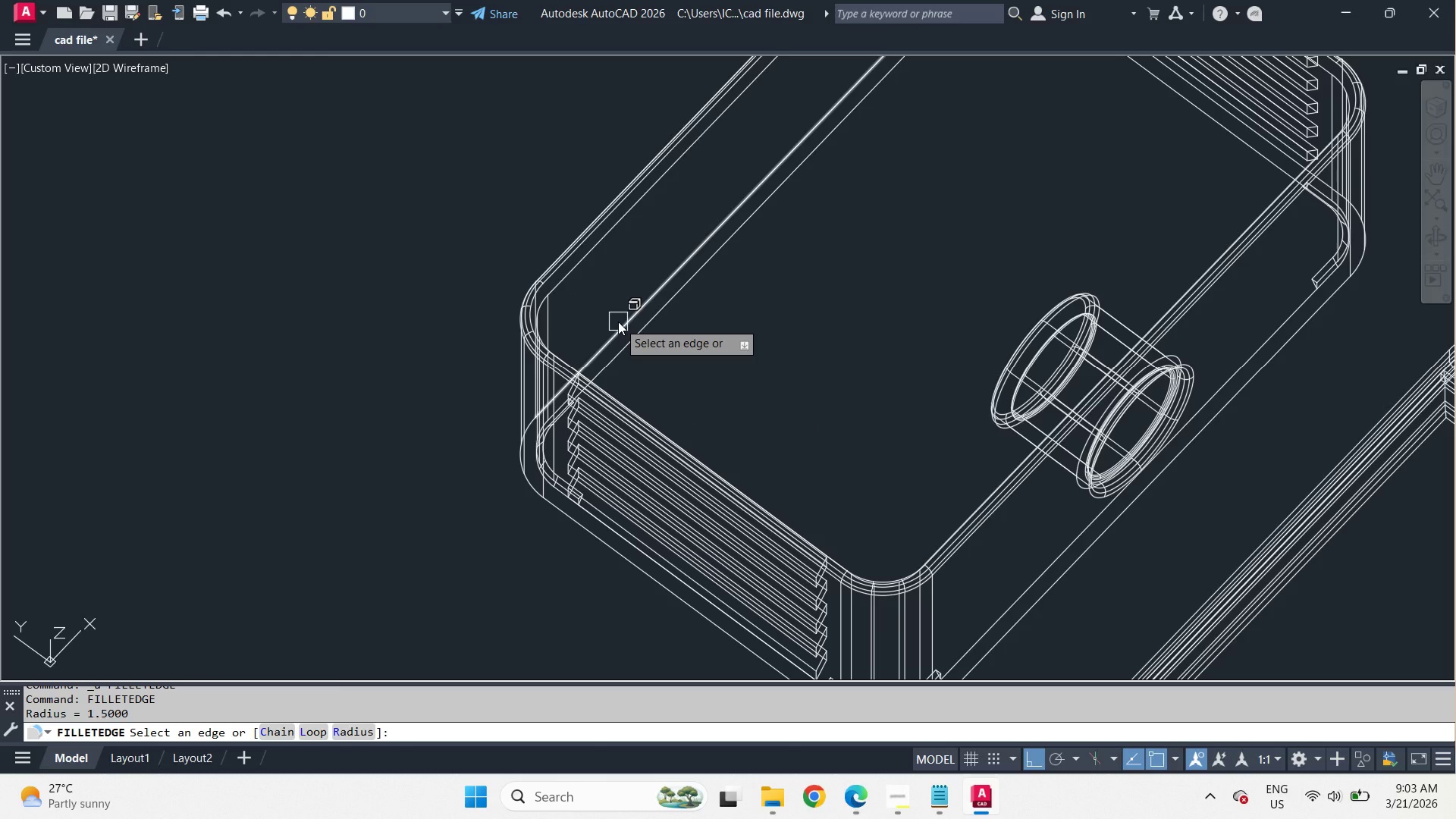 
key(C)
 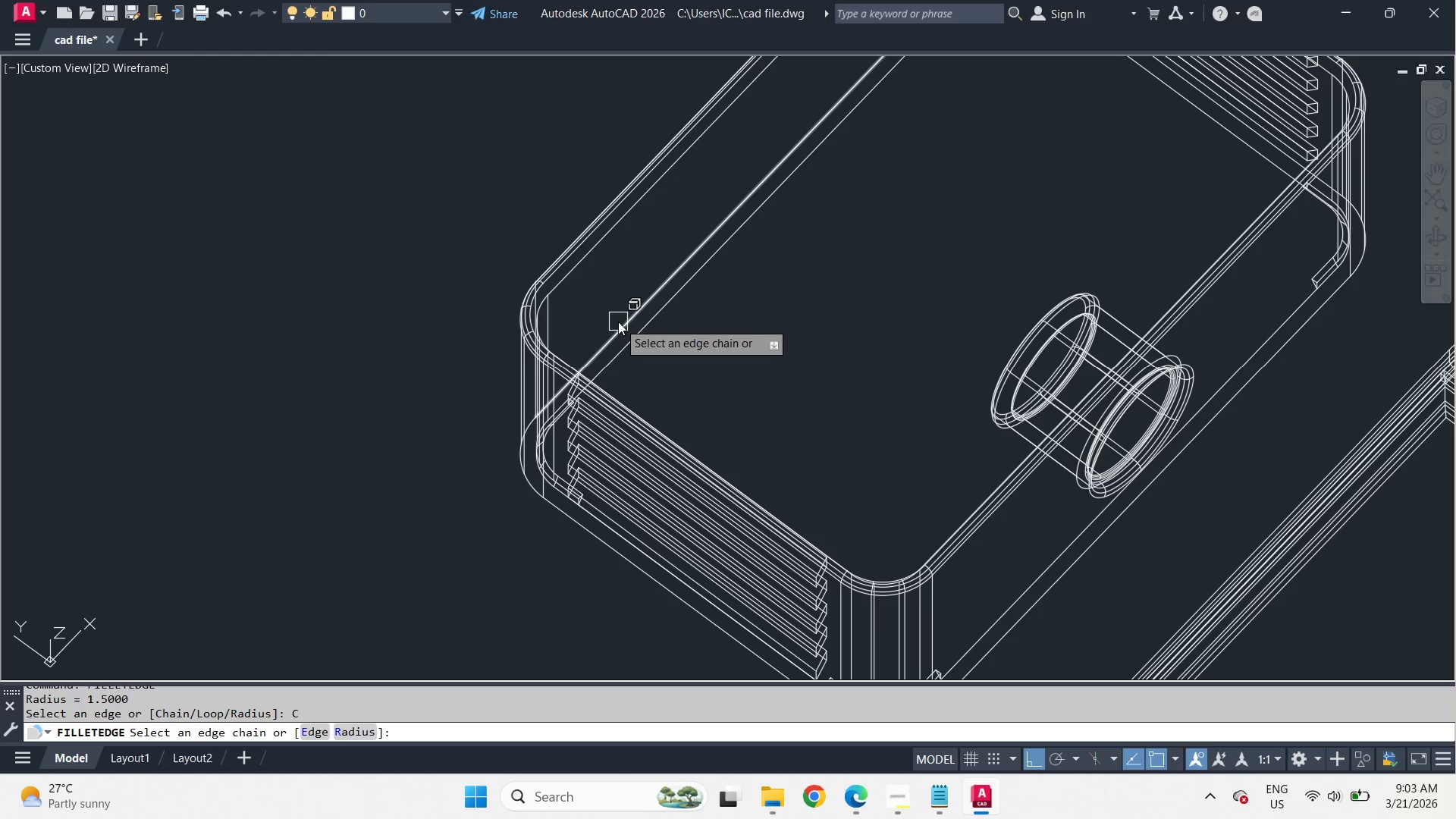 
key(Space)
 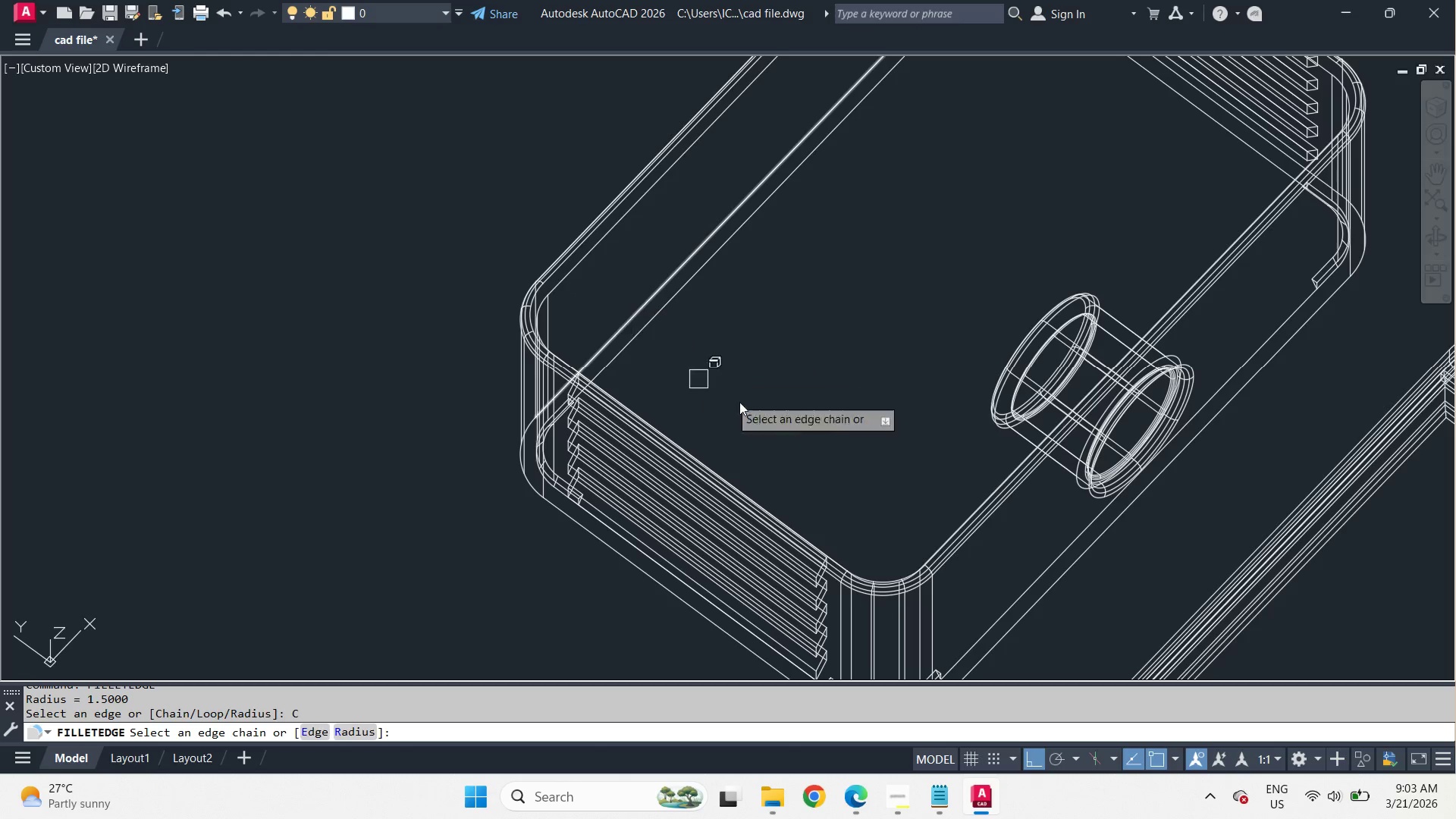 
hold_key(key=ShiftLeft, duration=5.41)
 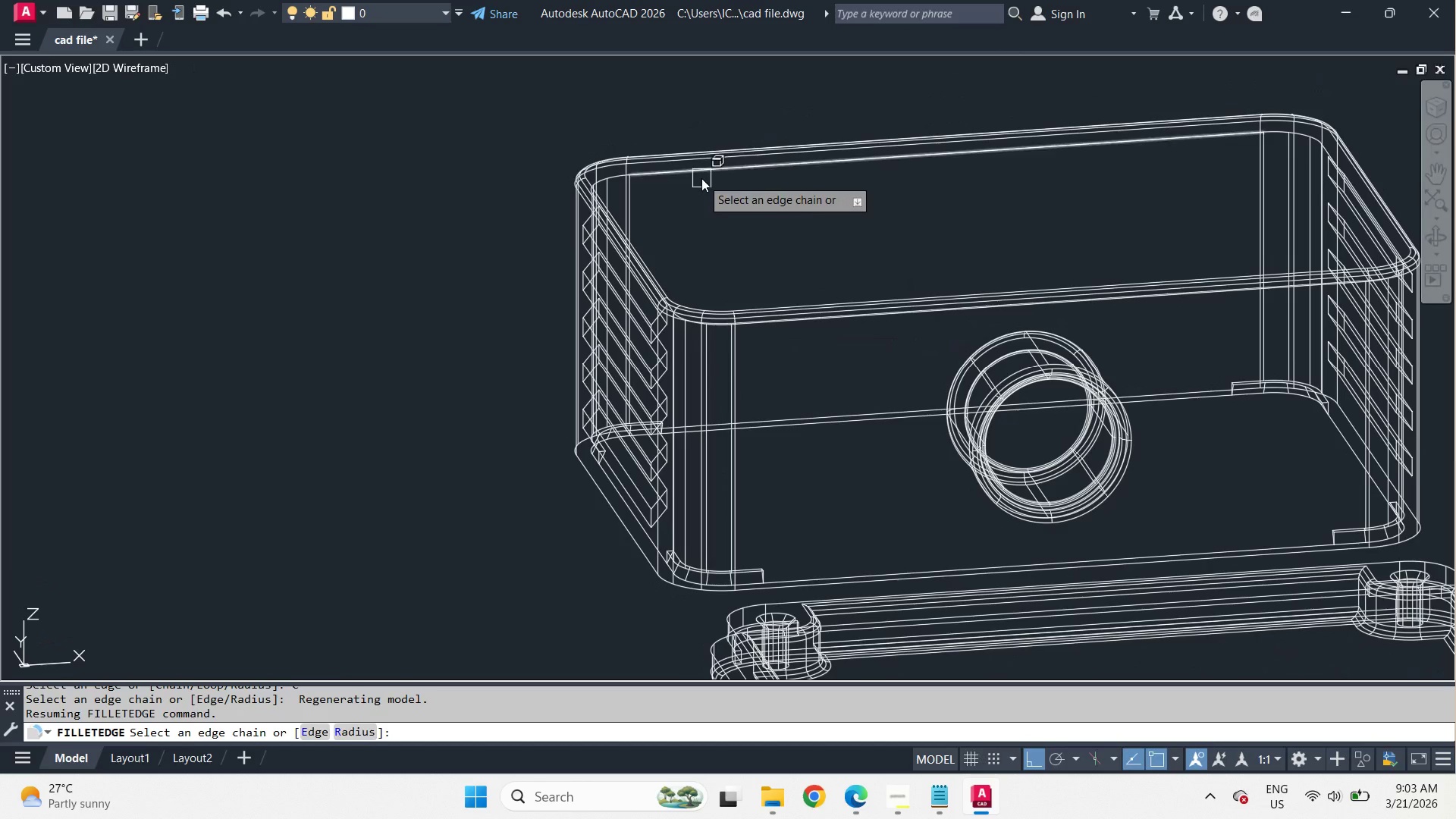 
left_click([701, 177])
 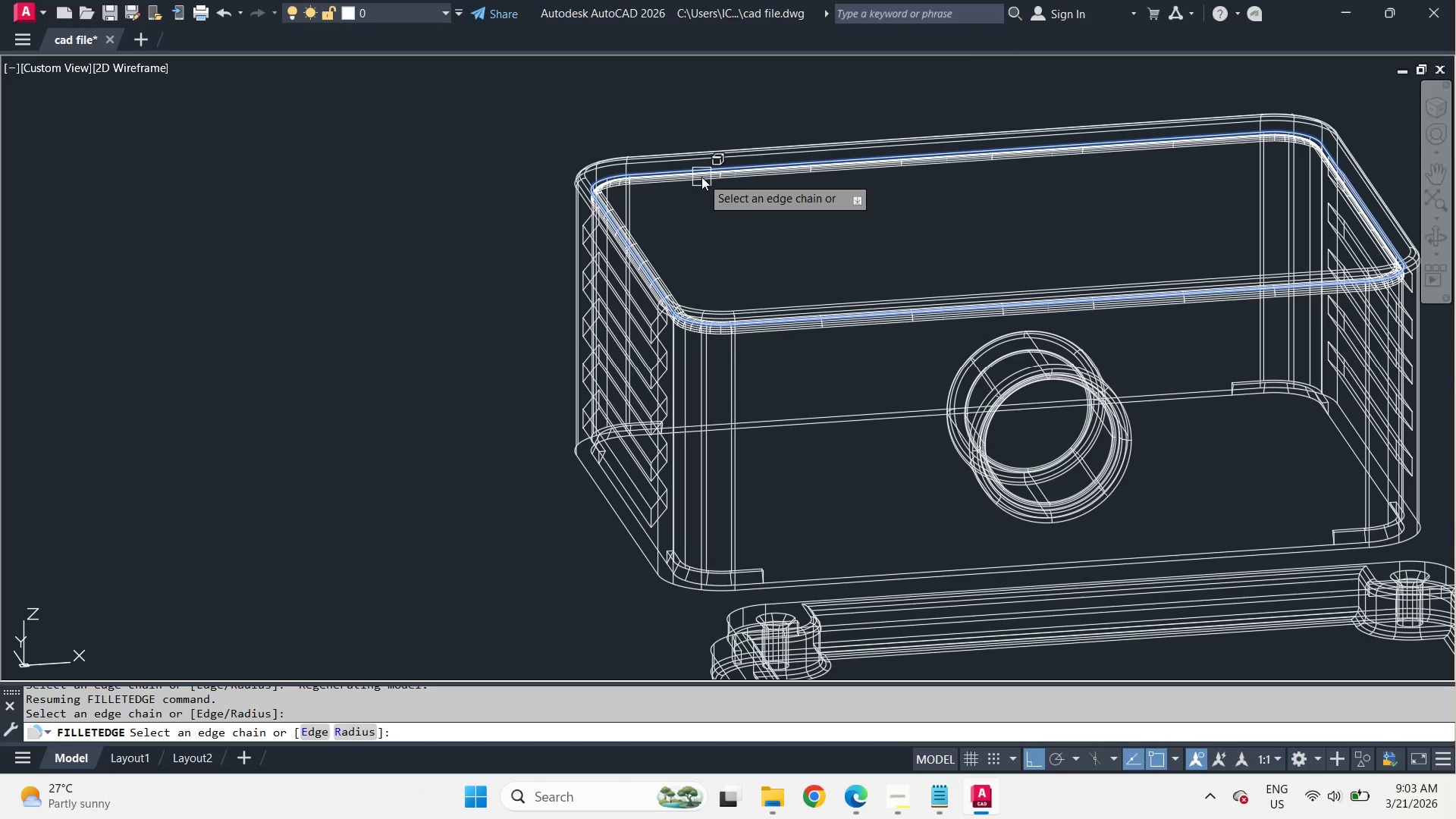 
scroll: coordinate [701, 177], scroll_direction: up, amount: 2.0
 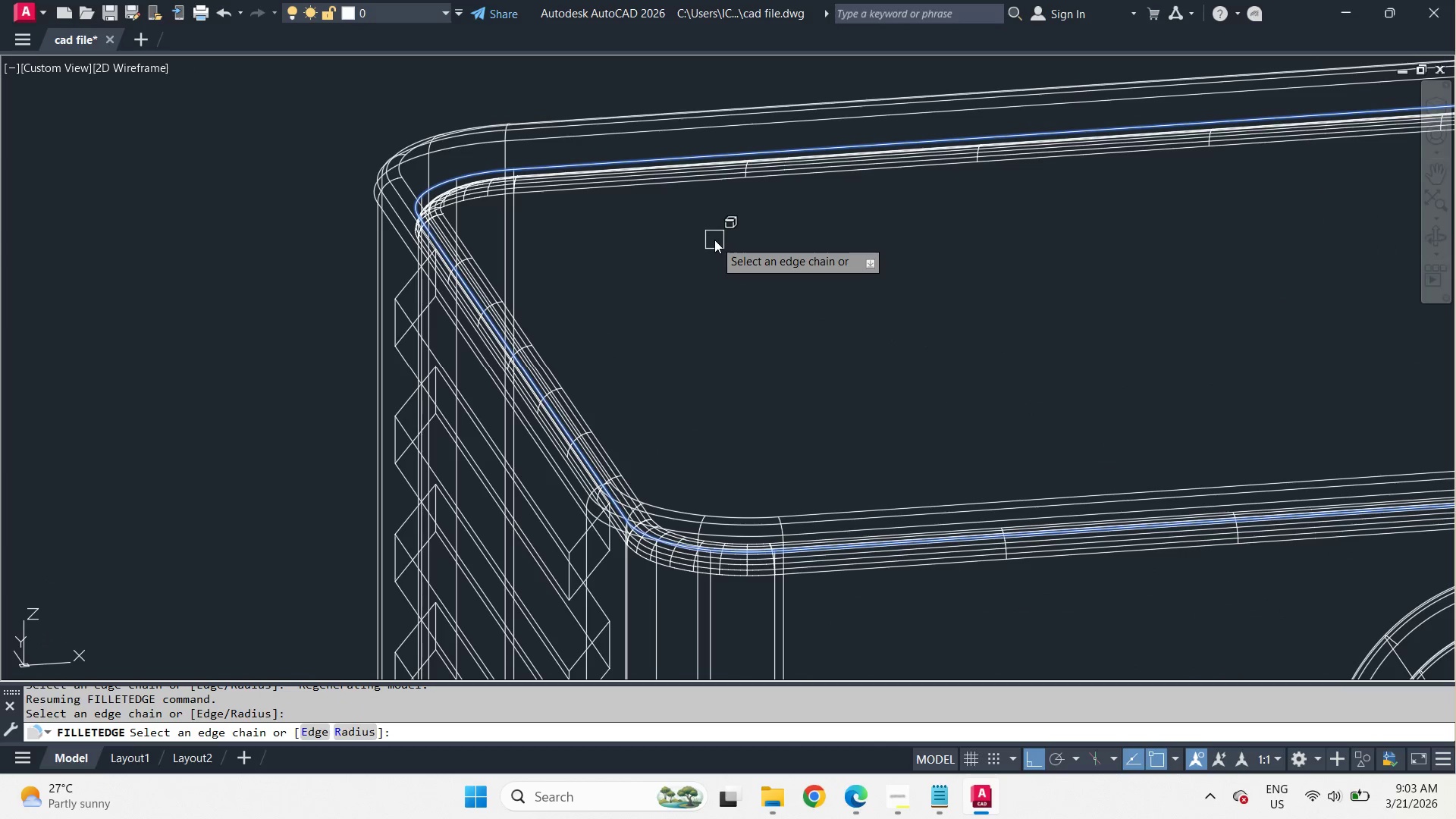 
key(Space)
 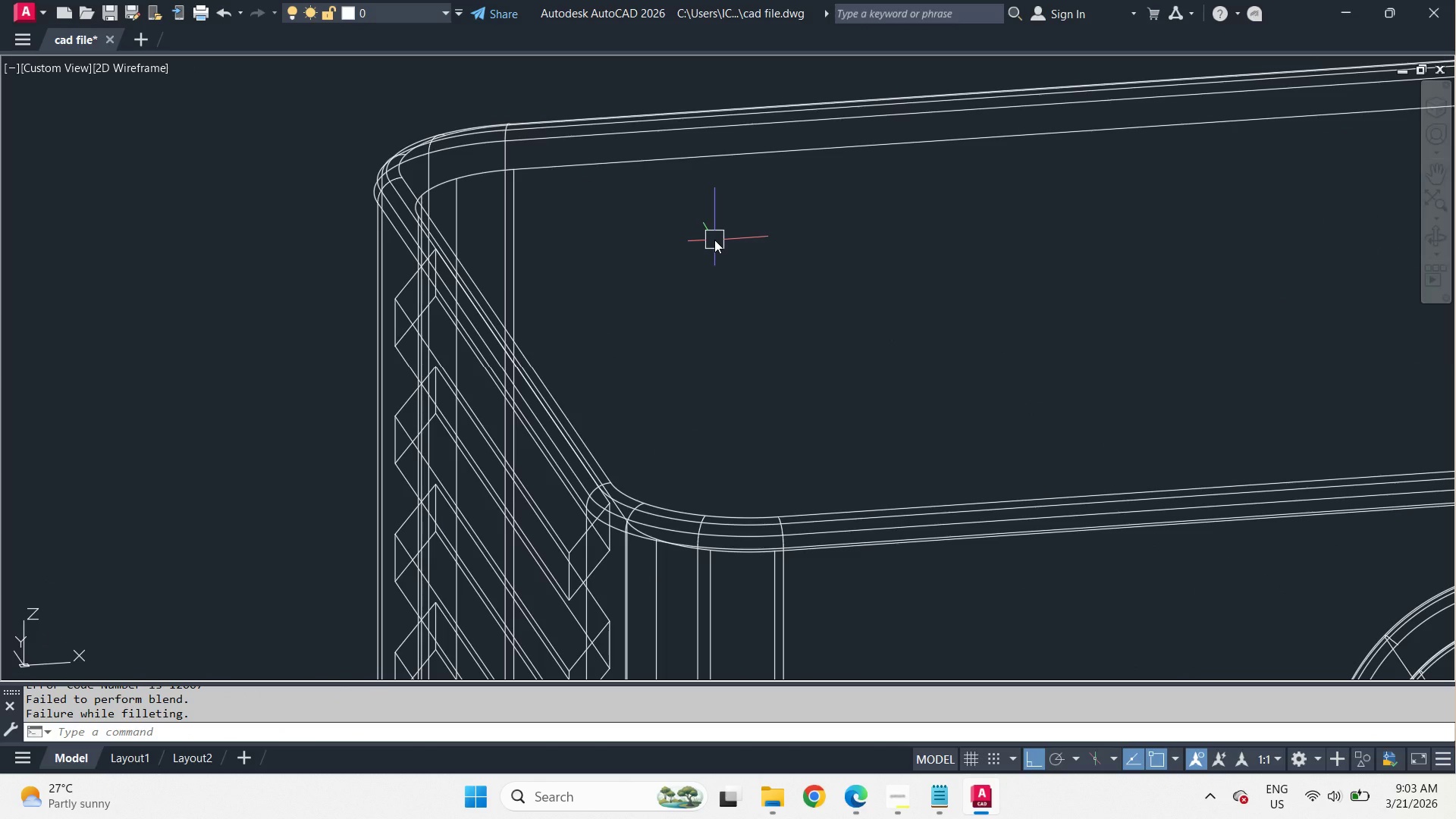 
key(Control+Z)
 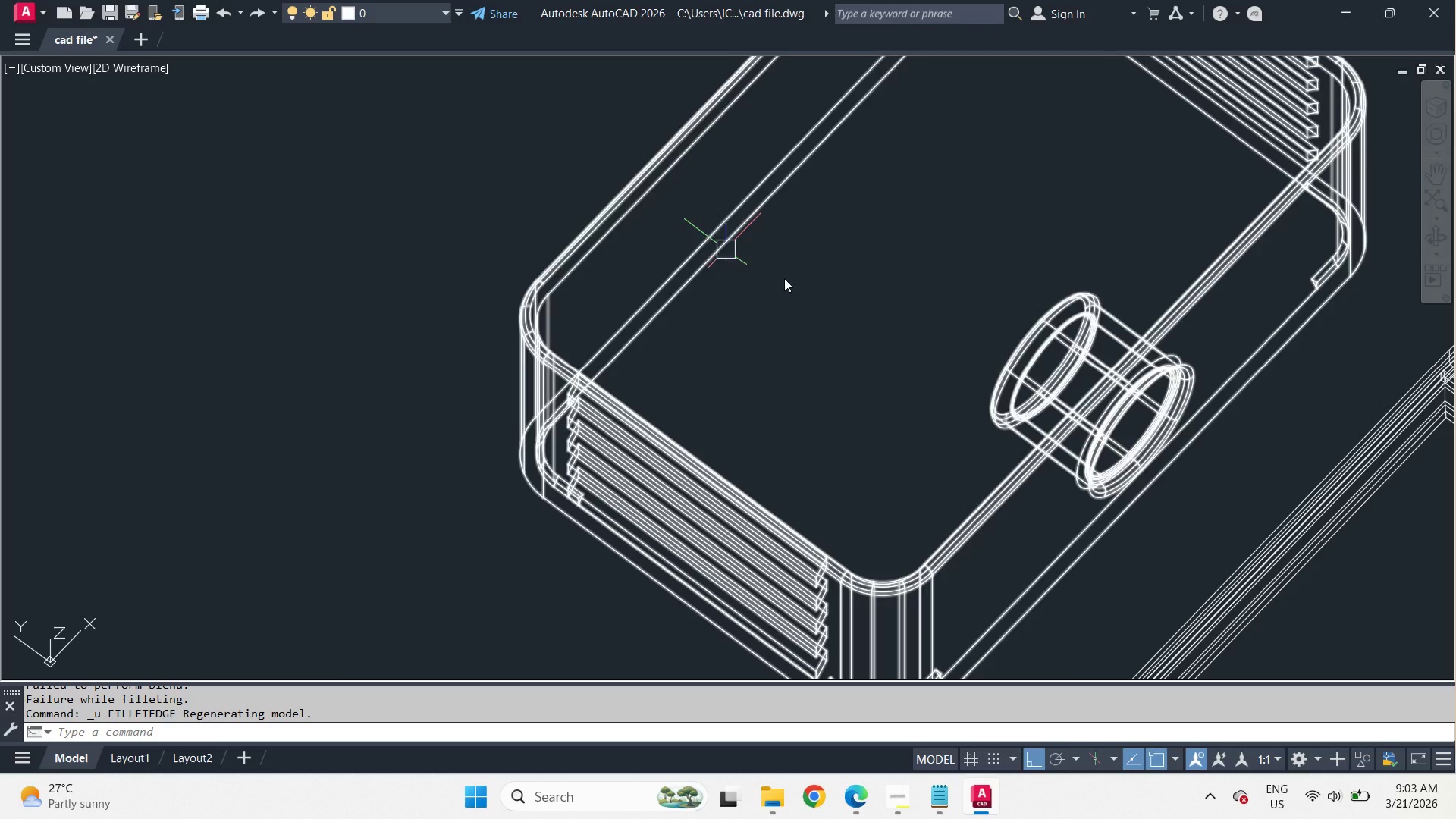 
type(RE )
 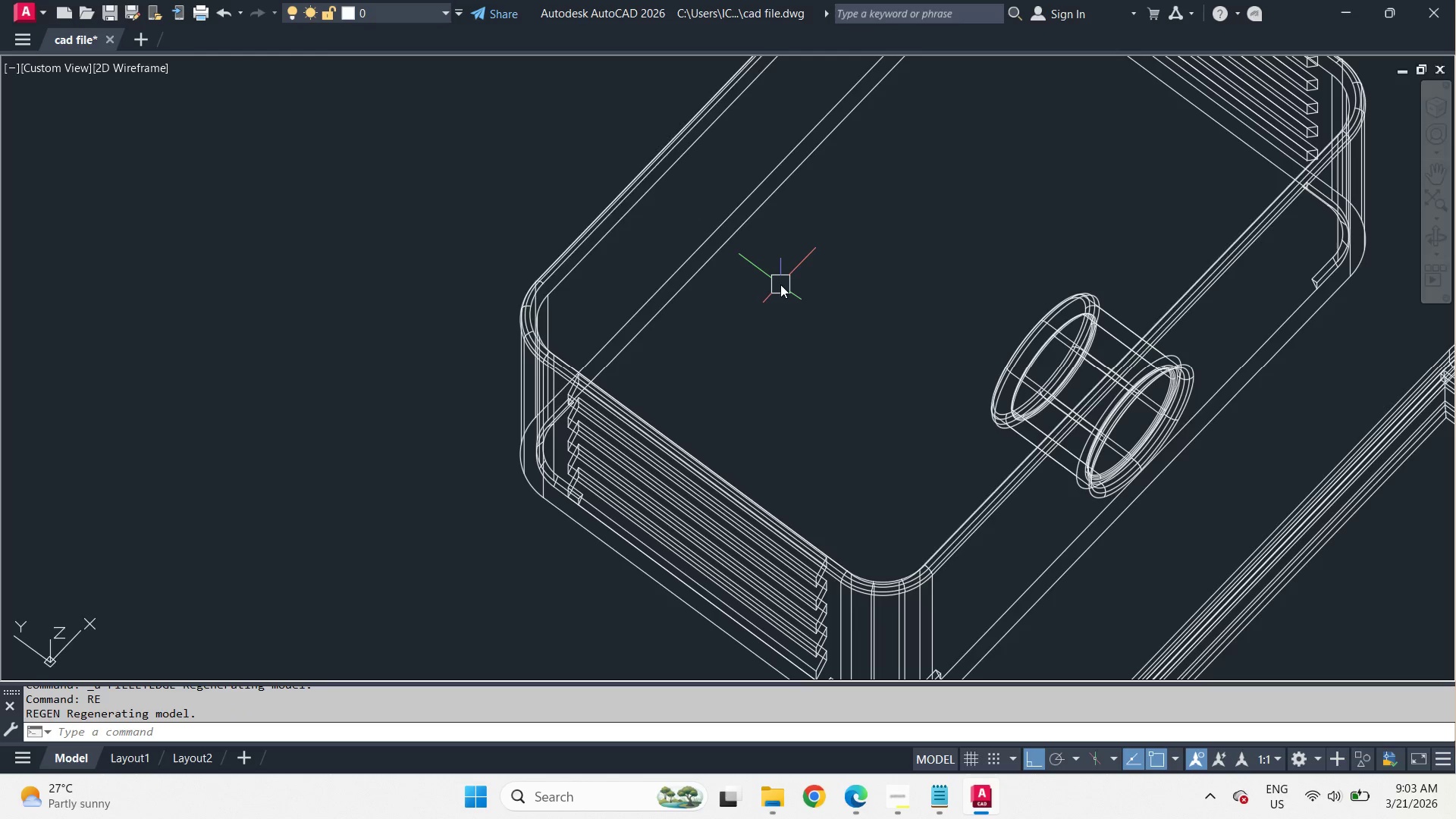 
key(Control+S)
 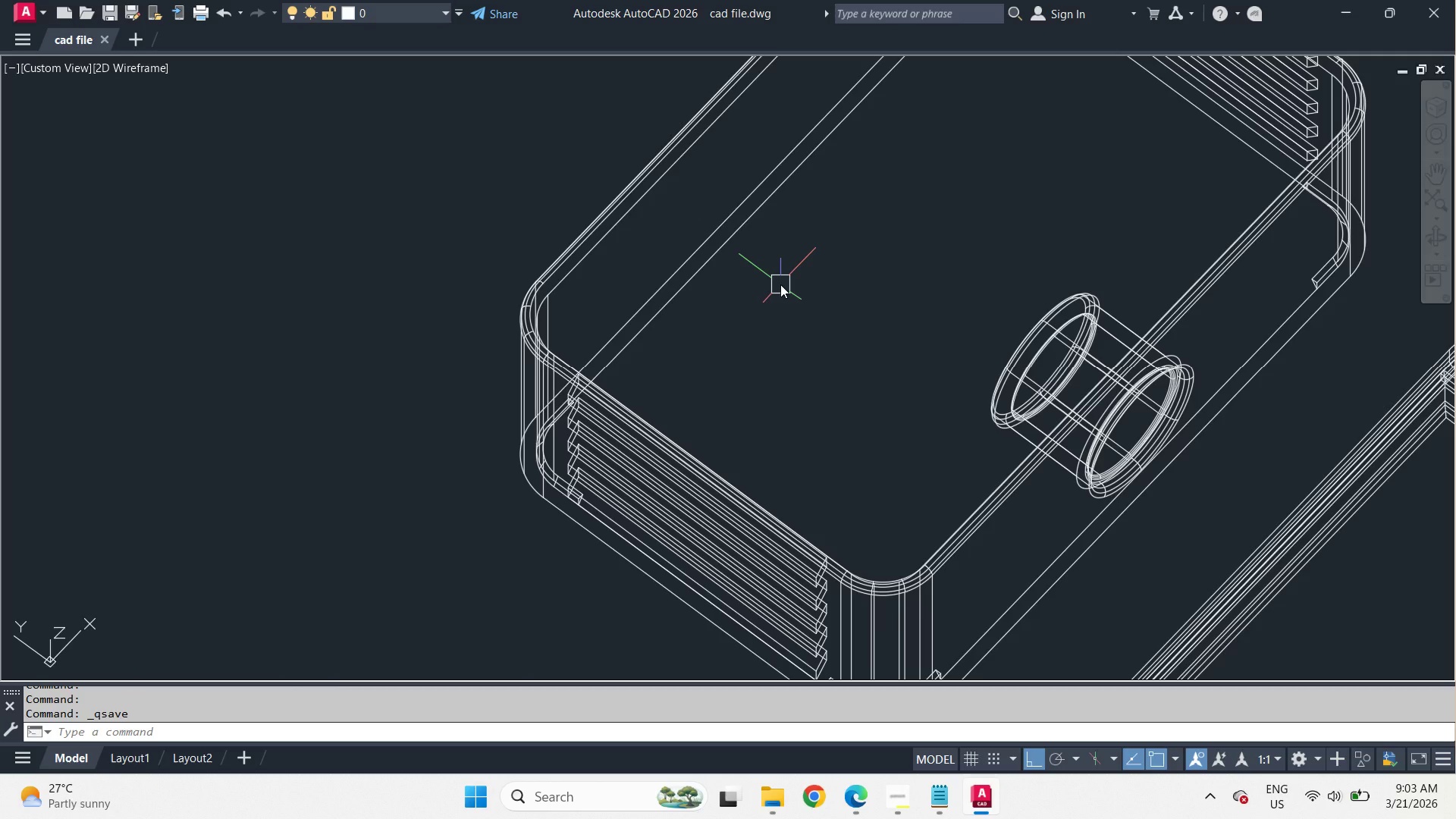 
type(FIL)
 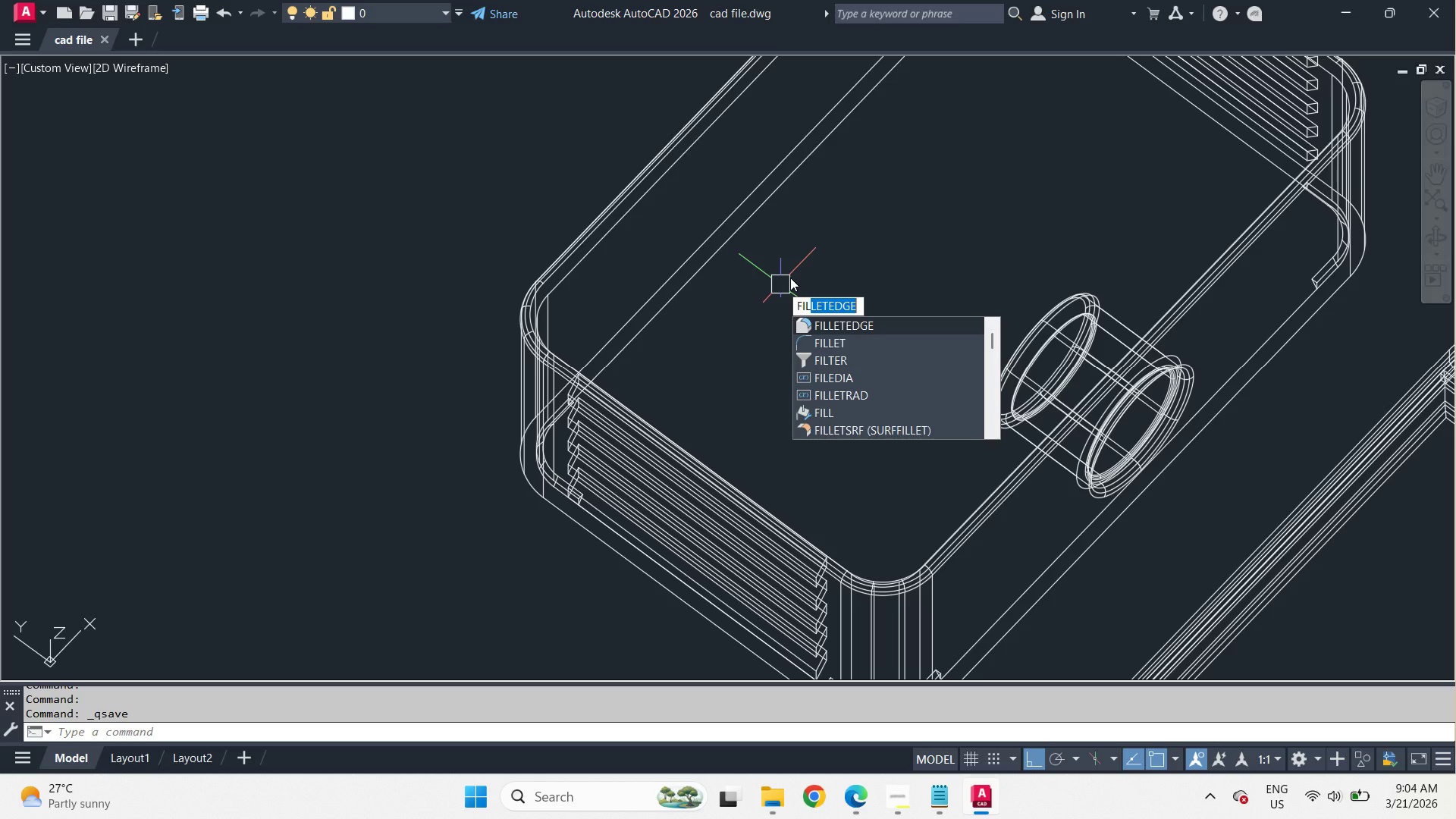 
wait(26.91)
 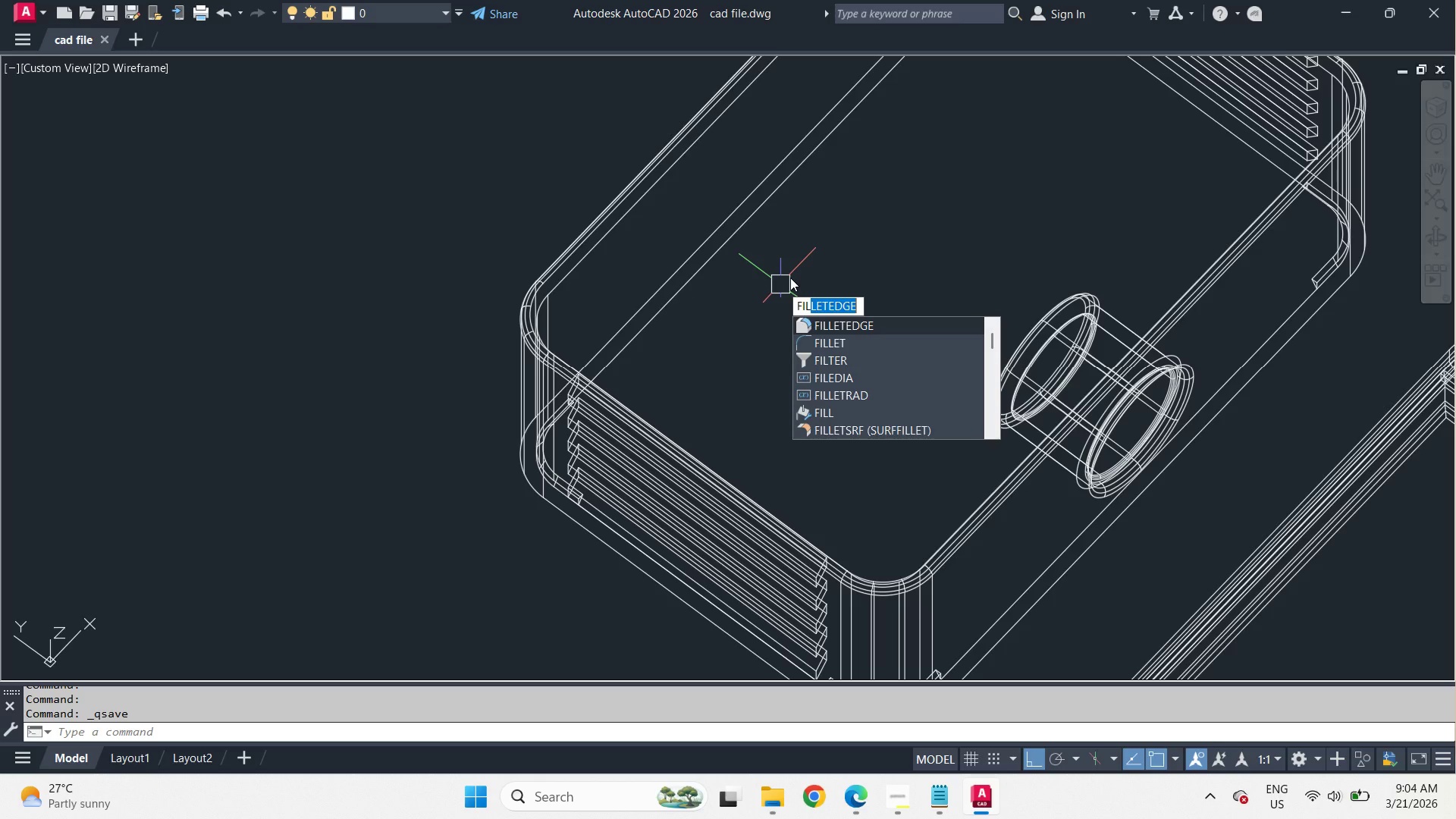 
key(Space)
 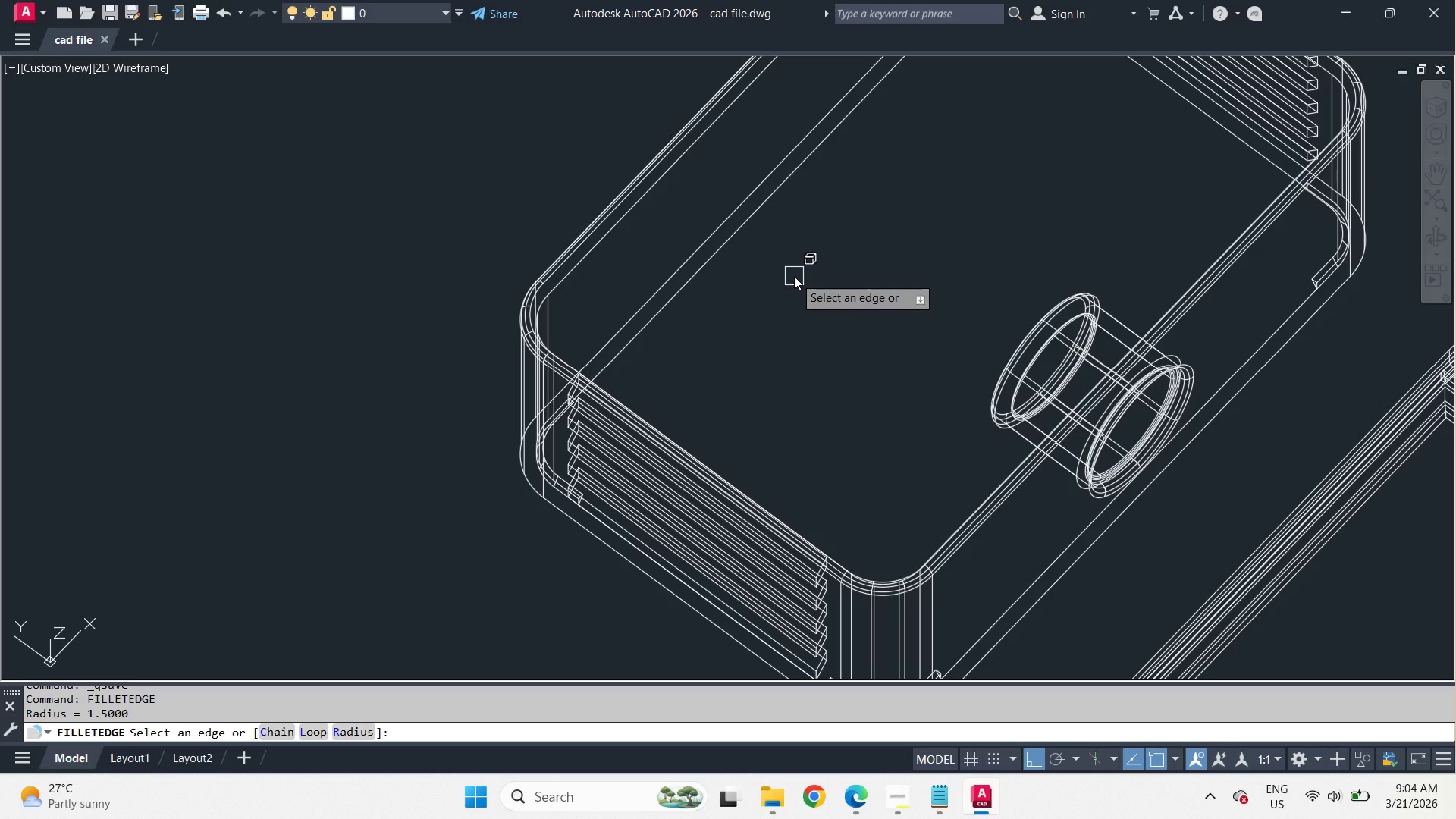 
wait(12.88)
 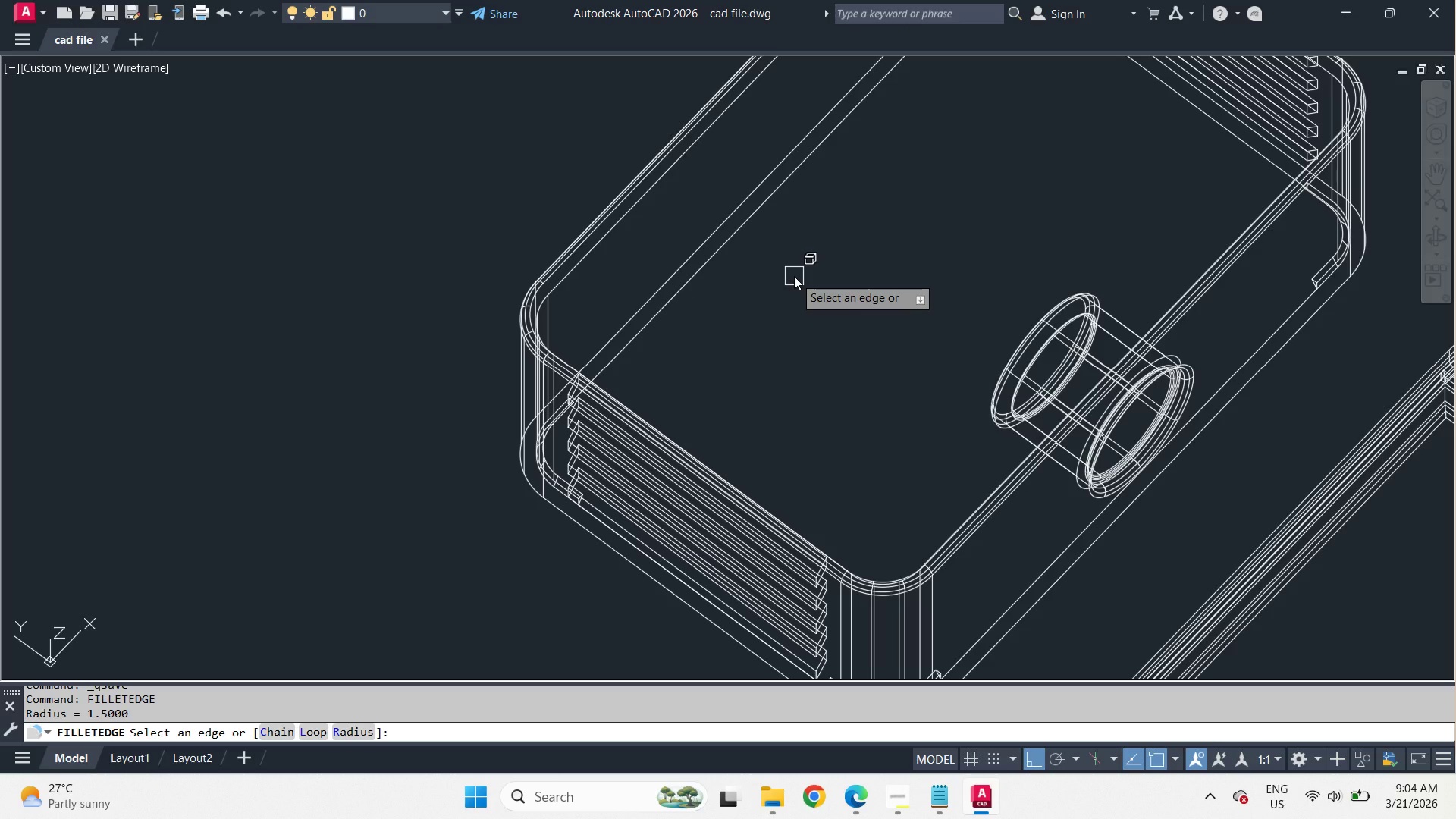 
left_click([656, 187])
 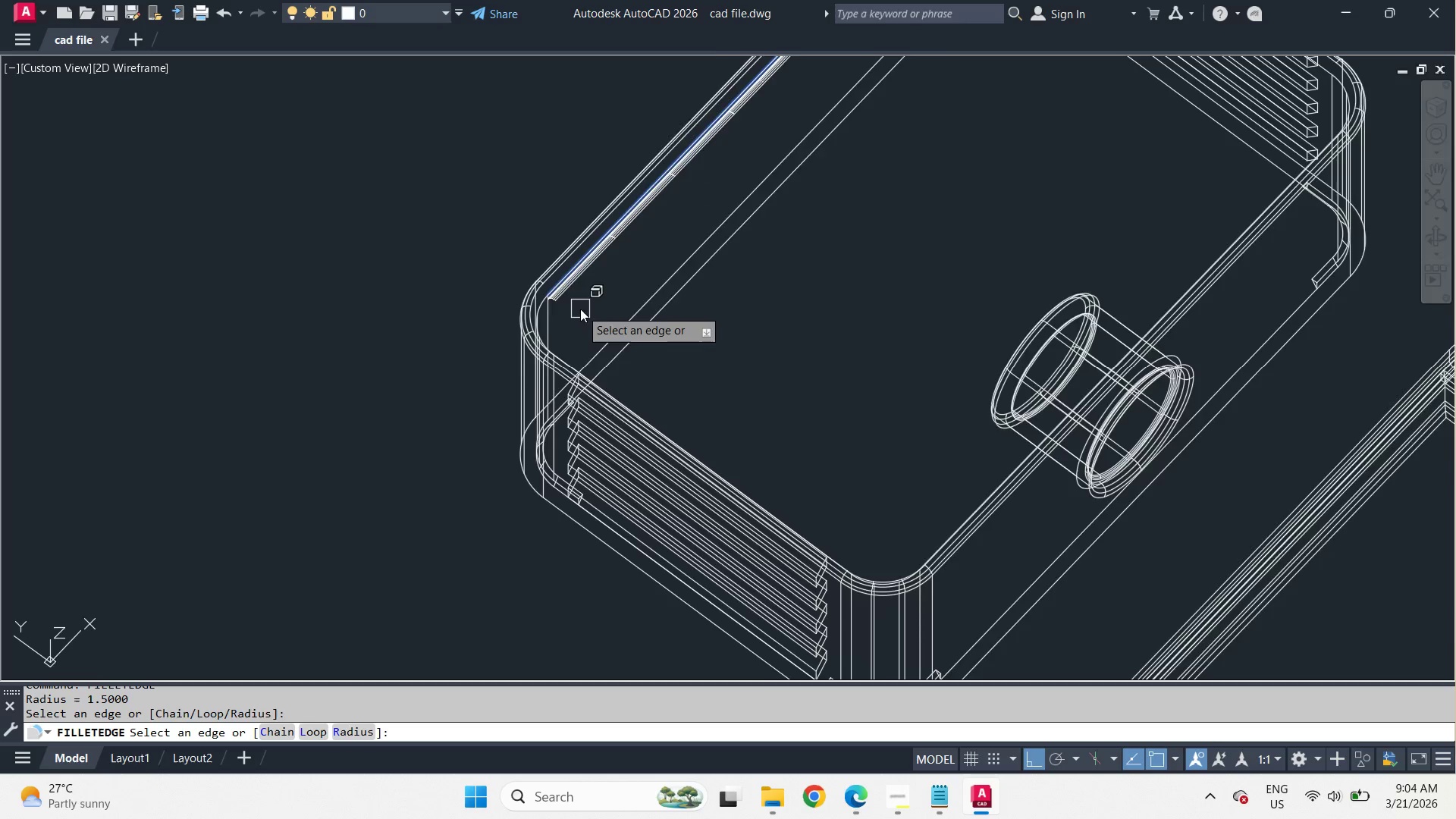 
scroll: coordinate [564, 307], scroll_direction: up, amount: 2.0
 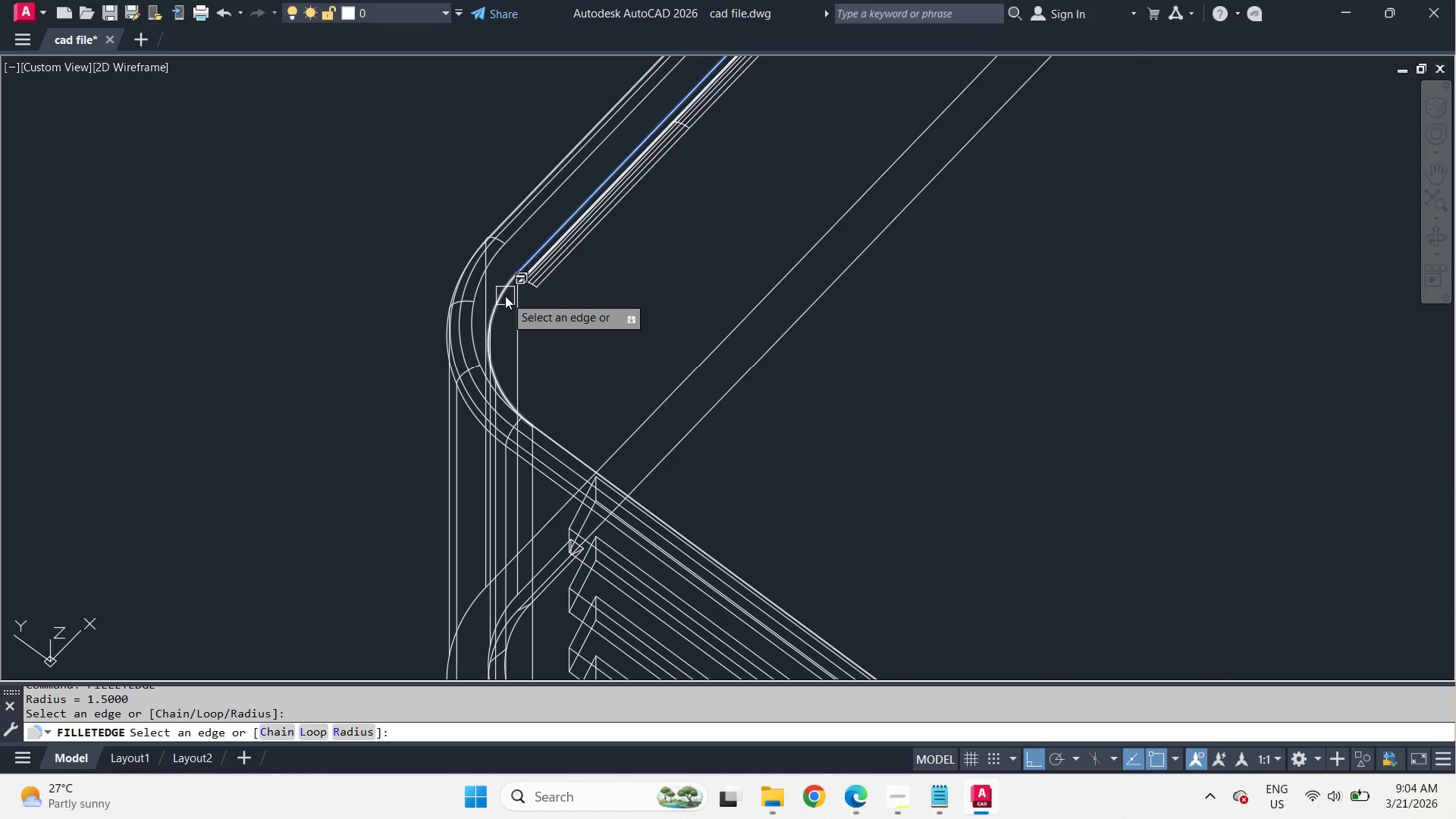 
left_click([505, 296])
 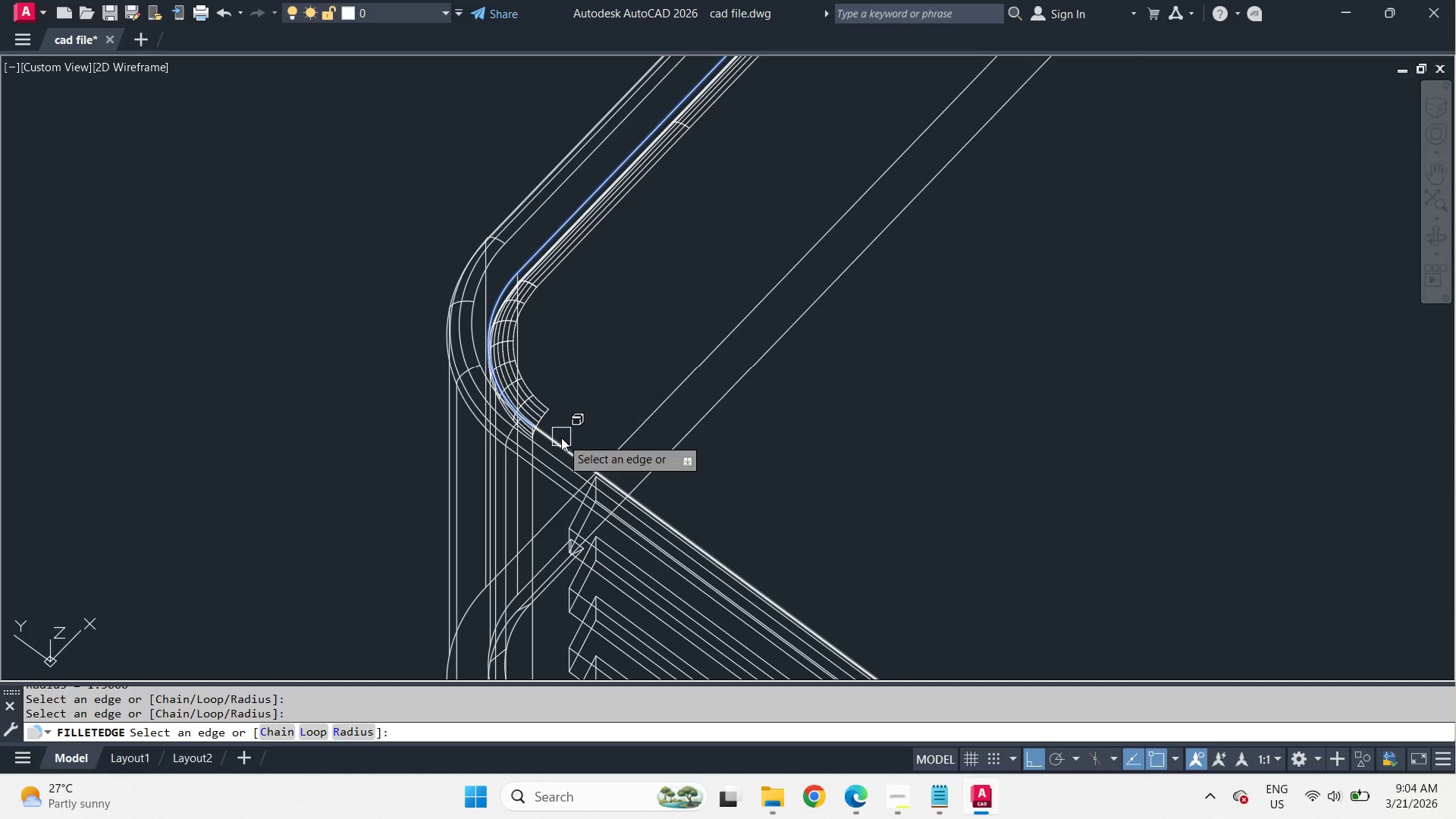 
hold_key(key=ShiftLeft, duration=4.88)
 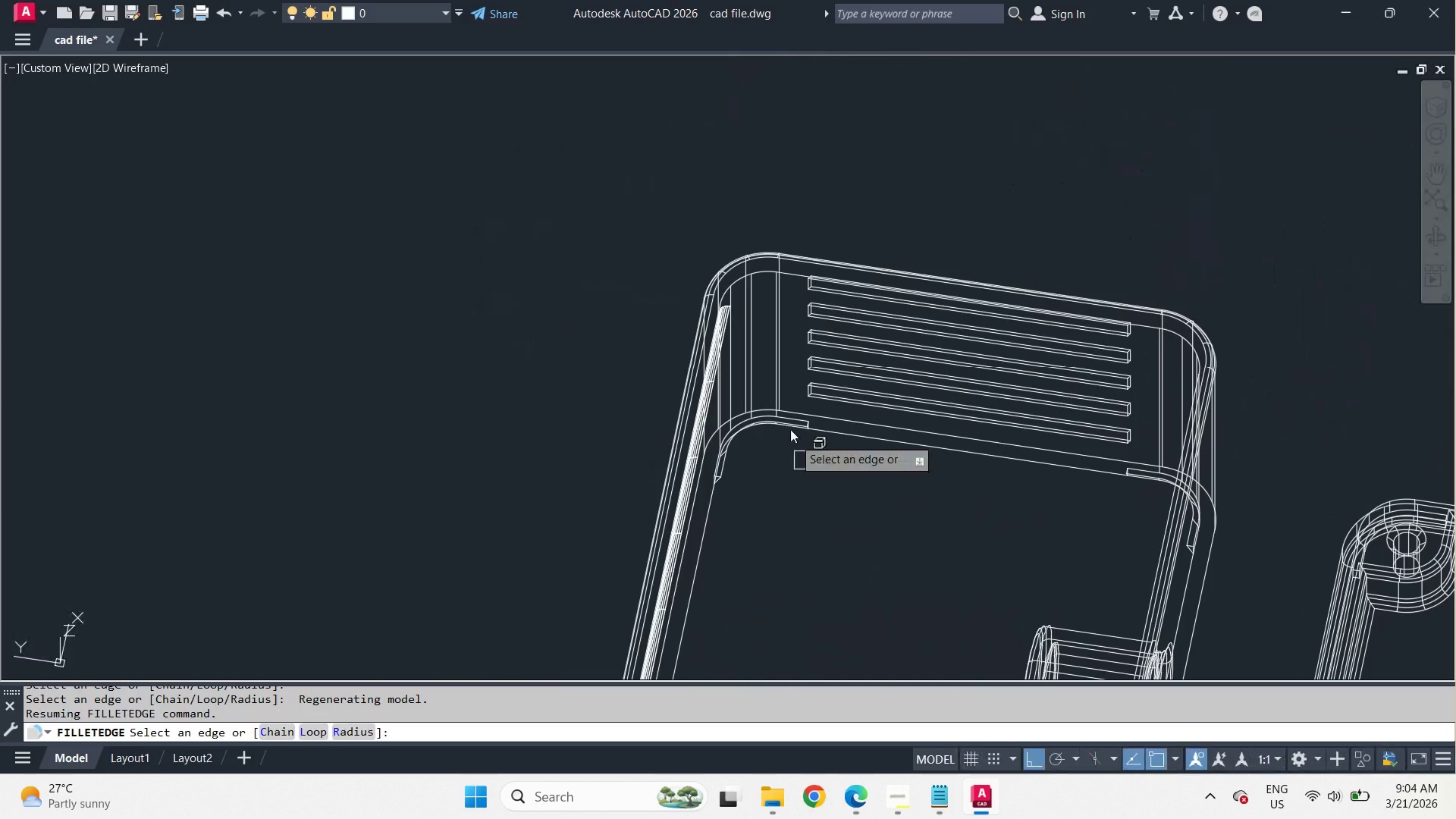 
scroll: coordinate [601, 340], scroll_direction: down, amount: 2.0
 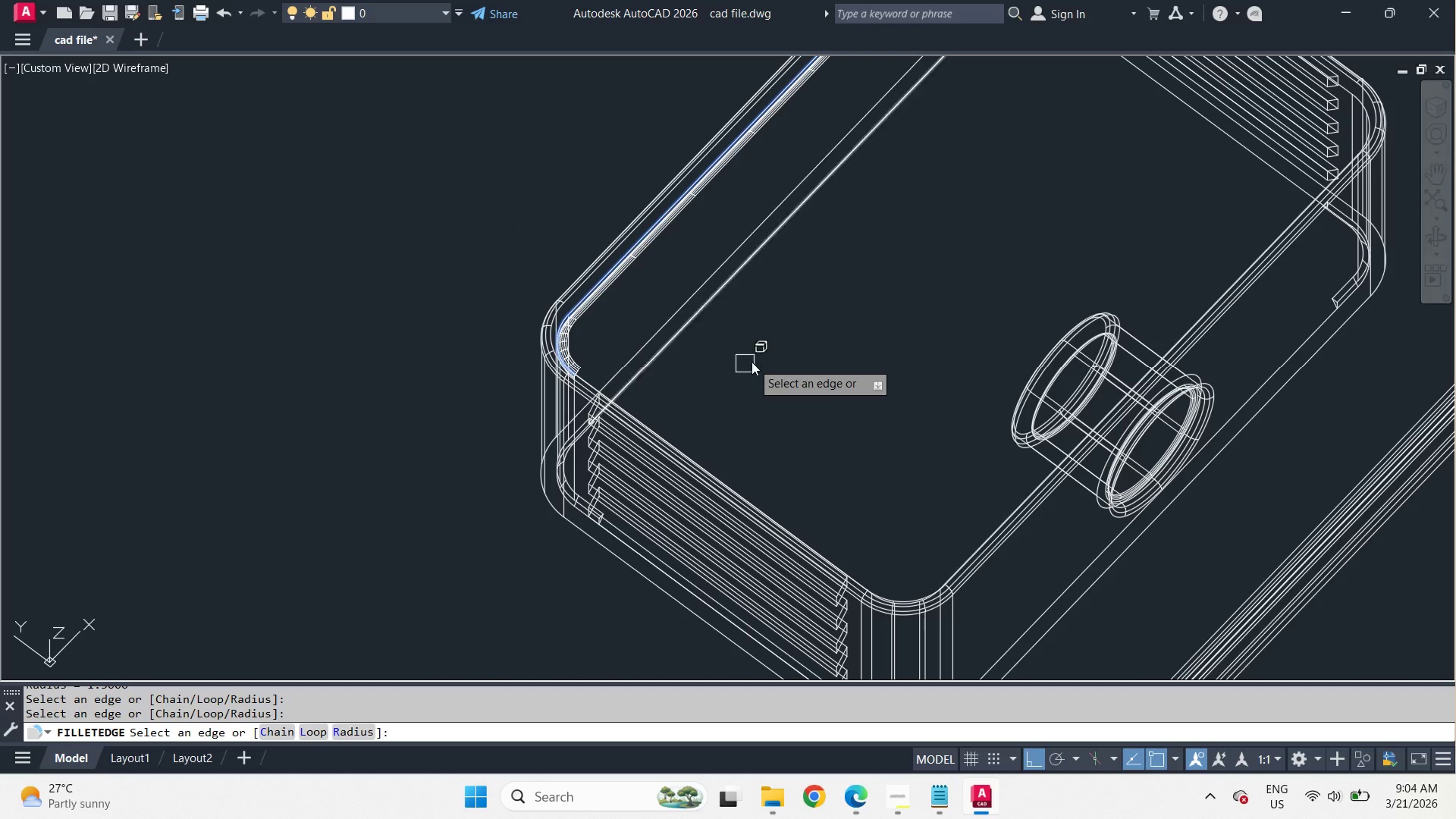 
key(Space)
 